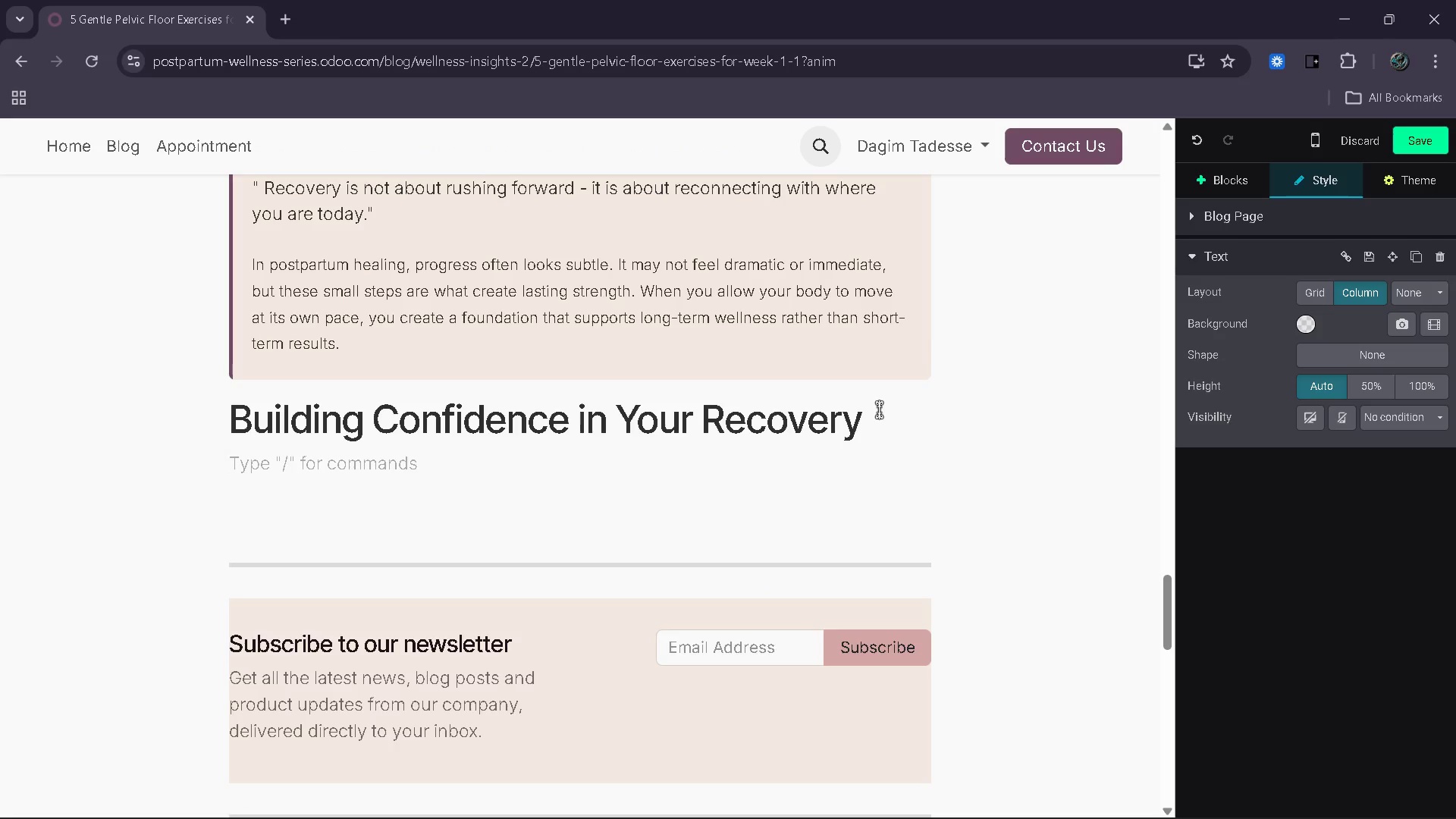 
key(Shift+I)
 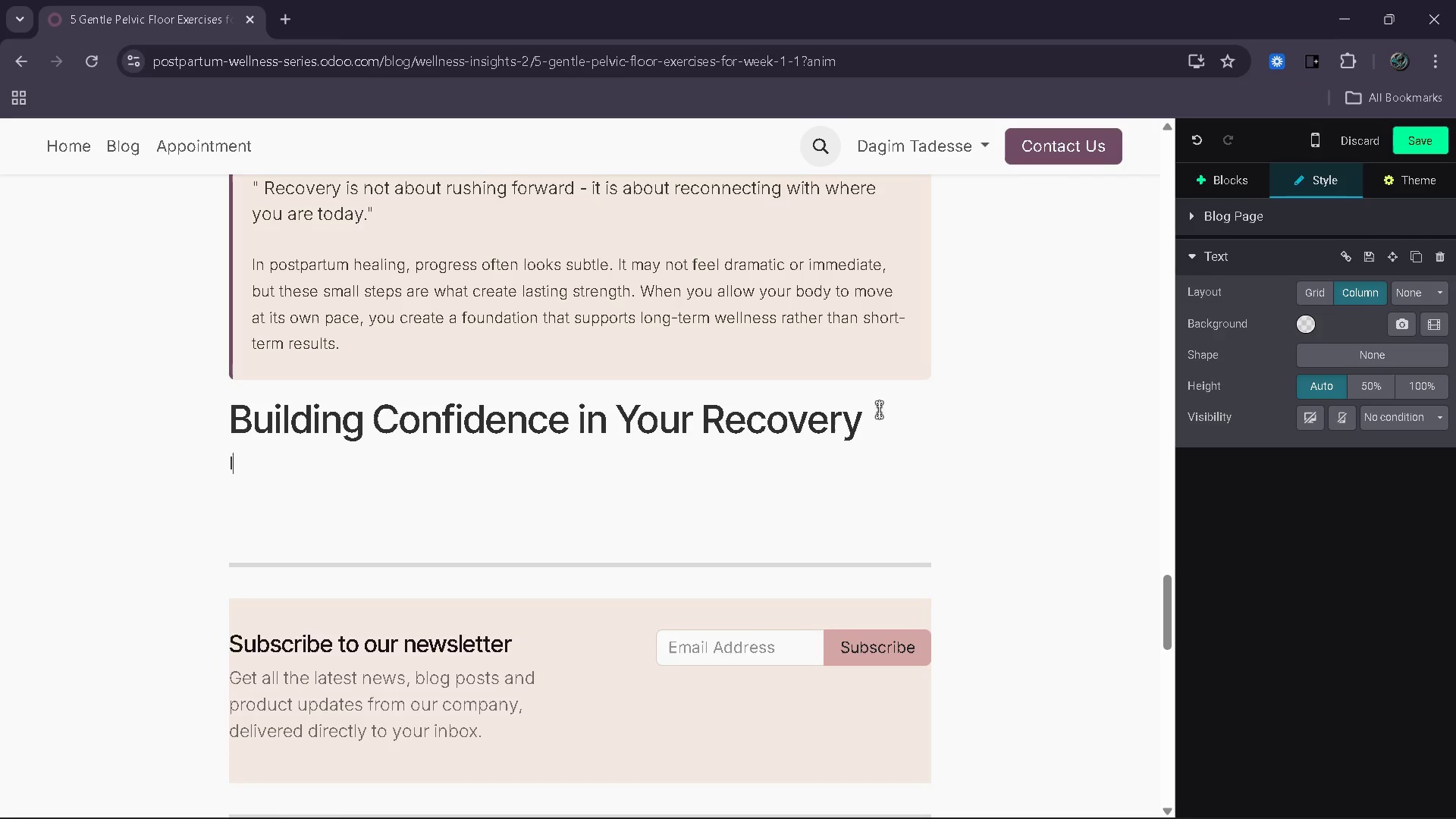 
type(t is commmon)
key(Backspace)
key(Backspace)
key(Backspace)
type(on to feel unsure about your v)
key(Backspace)
type(body after birth. You may wi)
key(Backspace)
type(onder if you )
 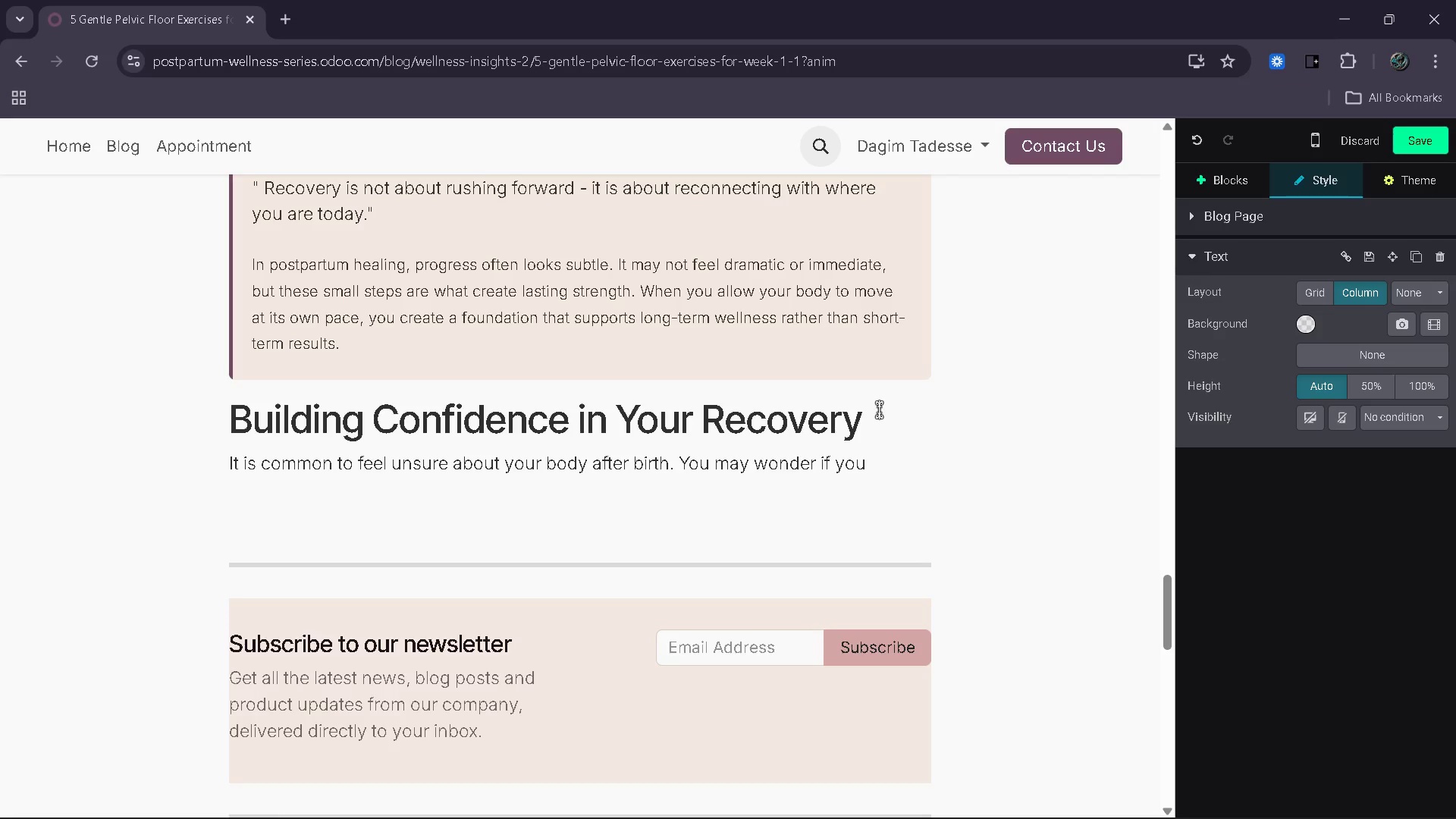 
wait(8.8)
 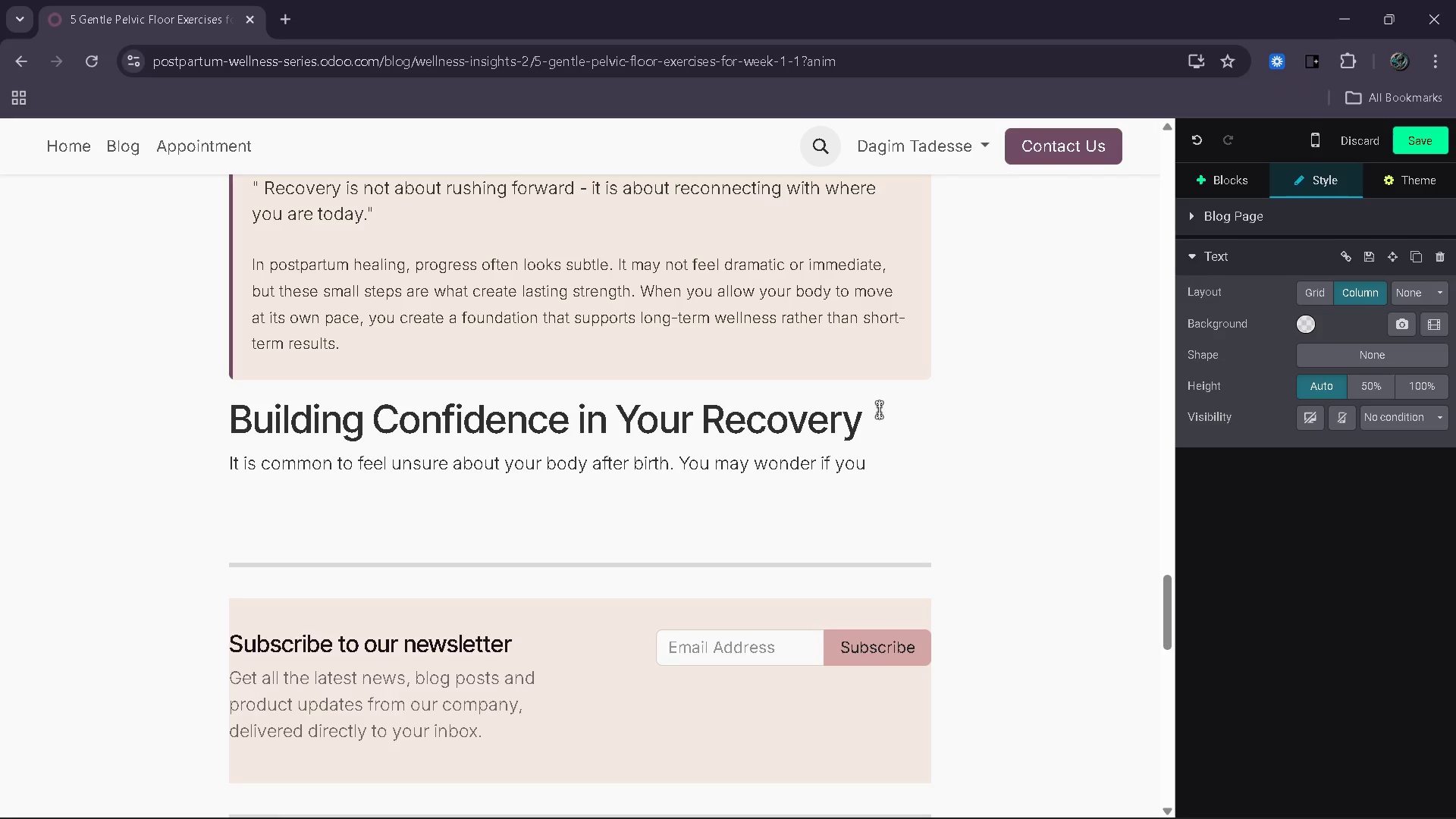 
type(are dong )
key(Backspace)
key(Backspace)
key(Backspace)
type(ing enough )
 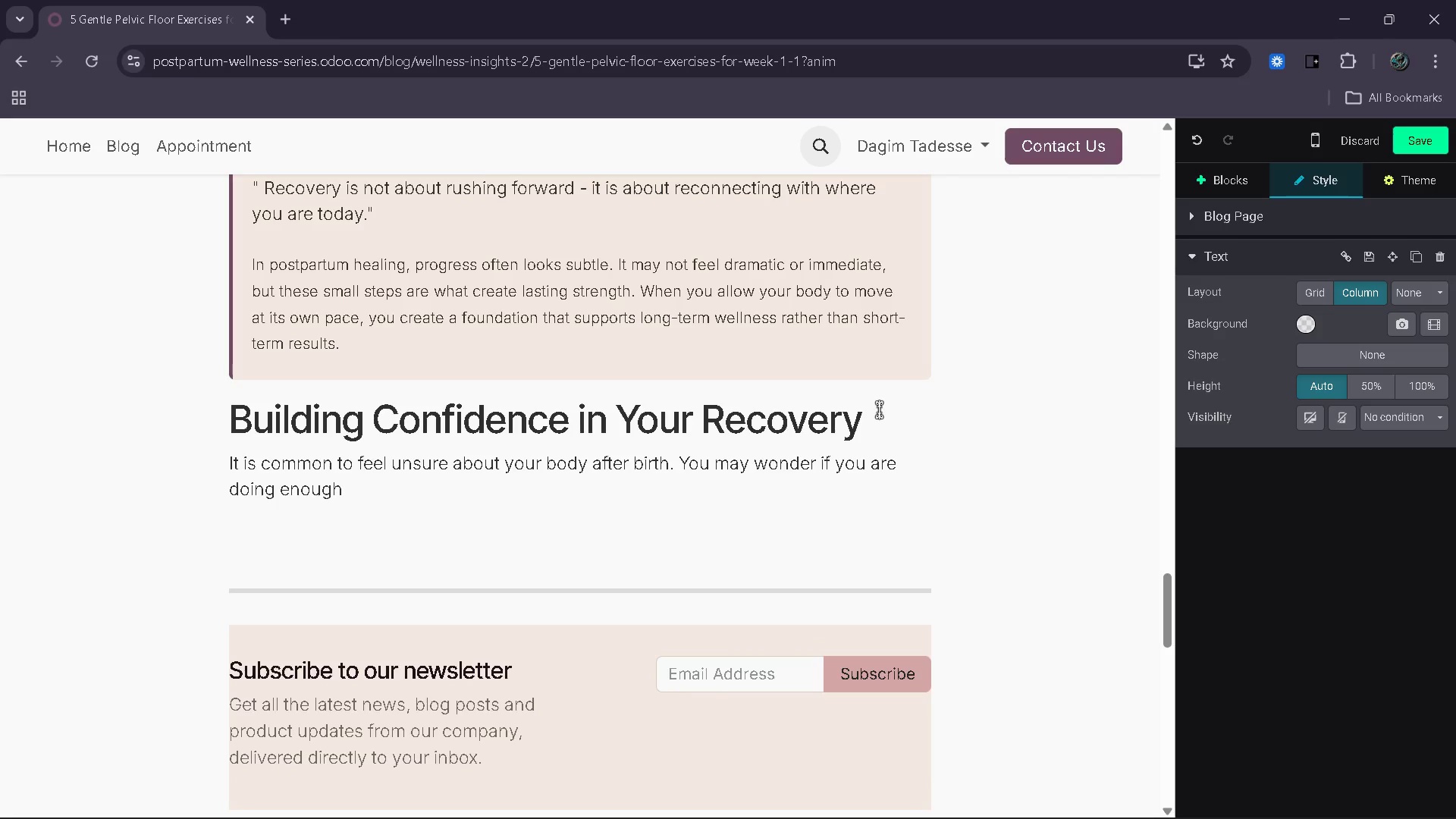 
type(or too much)
 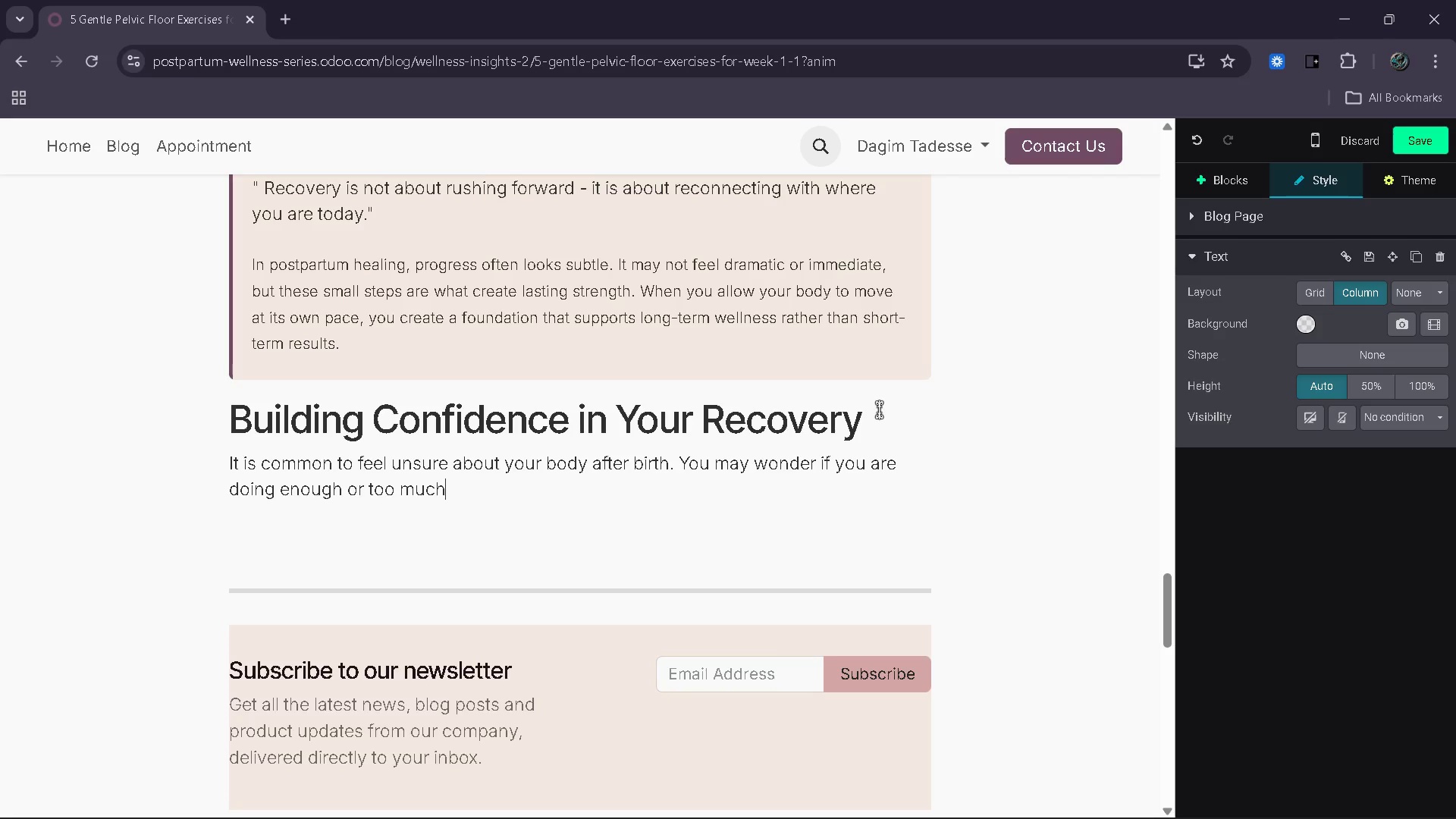 
wait(5.19)
 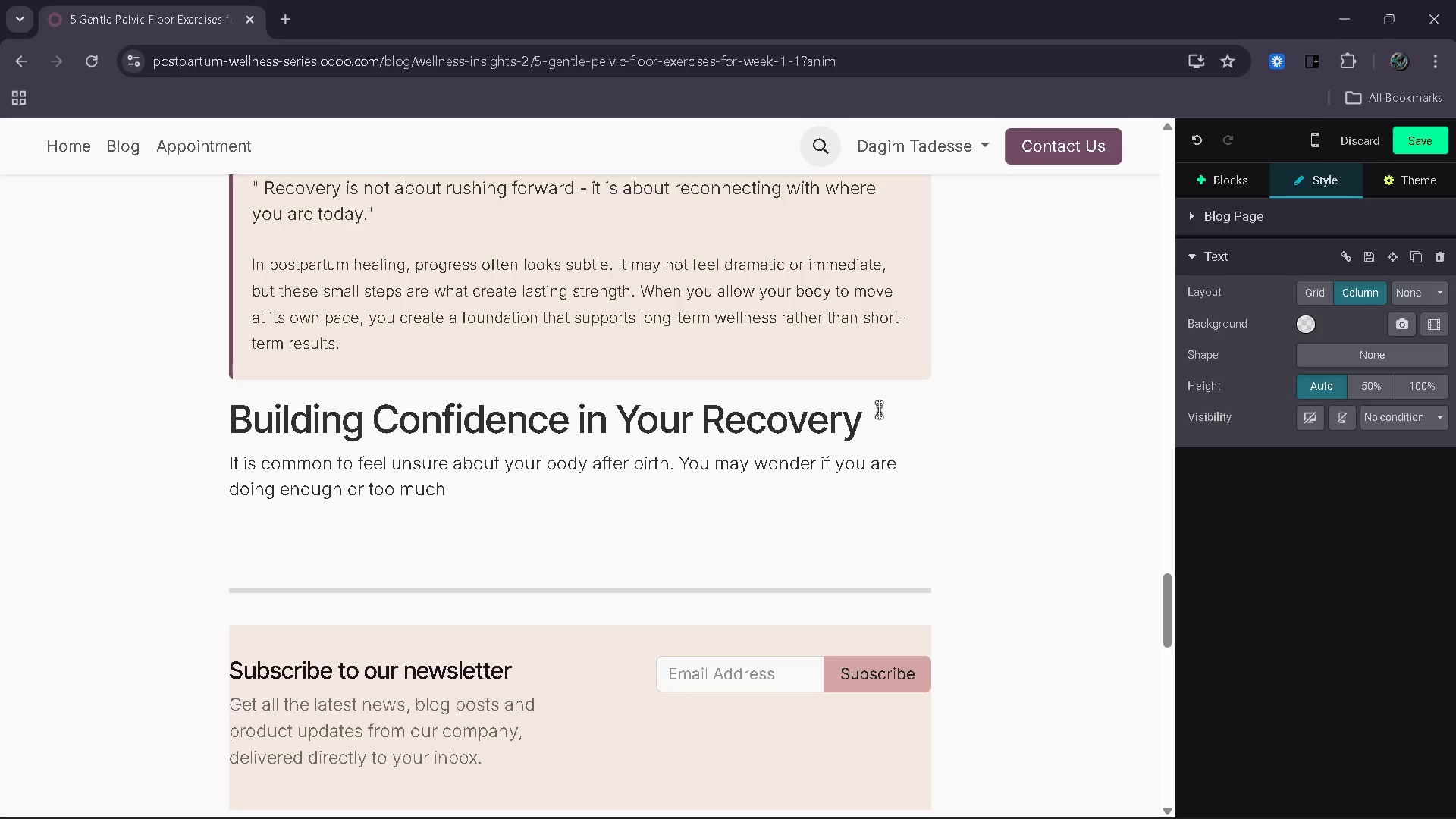 
key(Period)
 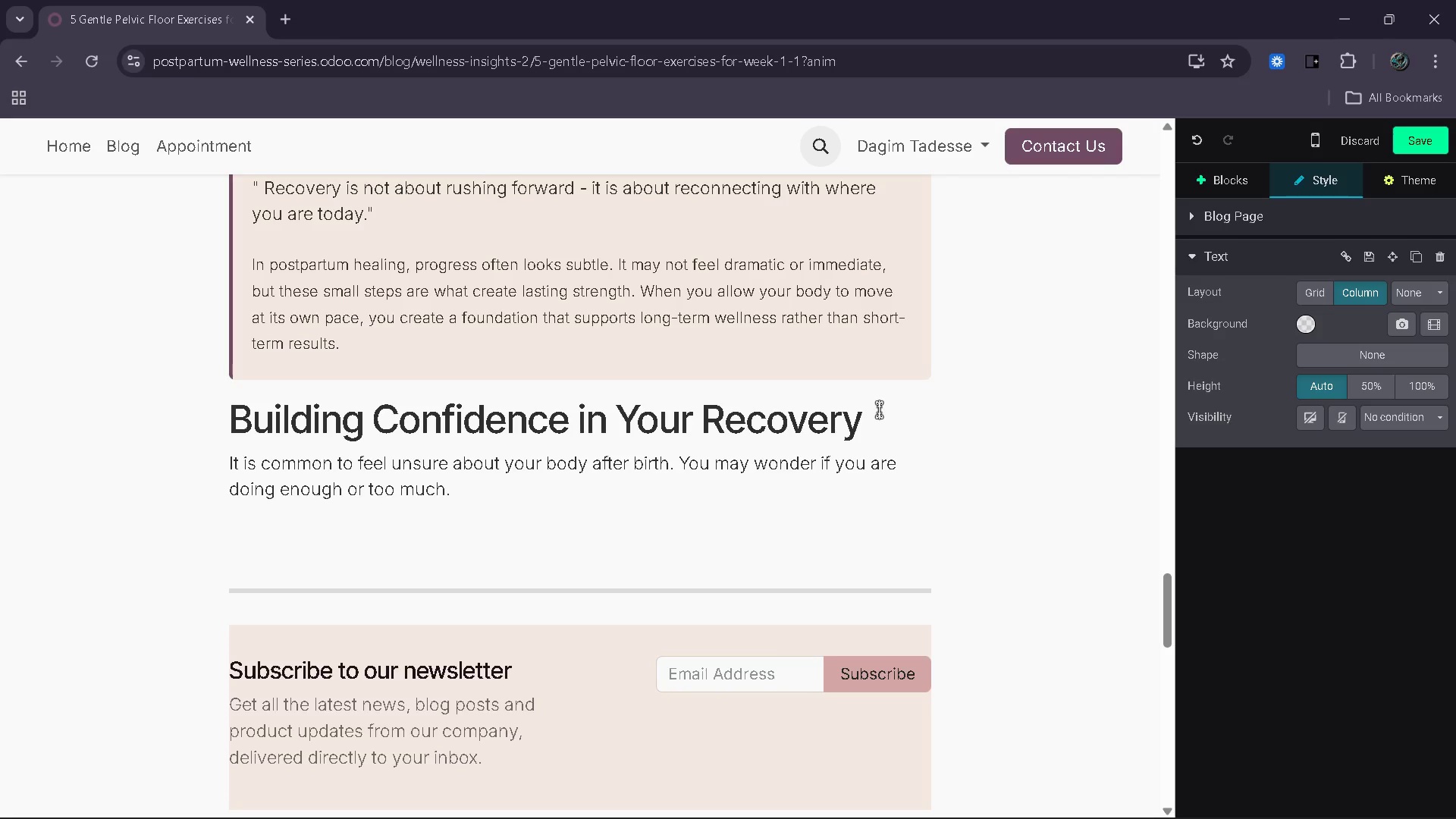 
key(Enter)
 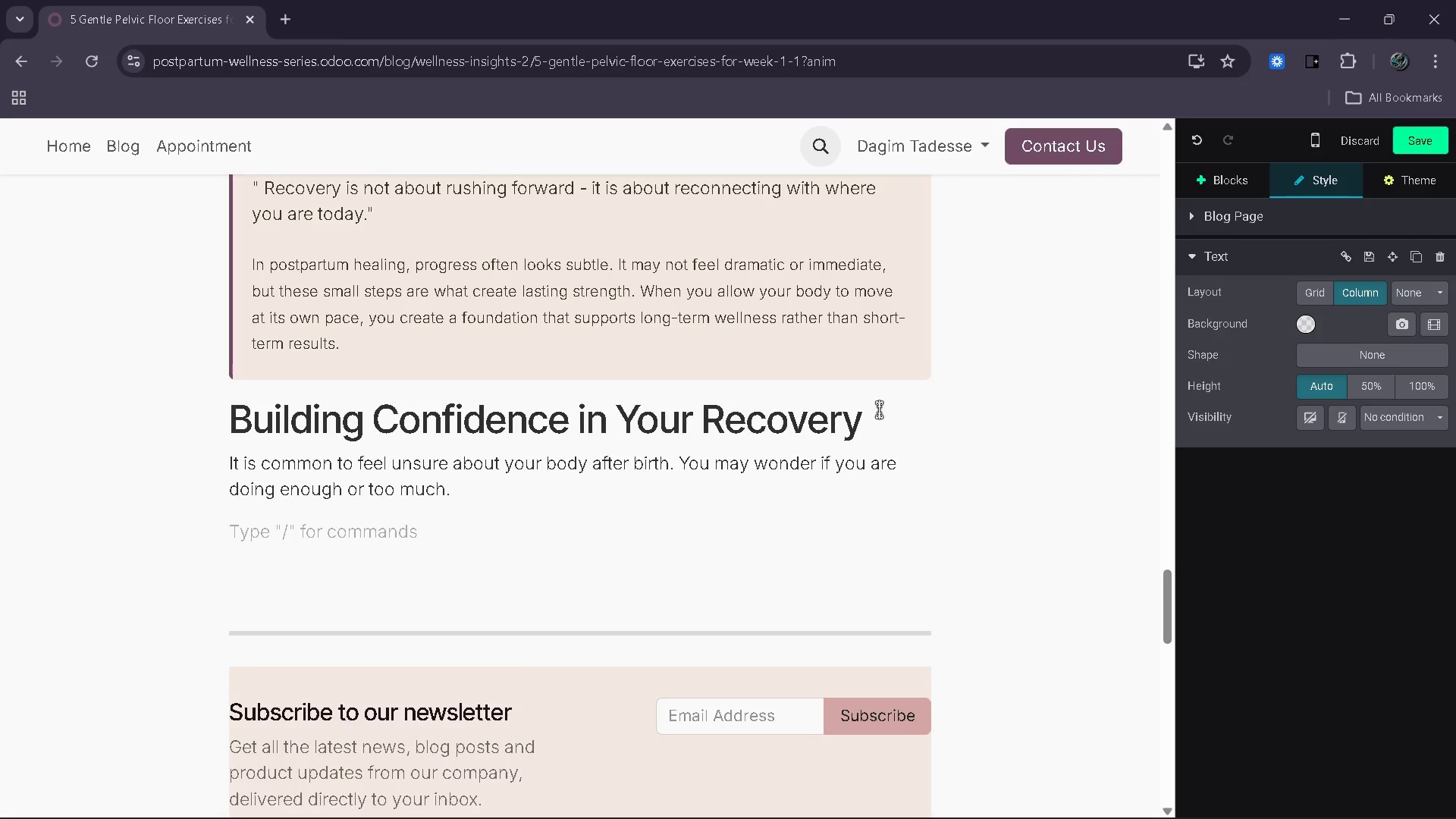 
type(The truth is, rev)
key(Backspace)
type(covre)
key(Backspace)
key(Backspace)
type(ery id )
key(Backspace)
key(Backspace)
type(s )
key(Backspace)
type( not measured by intensity )
 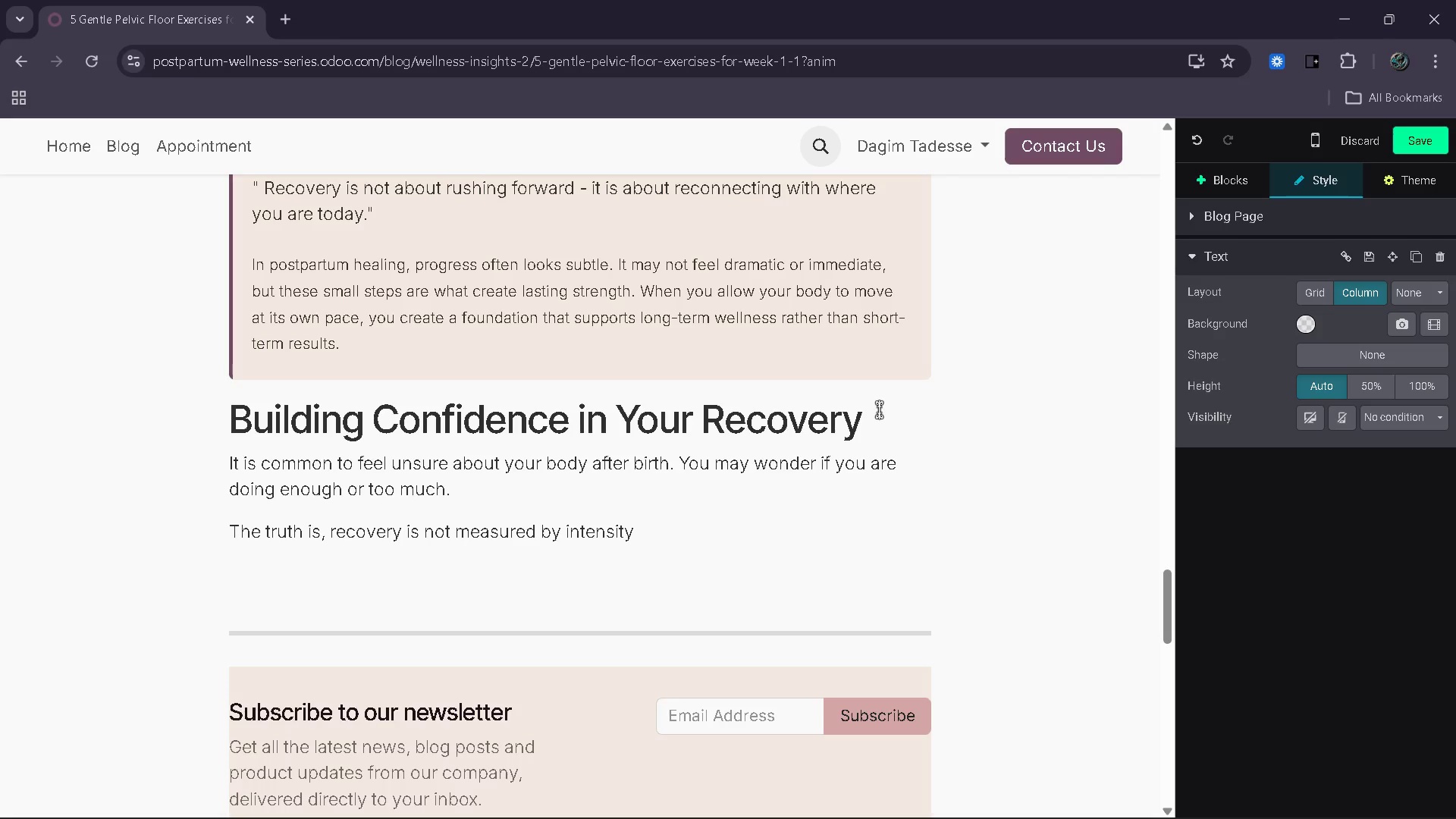 
key(Backspace)
type(, but )
 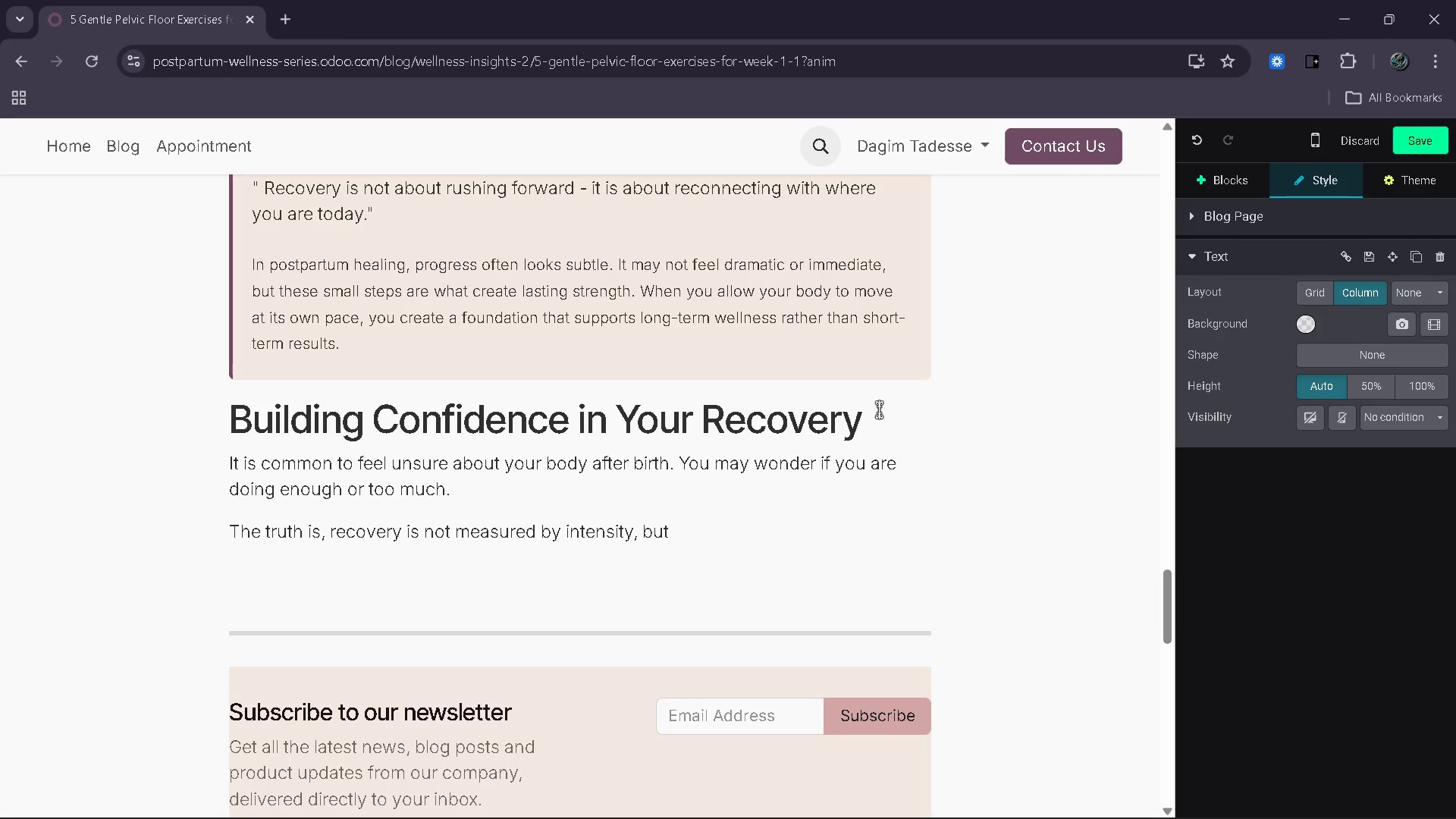 
wait(15.77)
 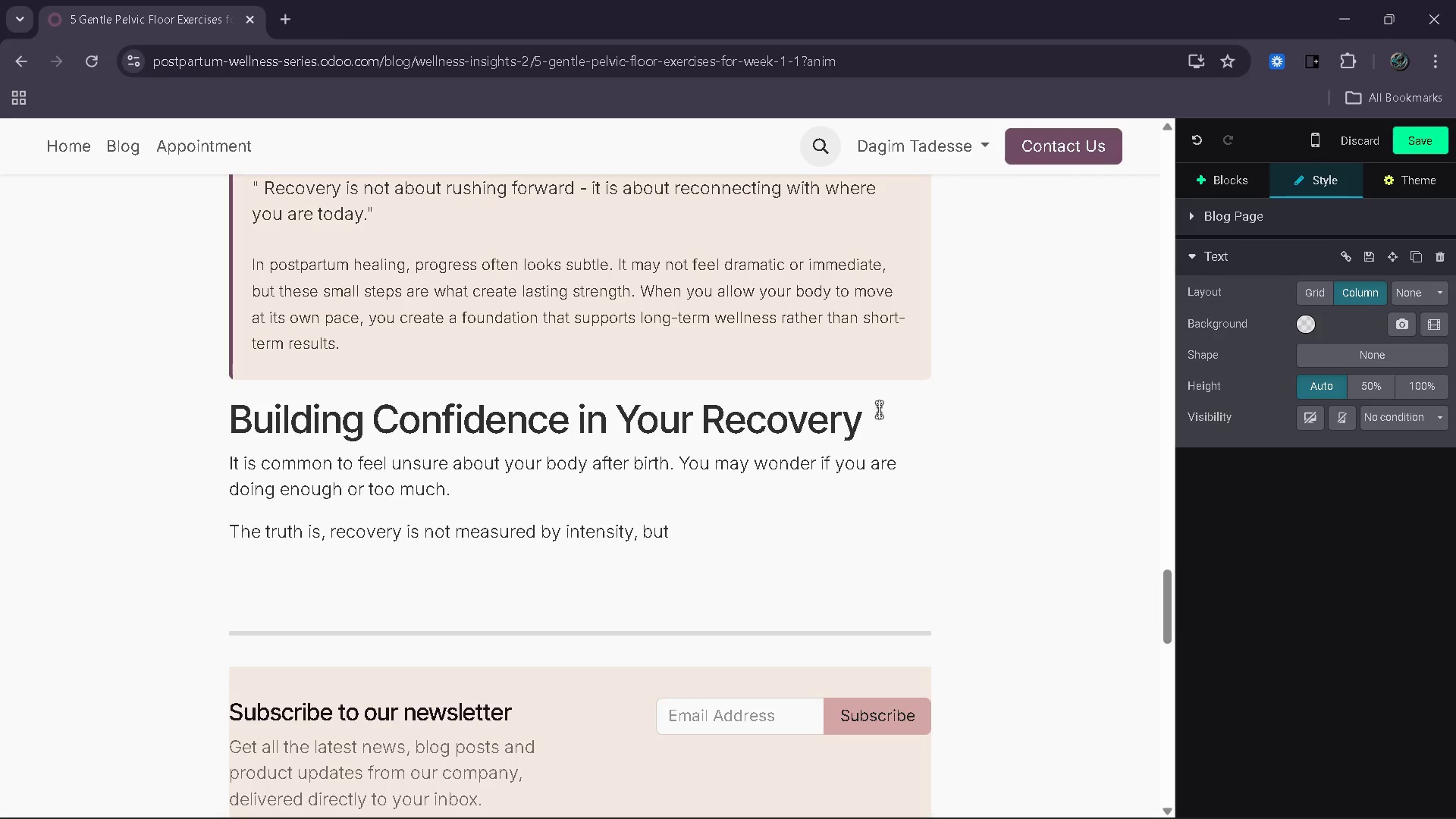 
type( by )
key(Backspace)
key(Backspace)
key(Backspace)
key(Backspace)
type(by consistency )
 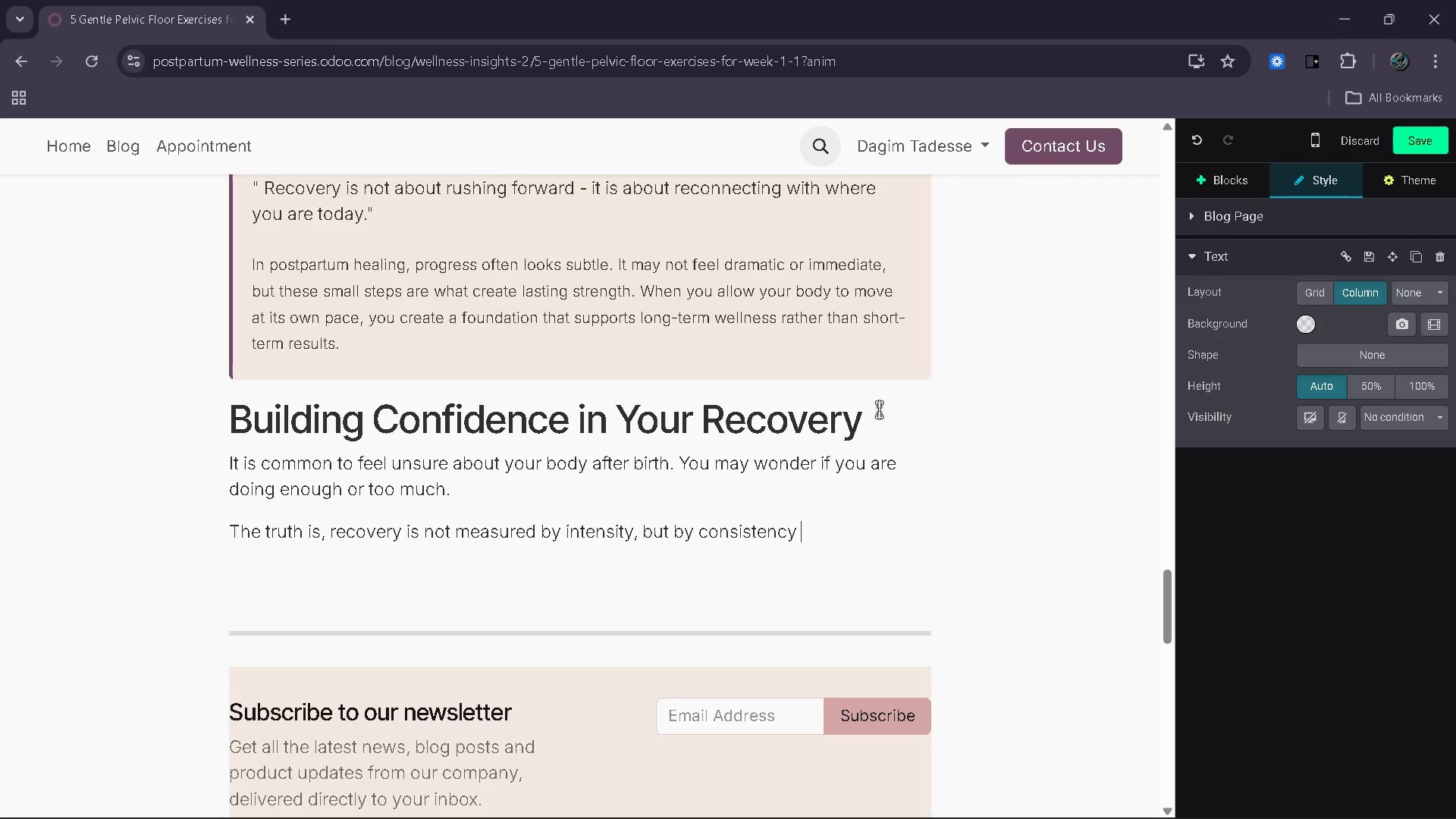 
type(and awareness )
key(Backspace)
type(/)
key(Backspace)
type(. )
 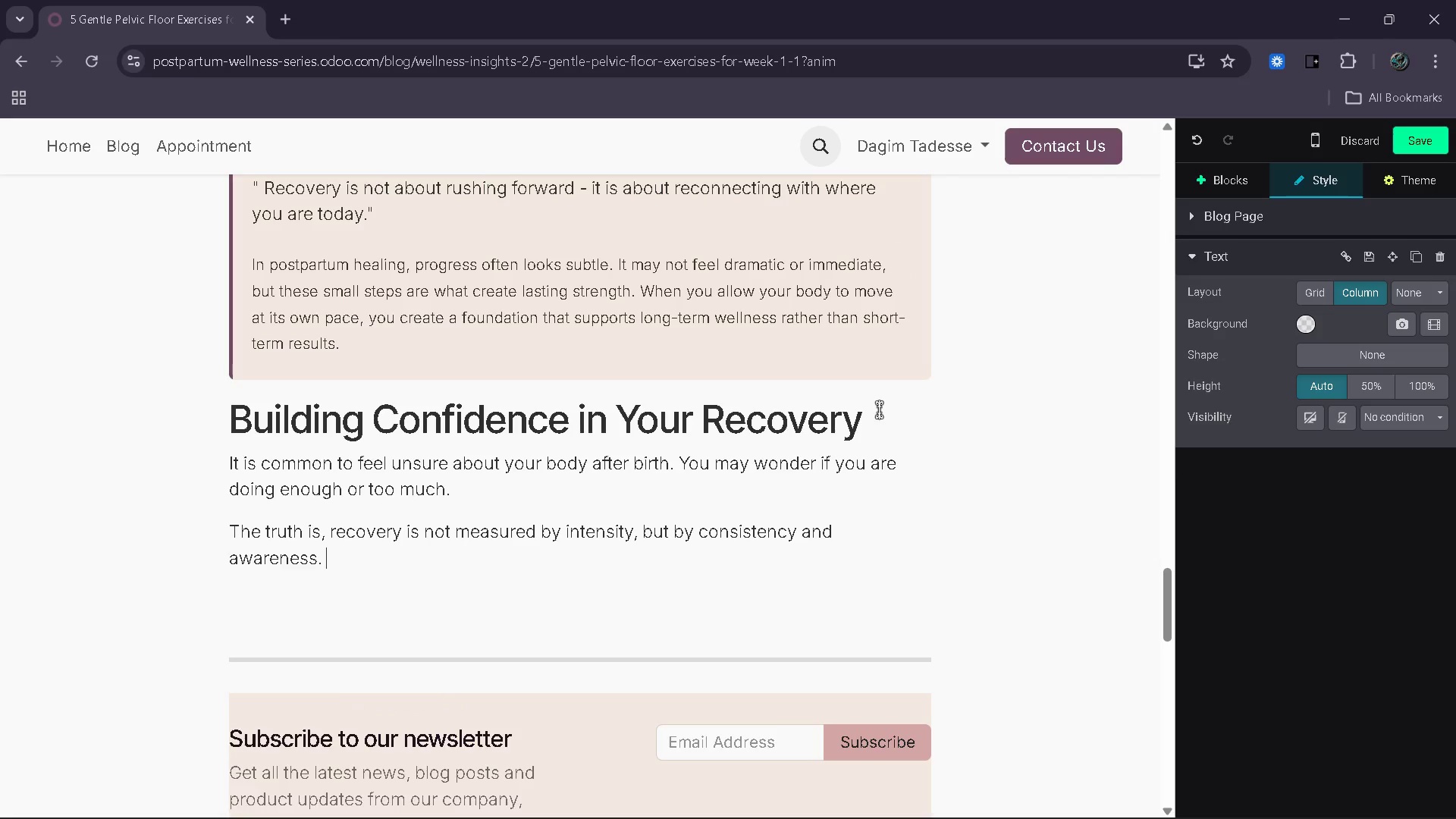 
type(By practicing theses )
key(Backspace)
key(Backspace)
type( gentle )
 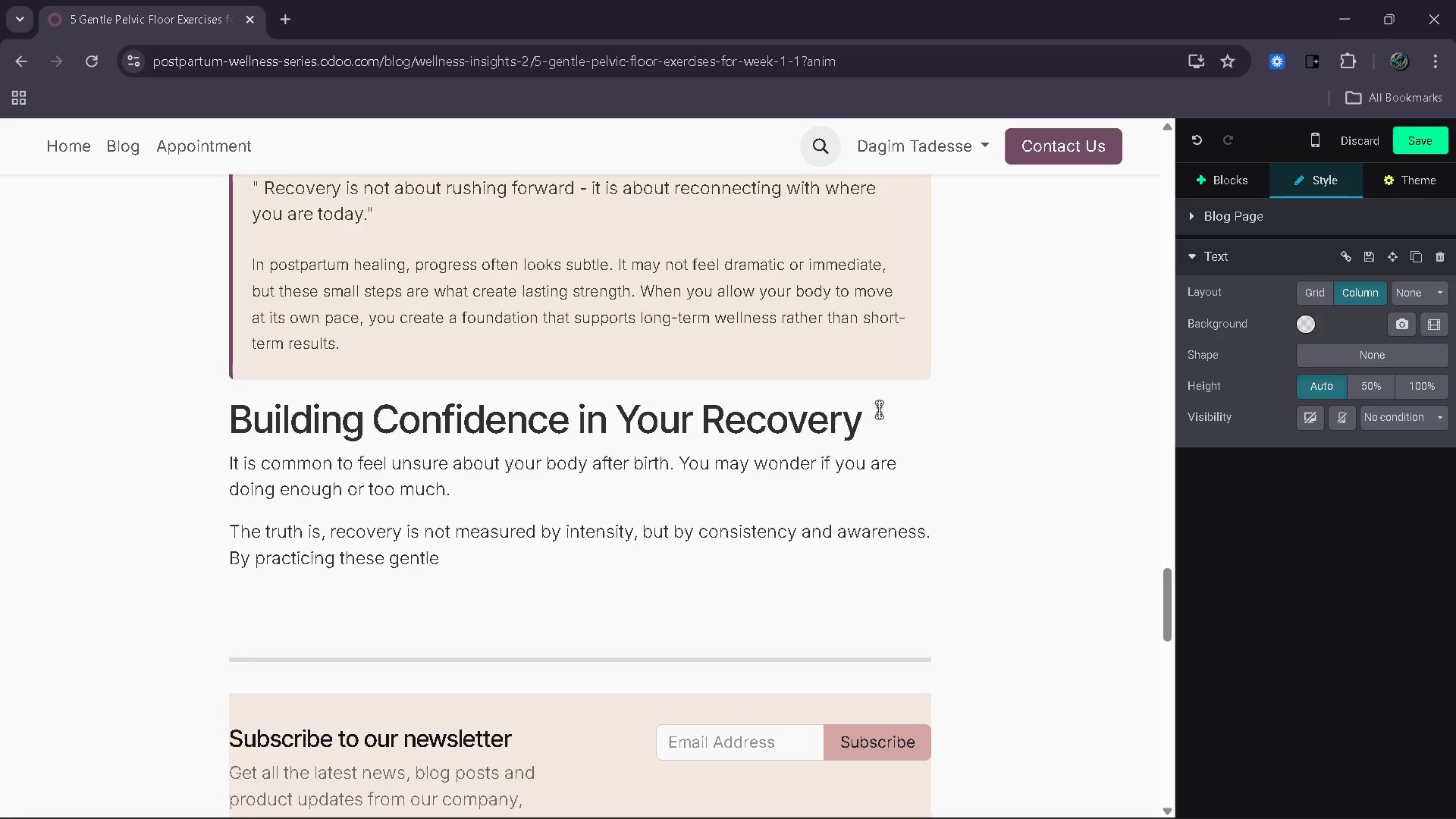 
type(movements regulat)
key(Backspace)
type(rly )
key(Backspace)
type(, you are laying the ground w)
key(Backspace)
key(Backspace)
type(wp)
key(Backspace)
type(ork for ste)
key(Backspace)
type(reg)
key(Backspace)
type(ngth )
 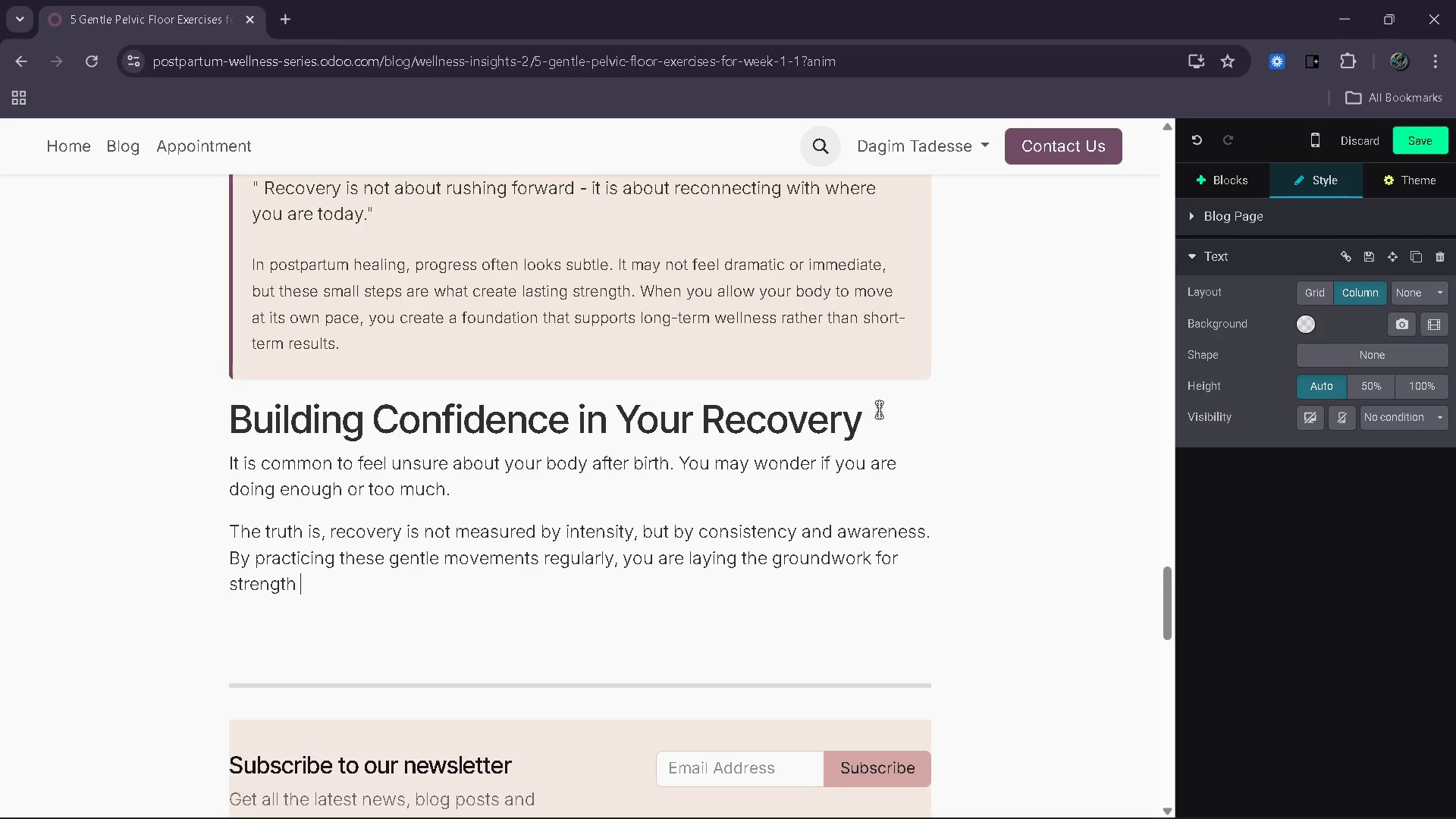 
key(Backspace)
type(, stability and confidence.)
 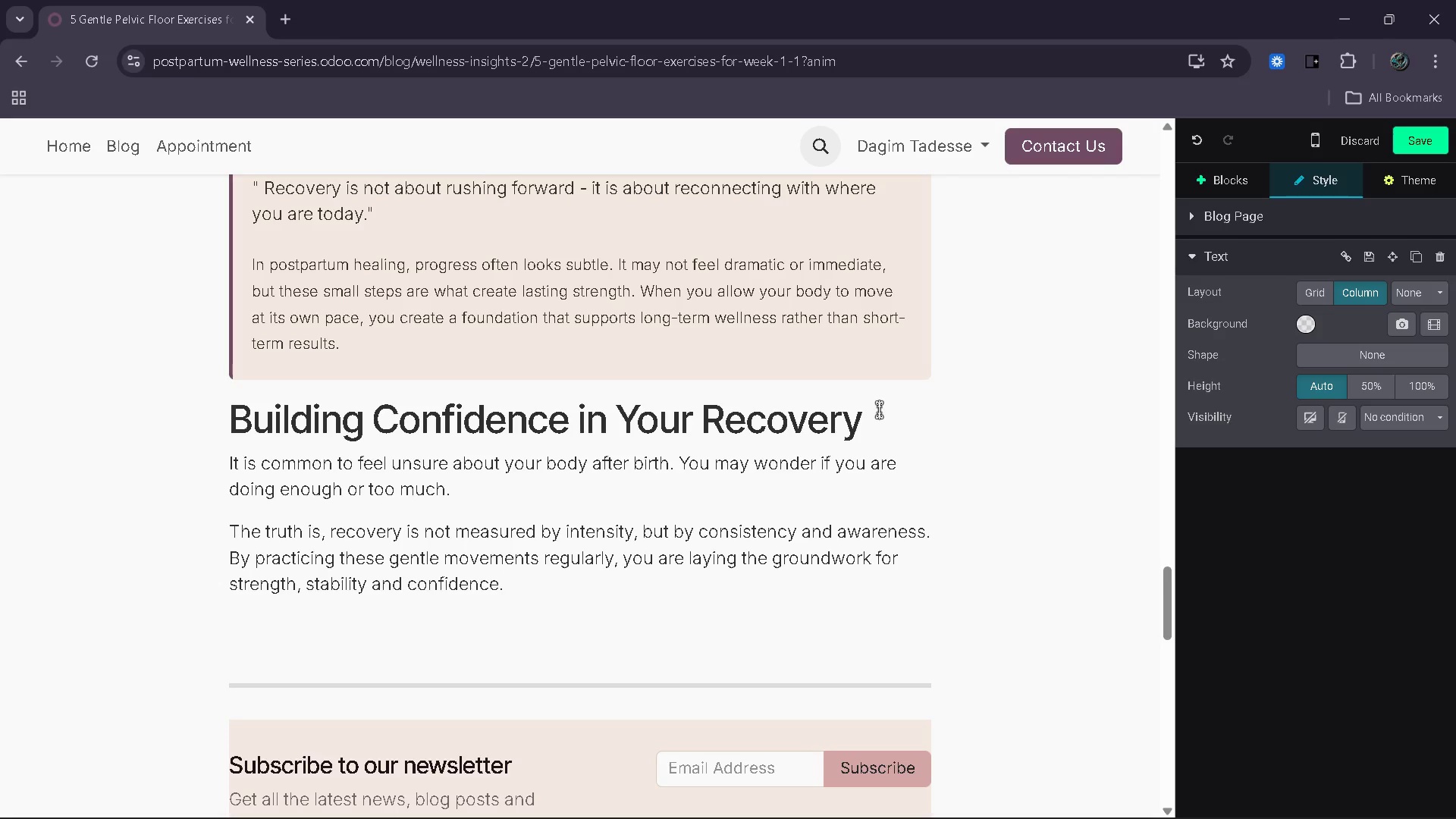 
key(Enter)
 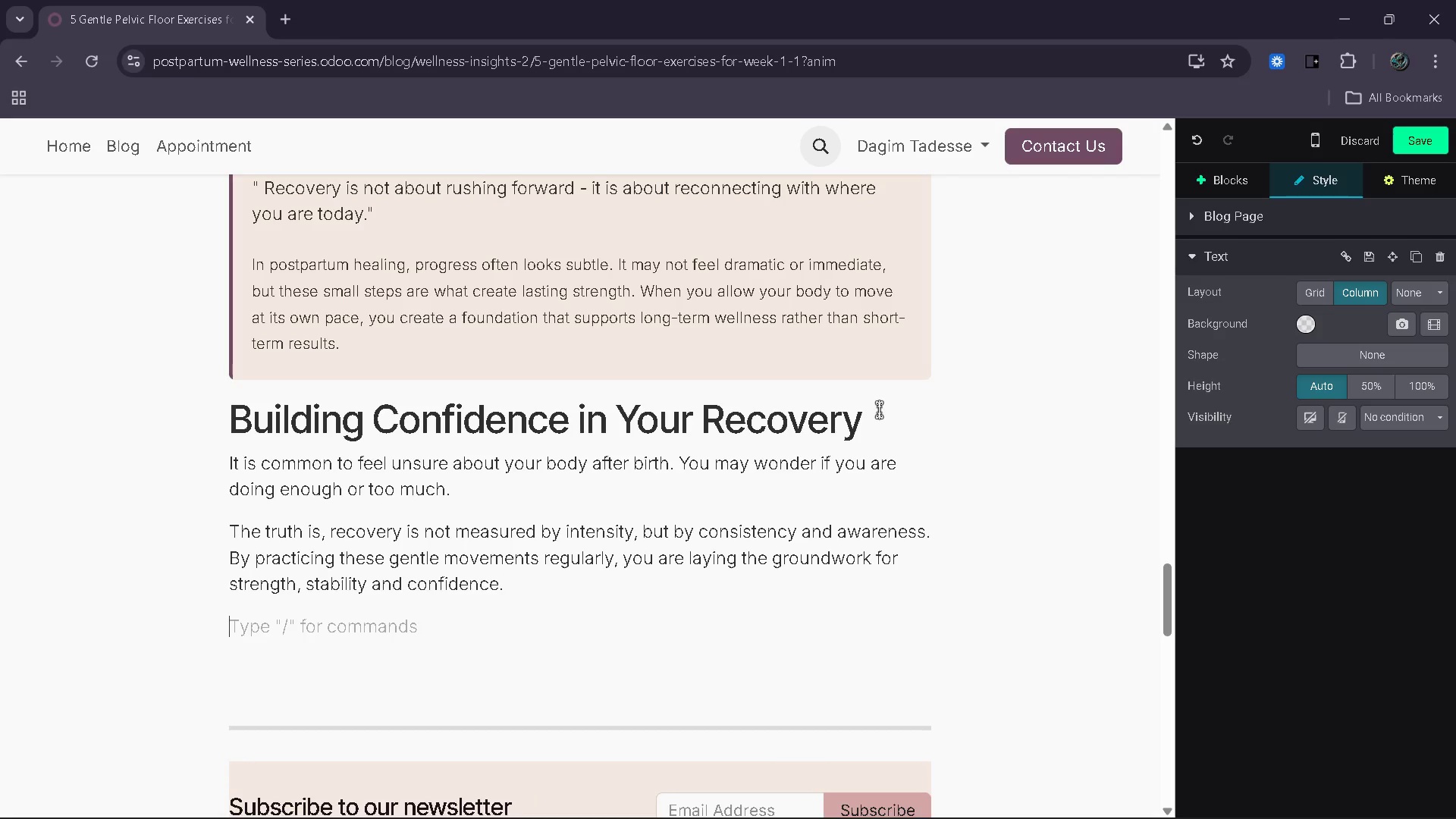 
type(Over time, these small actiona)
key(Backspace)
type(s g)
key(Backspace)
type(begin to add up. Your body starts to respom)
key(Backspace)
type(nd )
 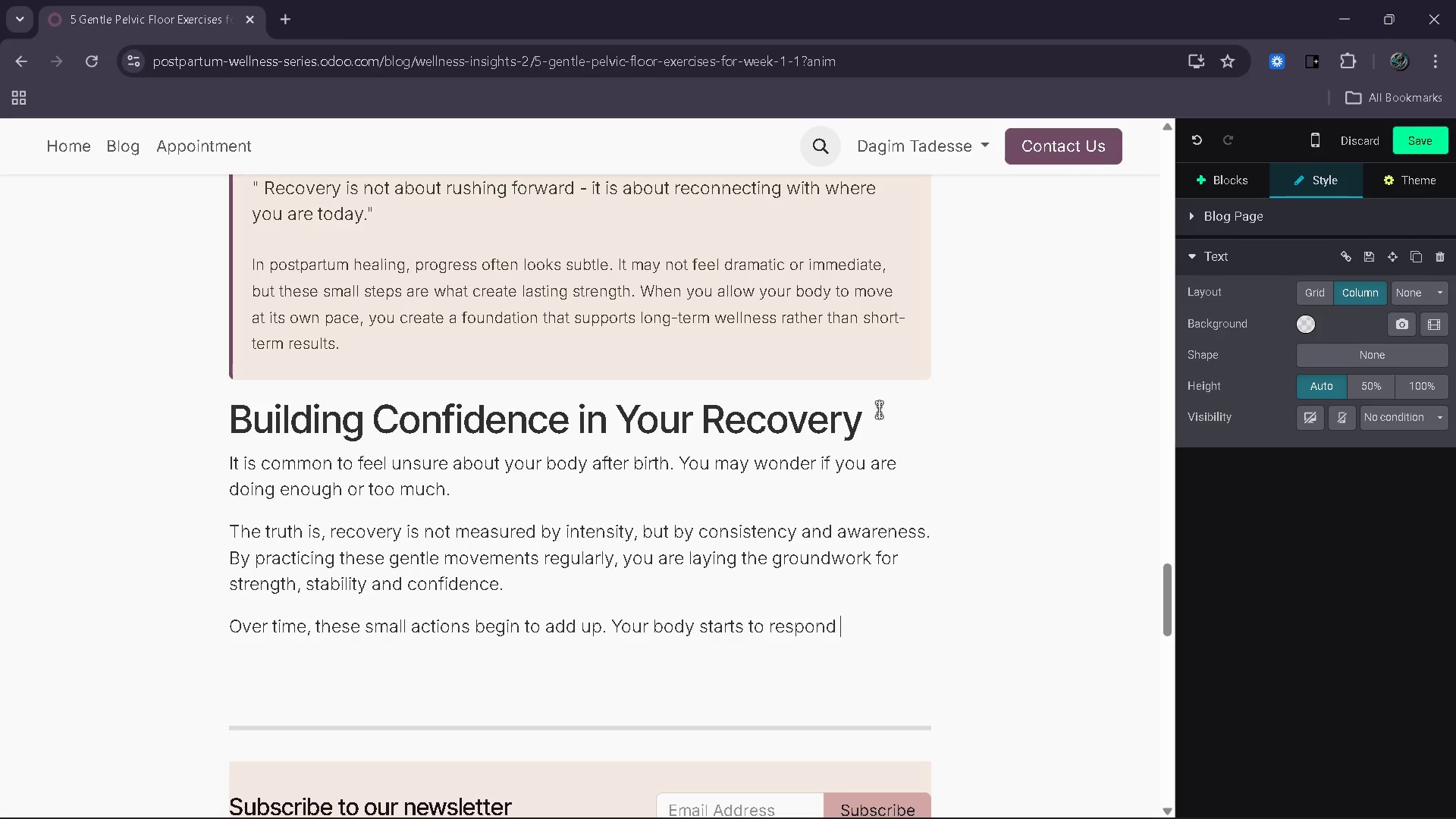 
key(Backspace)
type(, coordination imo)
key(Backspace)
type(rp)
key(Backspace)
key(Backspace)
type(prove)
 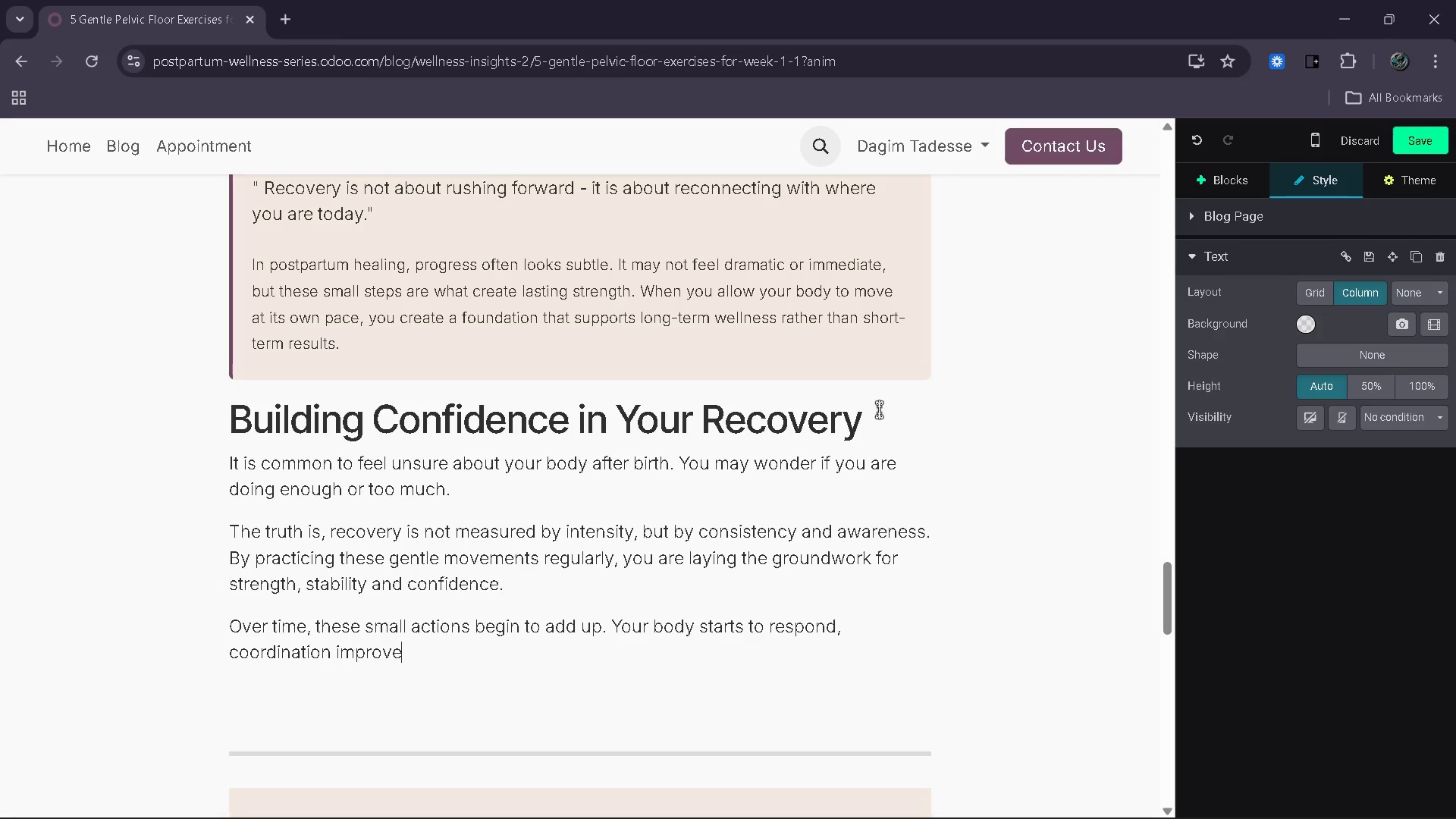 
wait(6.77)
 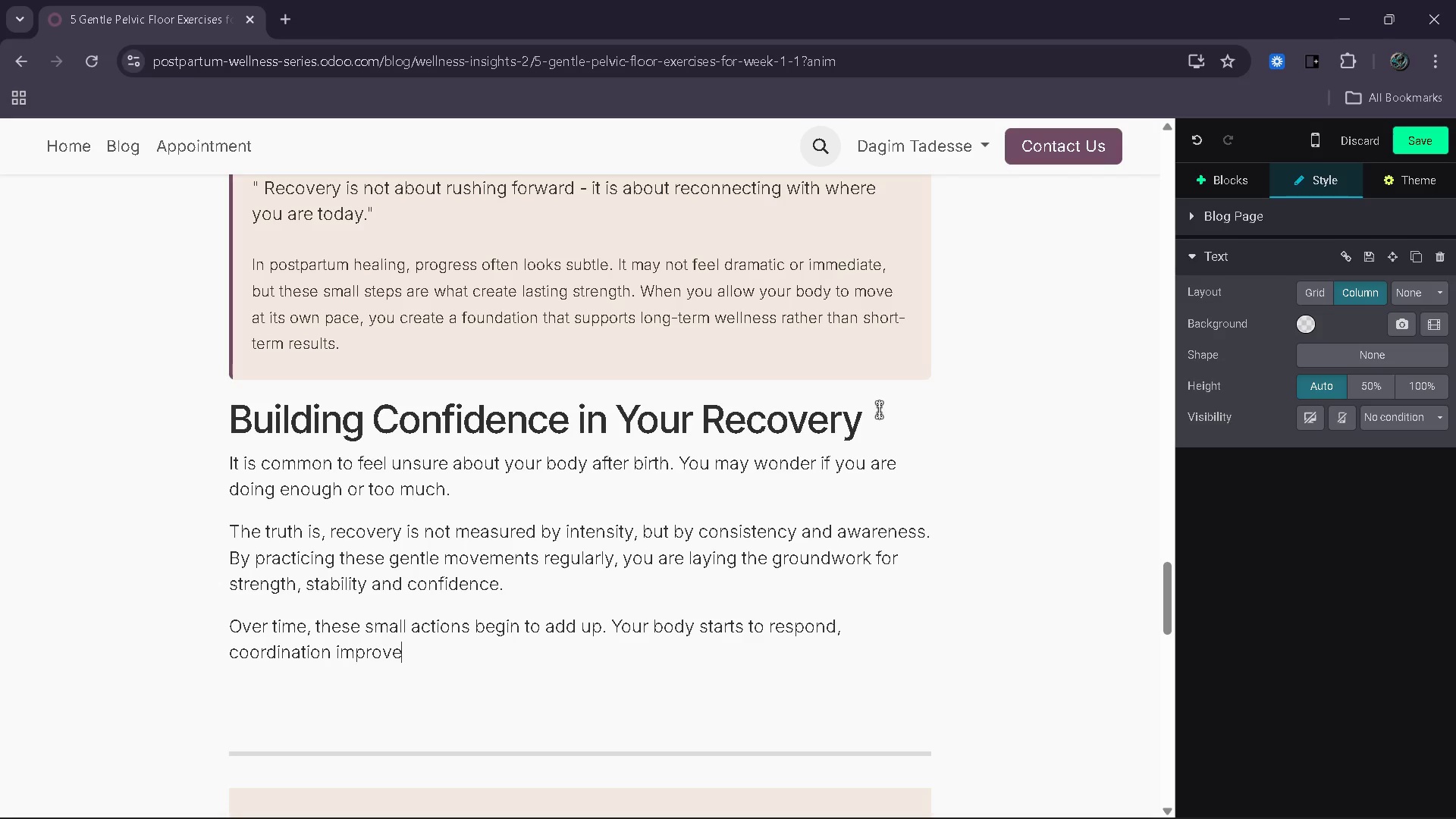 
type(s, an)
key(Backspace)
key(Backspace)
key(Backspace)
key(Backspace)
type( and movement feels more natural again )
key(Backspace)
type(.)
 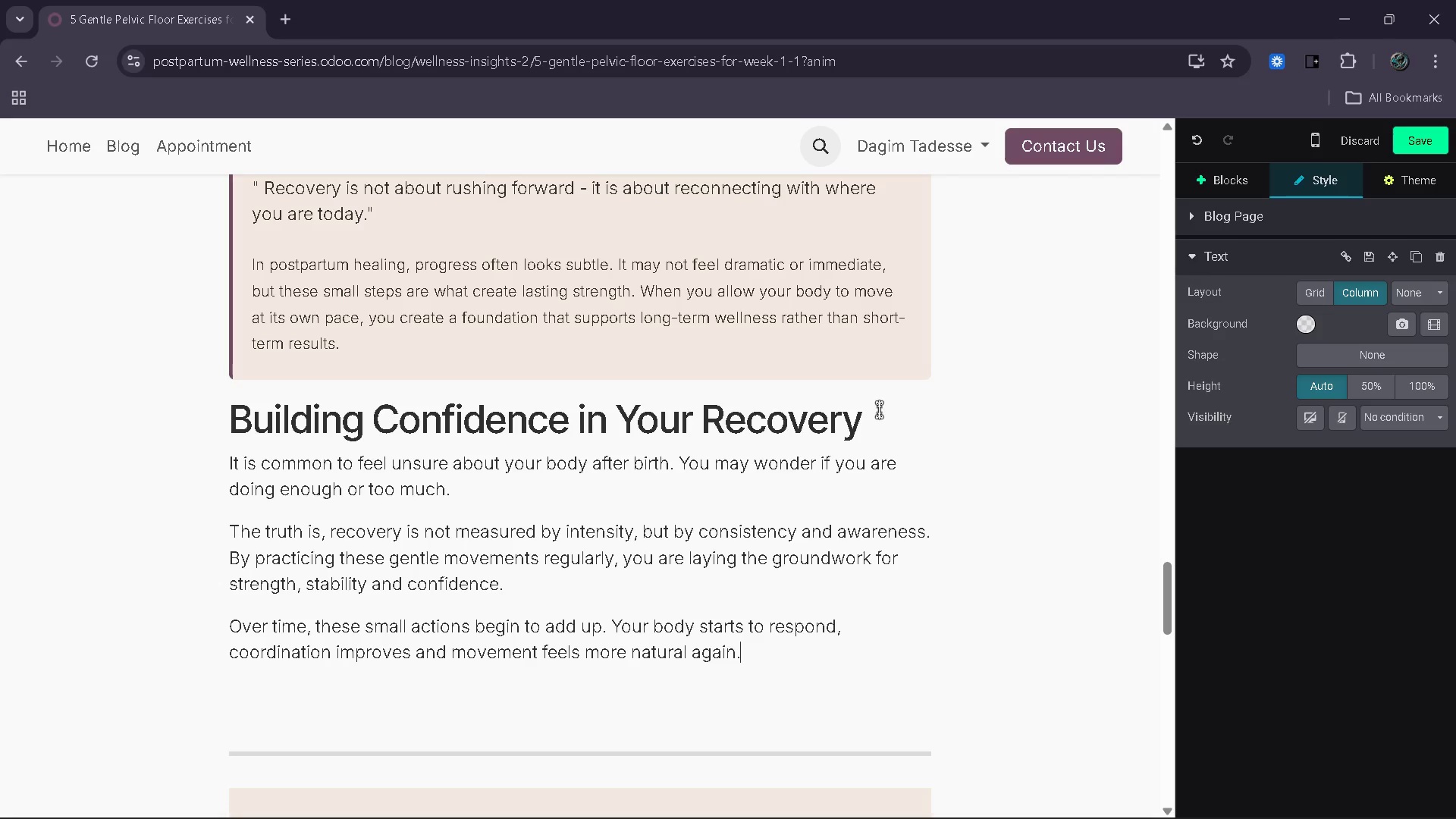 
key(Enter)
 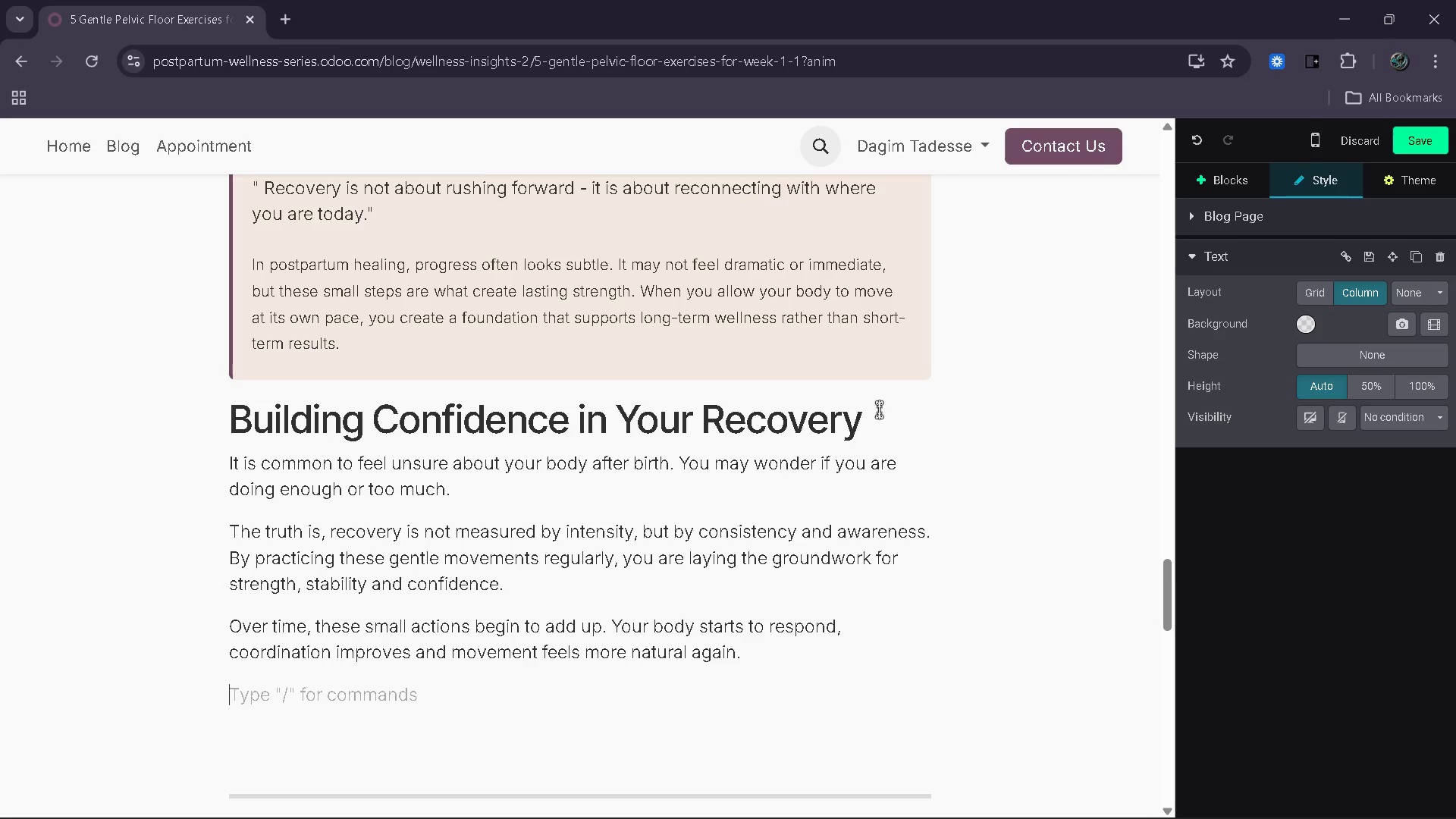 
type(Be )
 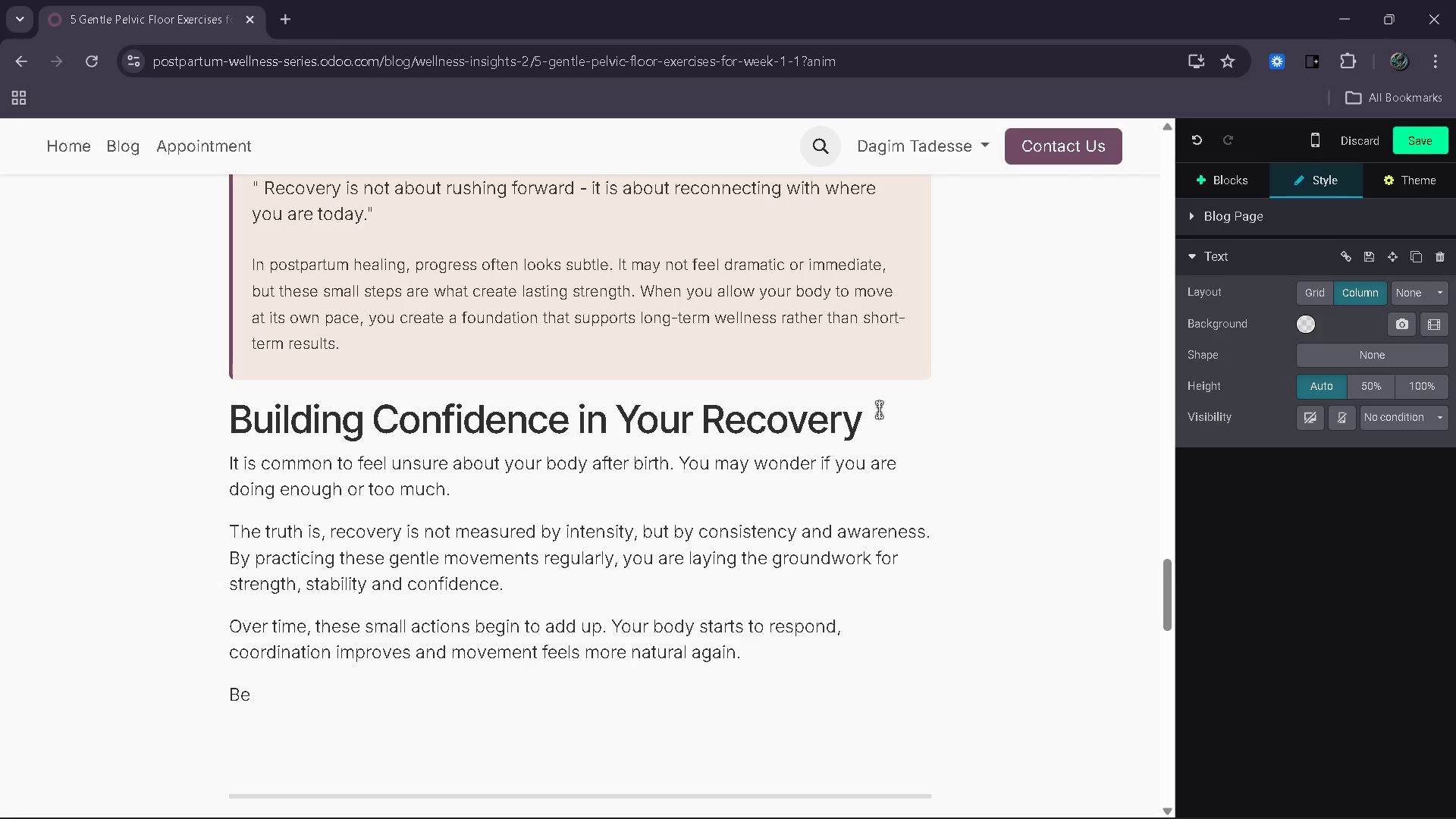 
type(patient)
 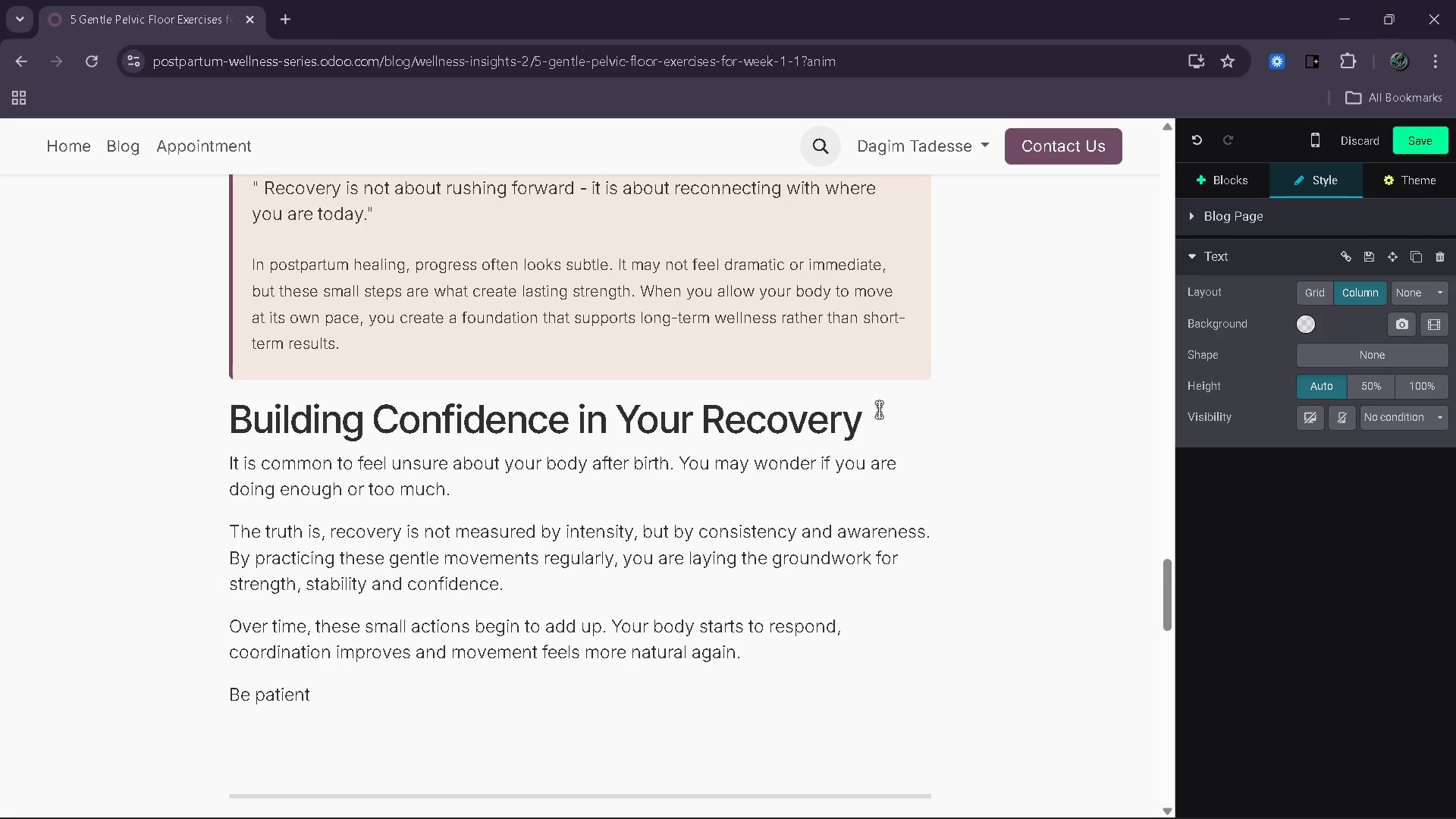 
wait(7.08)
 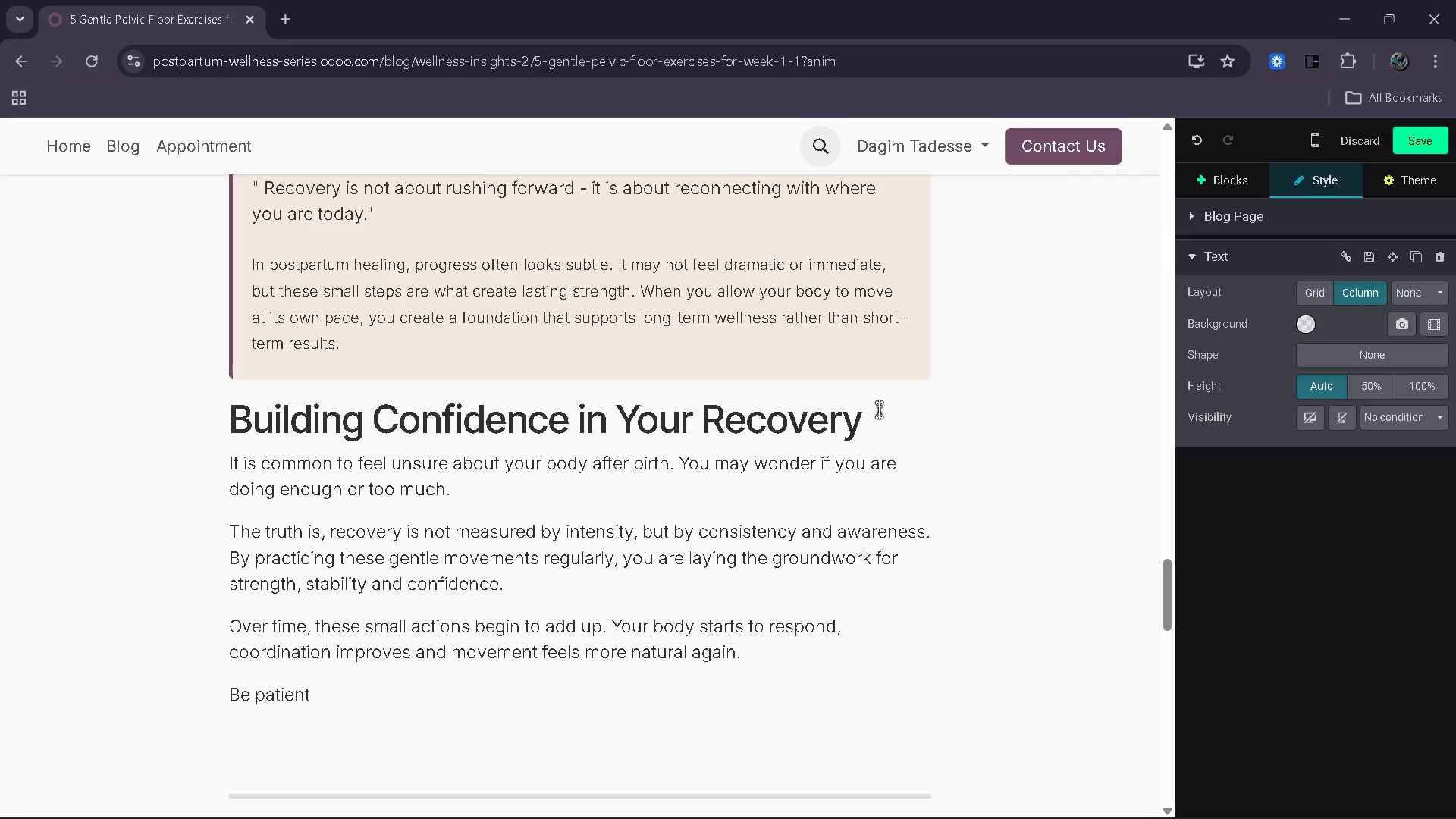 
type(wit)
key(Backspace)
key(Backspace)
key(Backspace)
type( with yourself )
key(Backspace)
type(. Every stage of postpartum recovery has its own purpose.)
 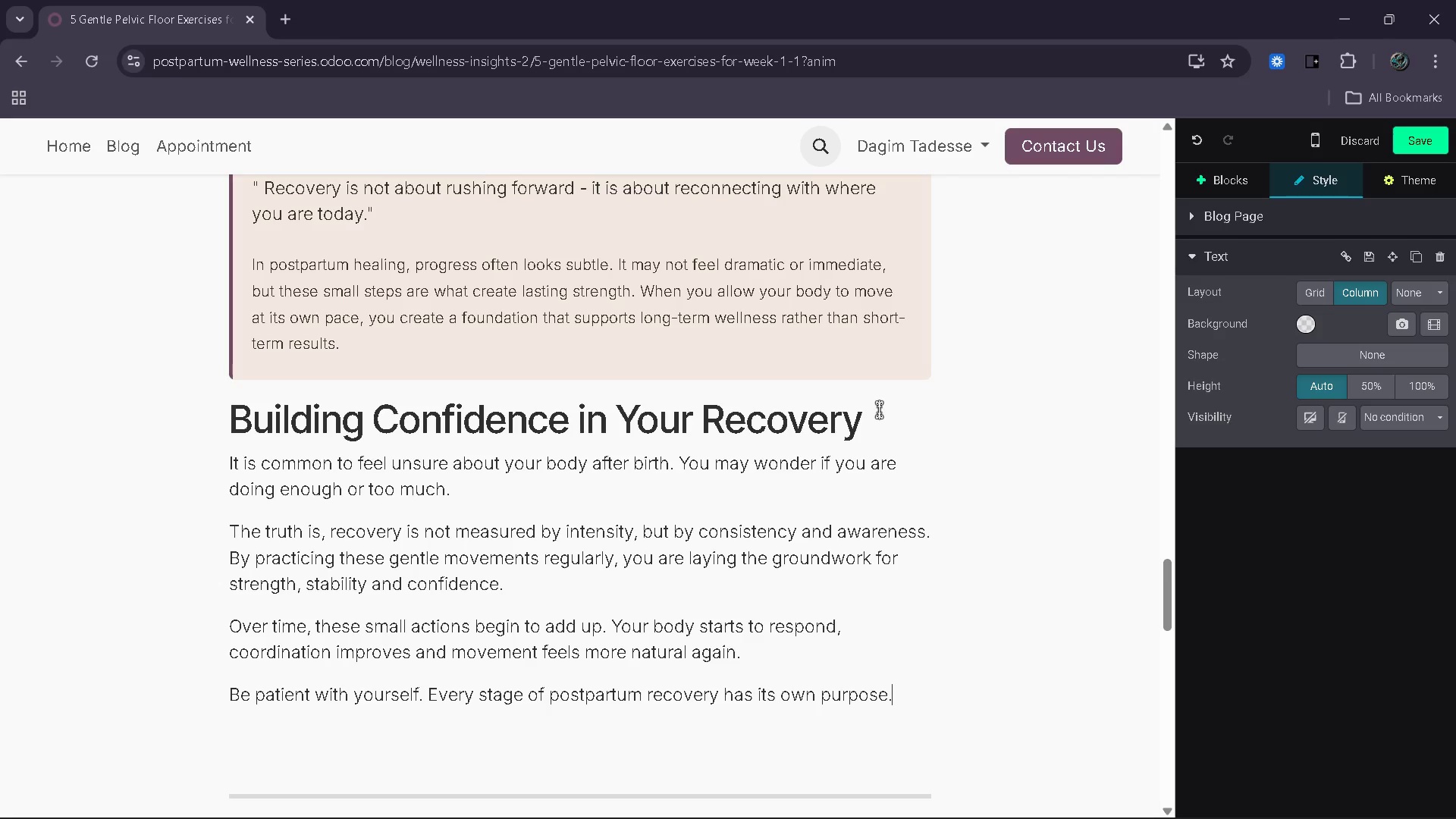 
key(Enter)
 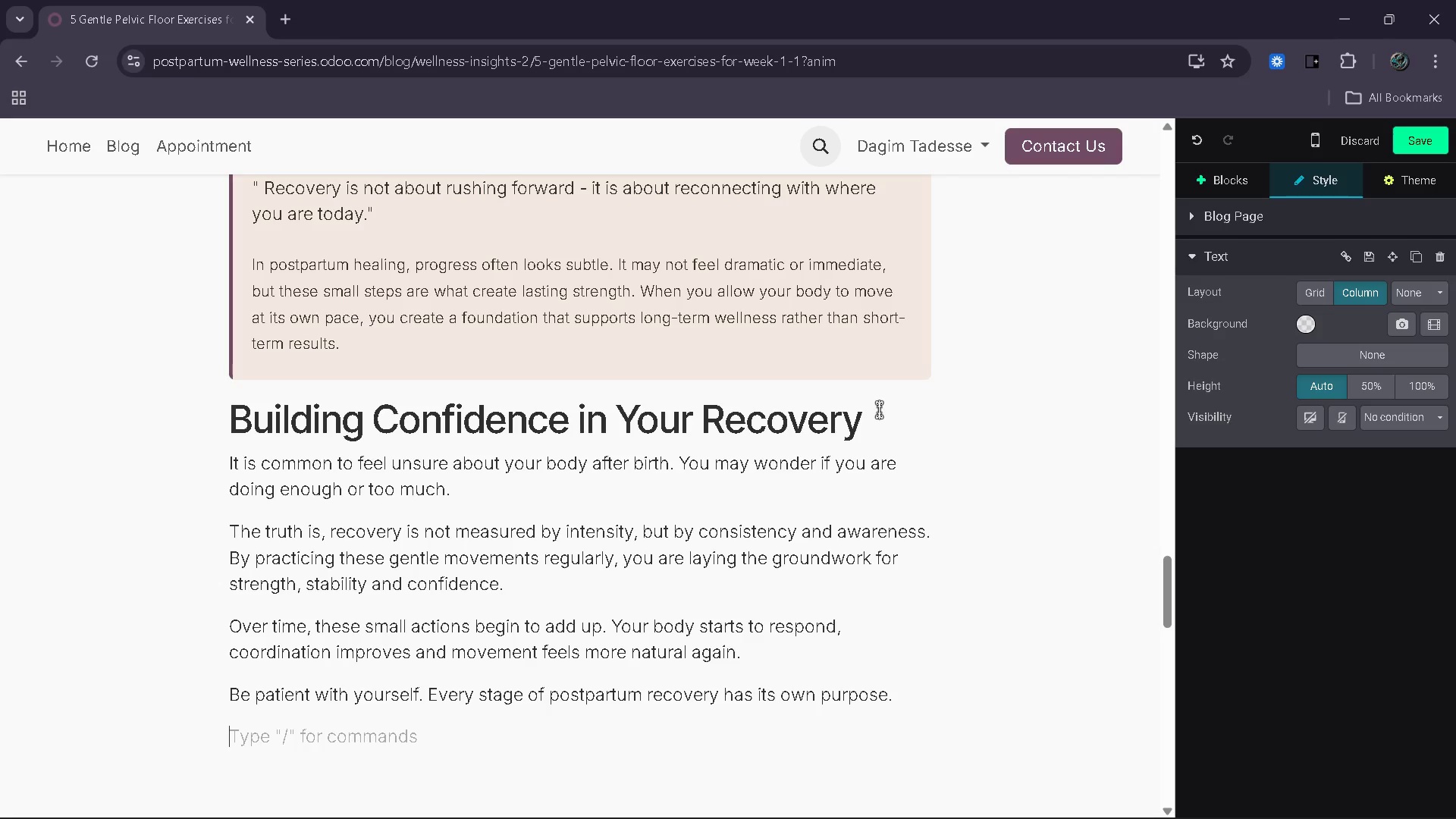 
type(This first step - )
 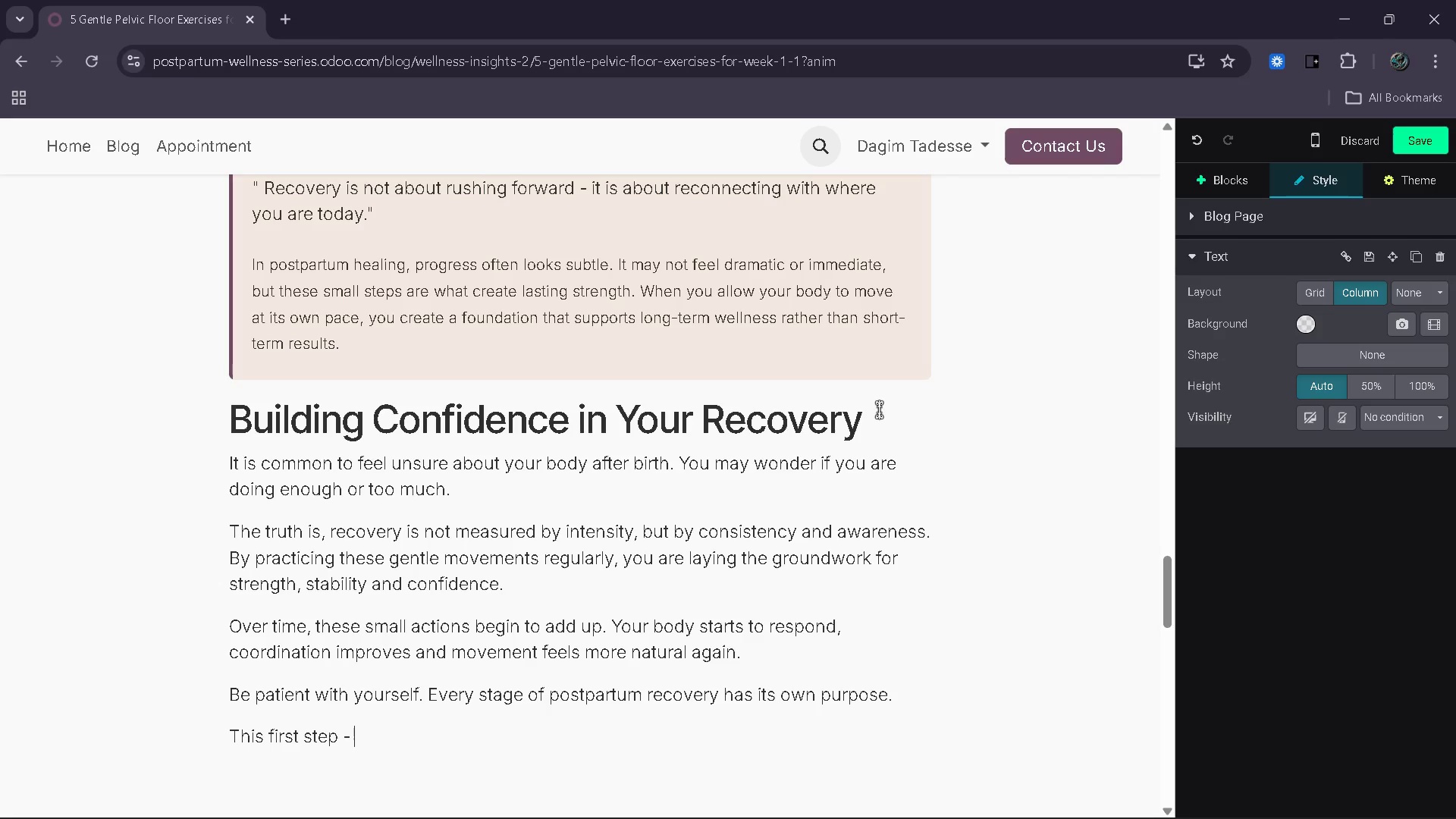 
type(reconnection - )
 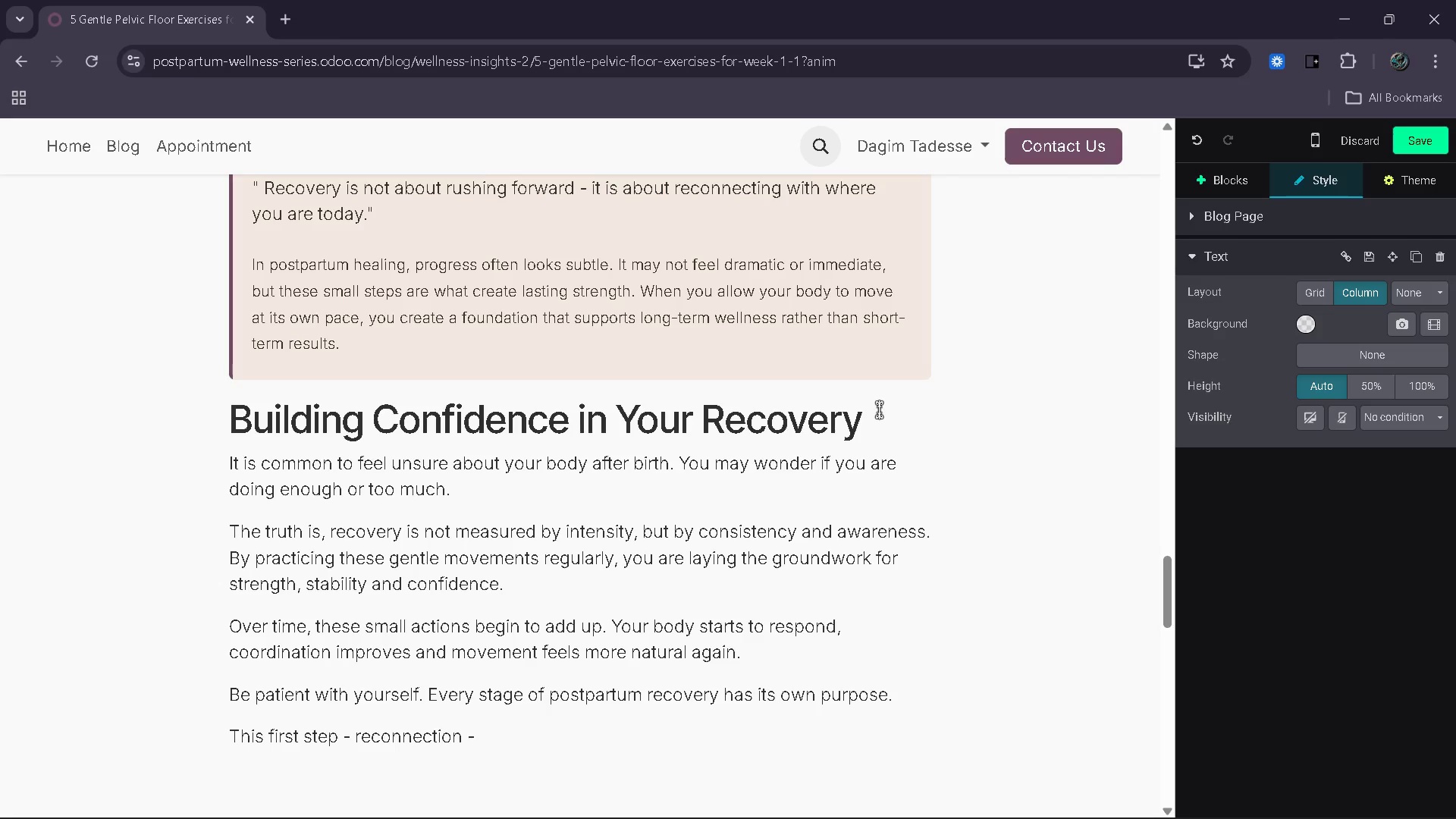 
type(is one )
 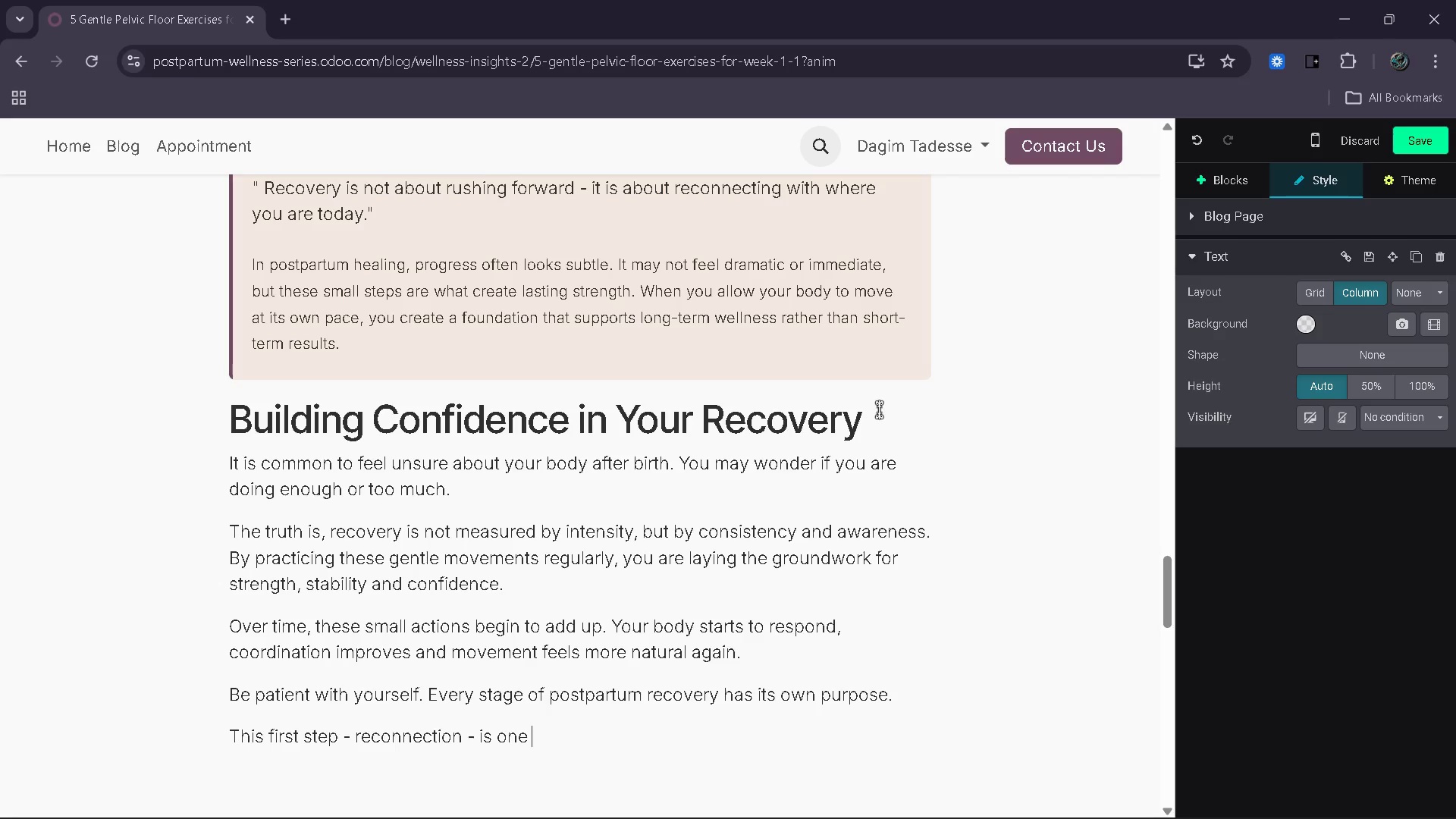 
type(of the most important )
key(Backspace)
type(/)
key(Backspace)
type(.)
 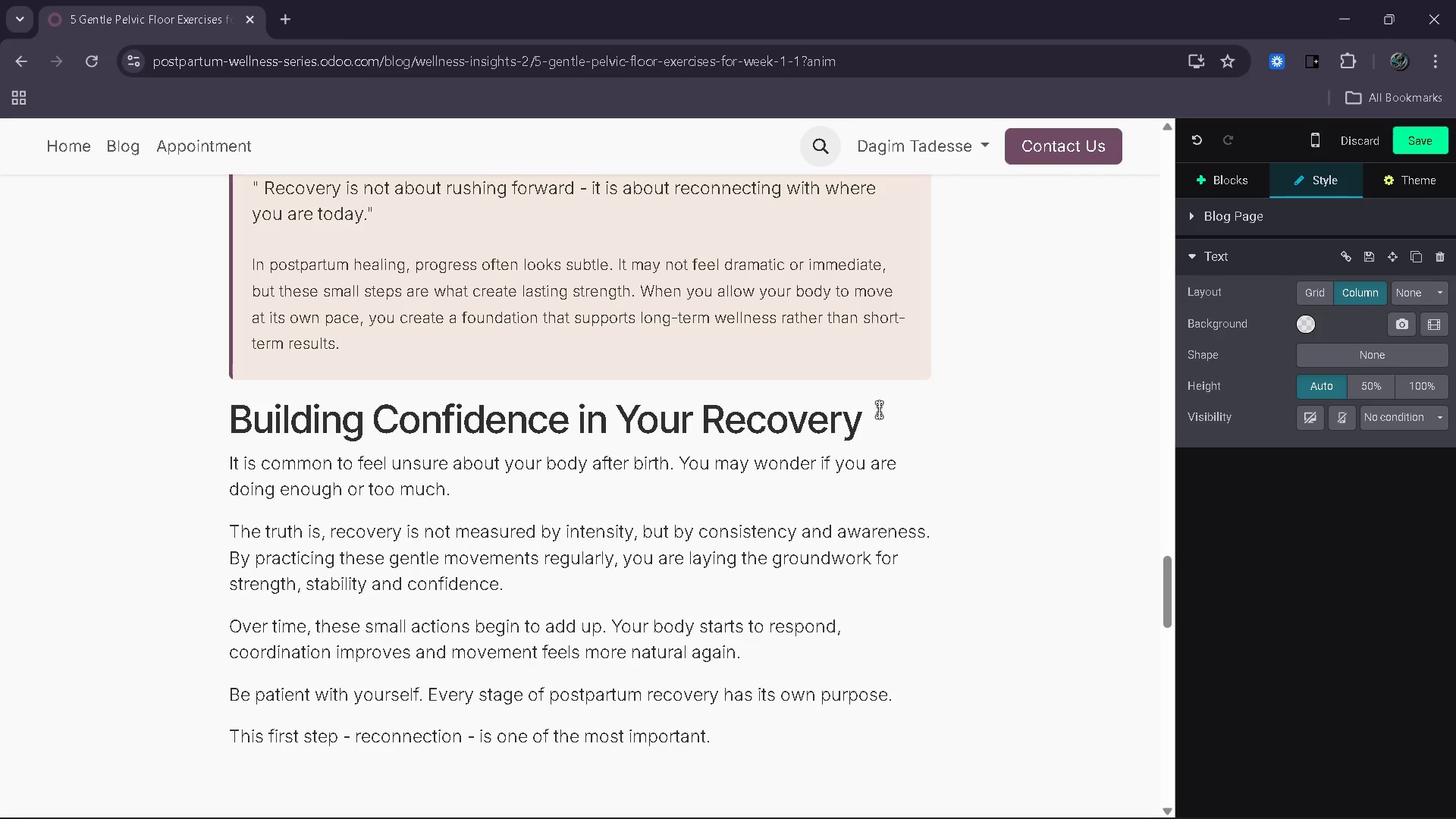 
key(Enter)
 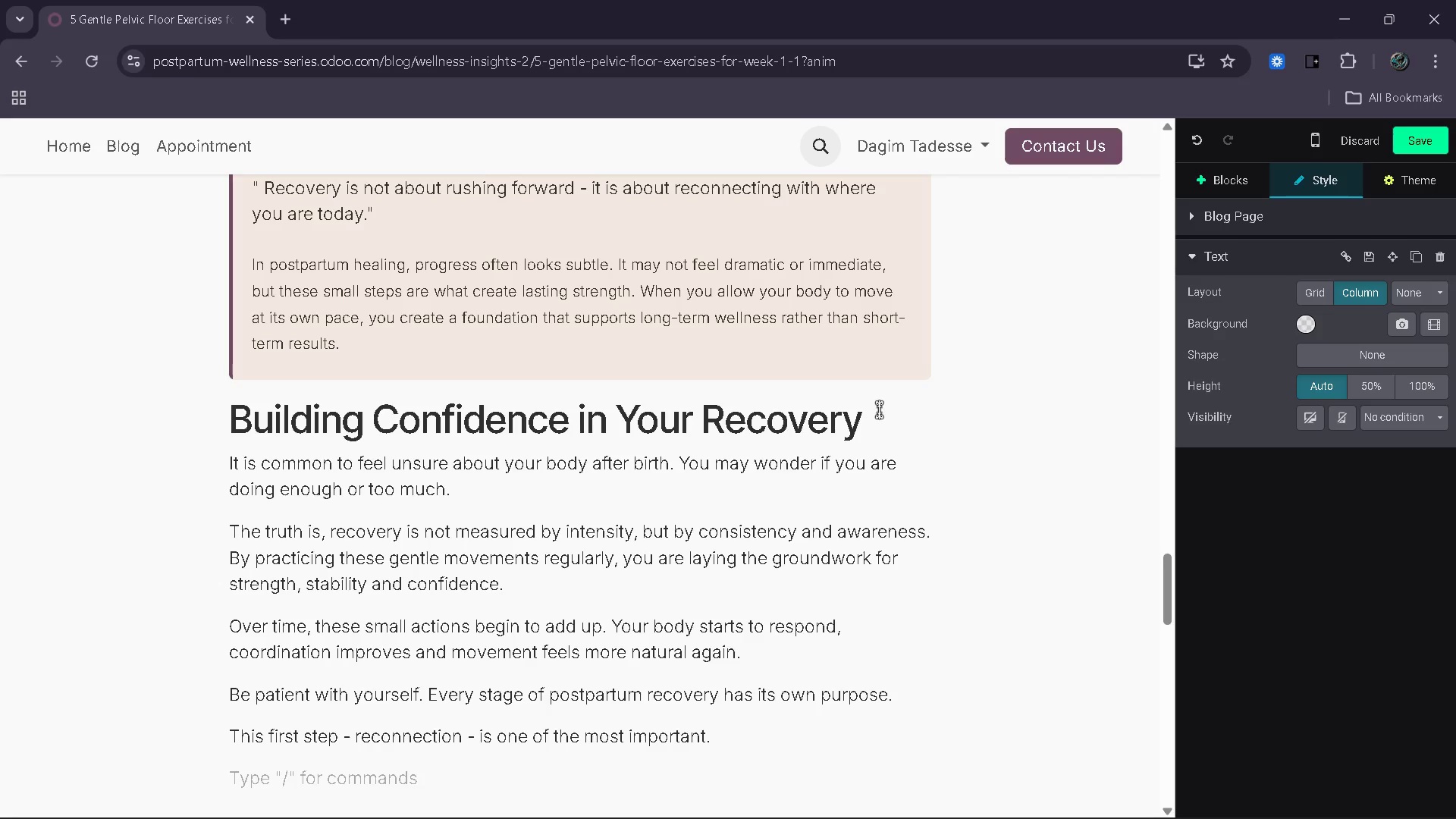 
type(When you approach your re)
key(Backspace)
type(e)
 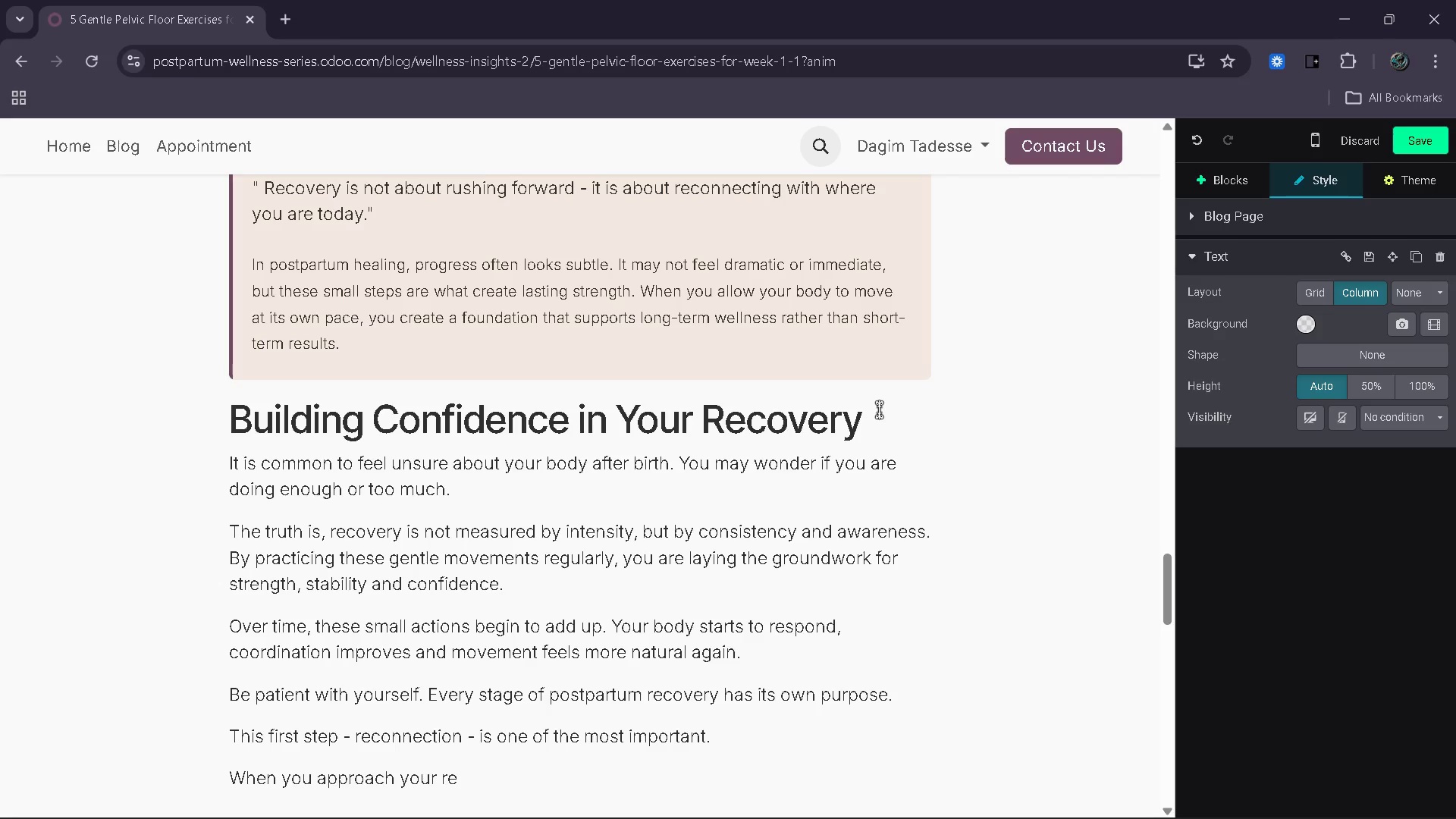 
scroll: coordinate [877, 410], scroll_direction: down, amount: 2.0
 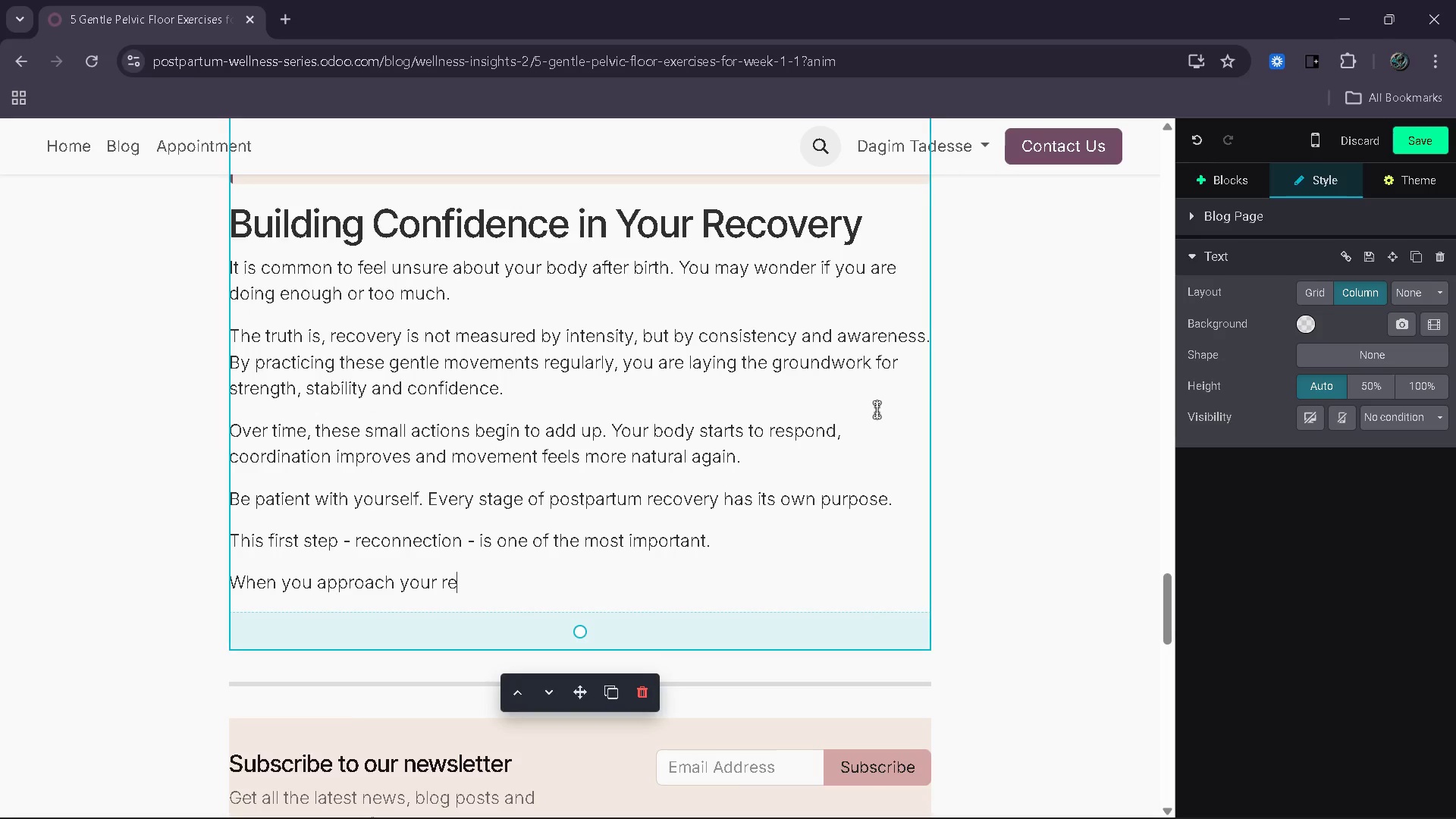 
type(covery with care and intention, you are not )
 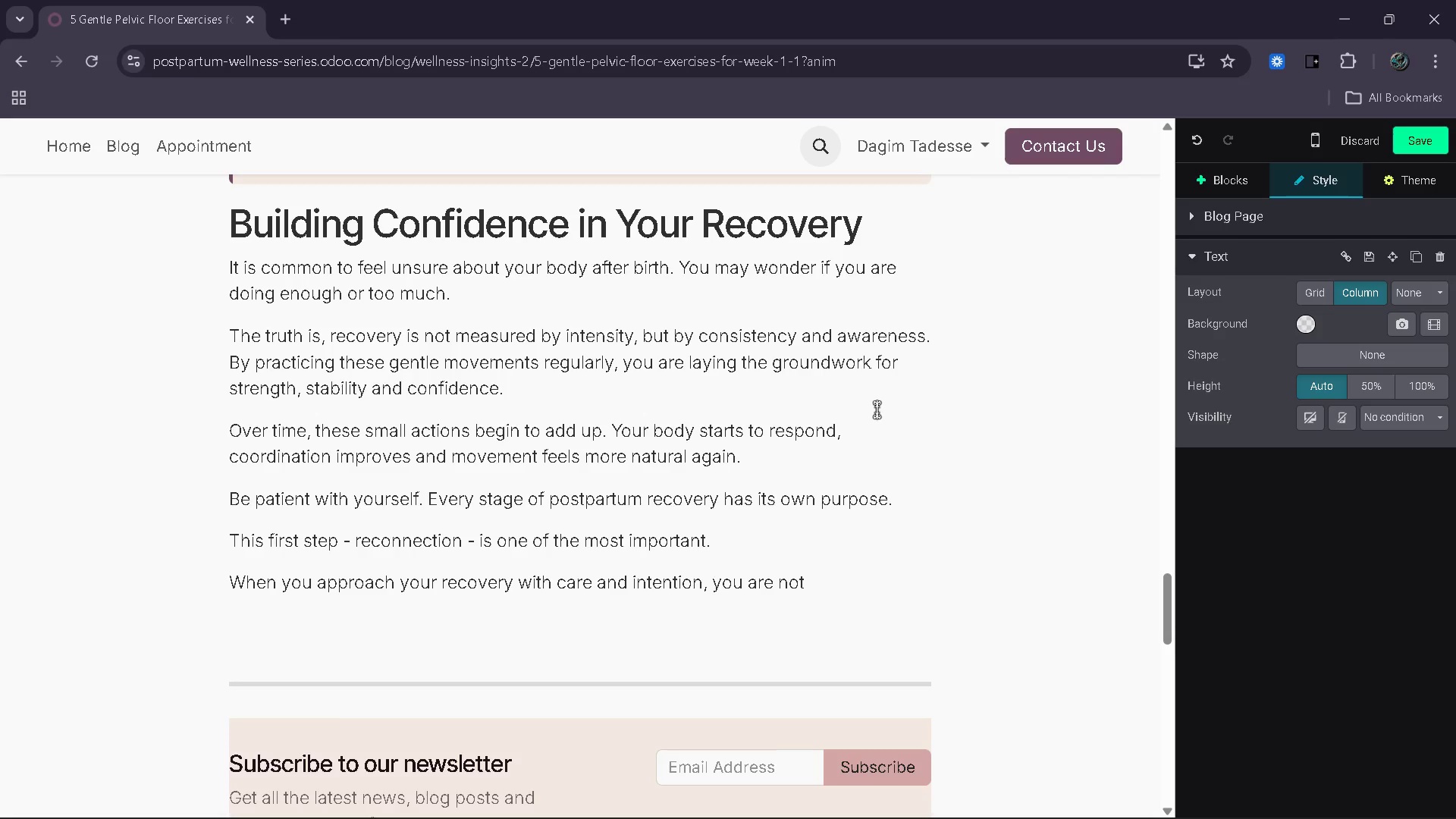 
type(just healing )
 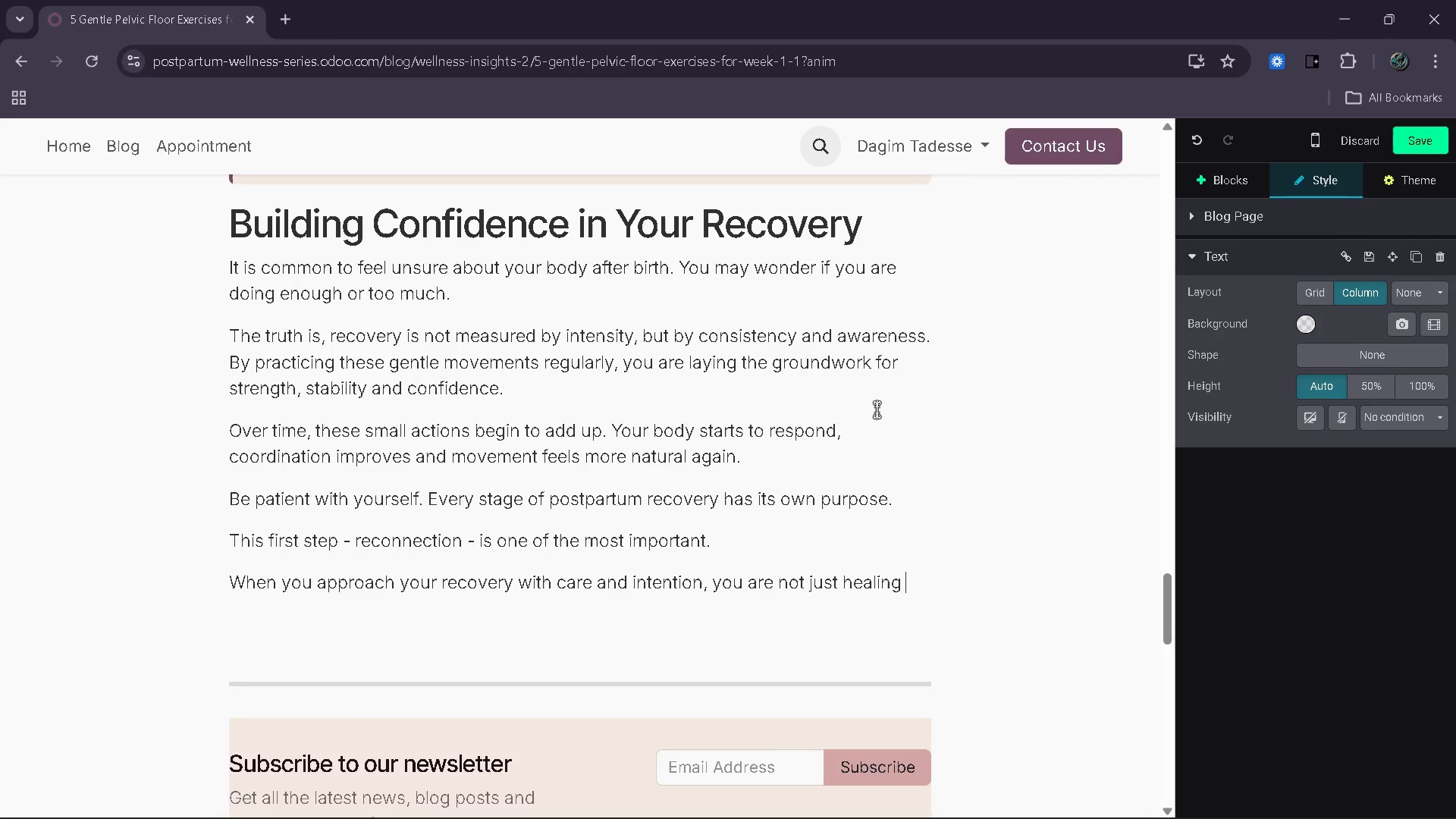 
key(Minus)
 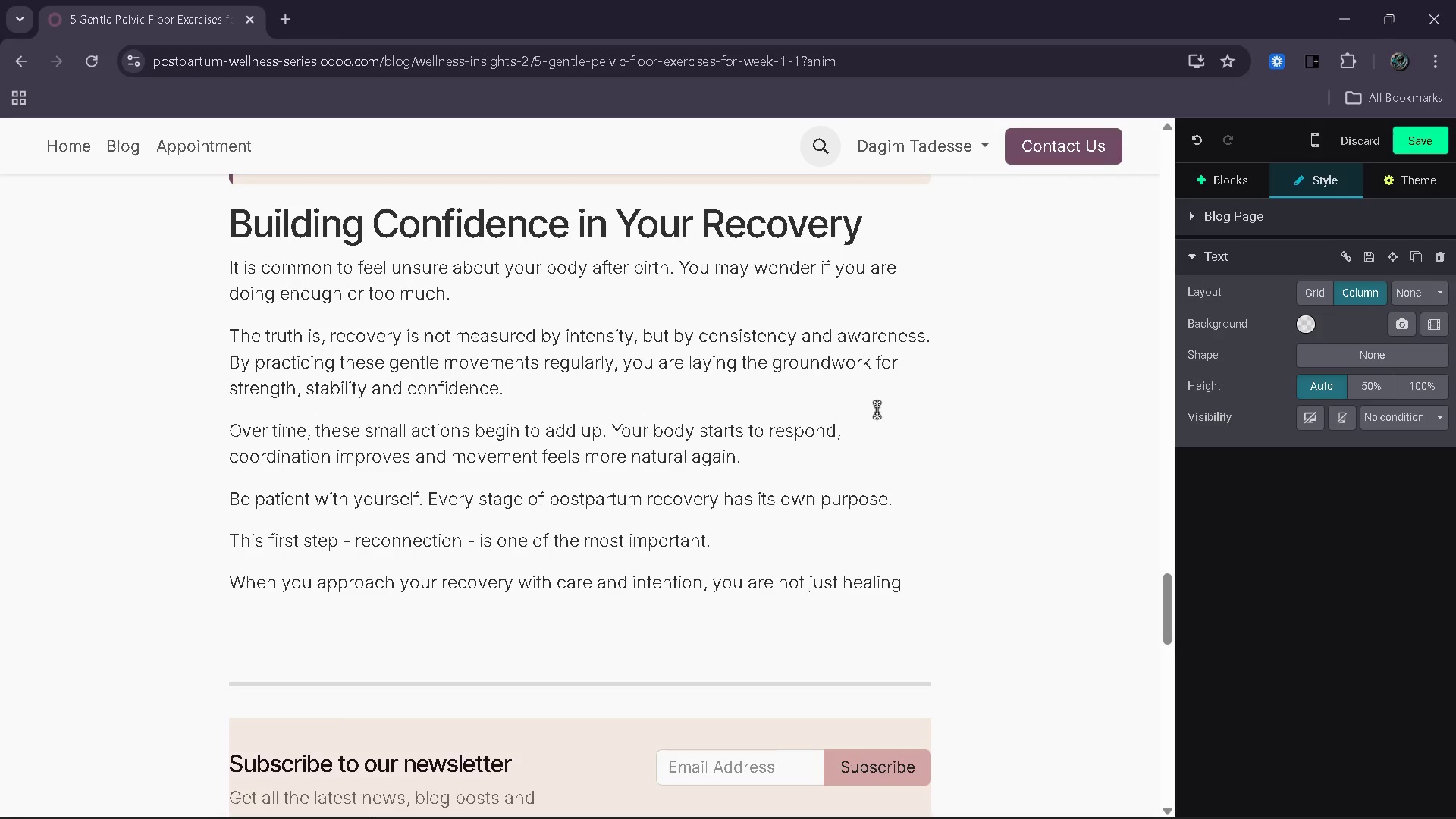 
key(Space)
 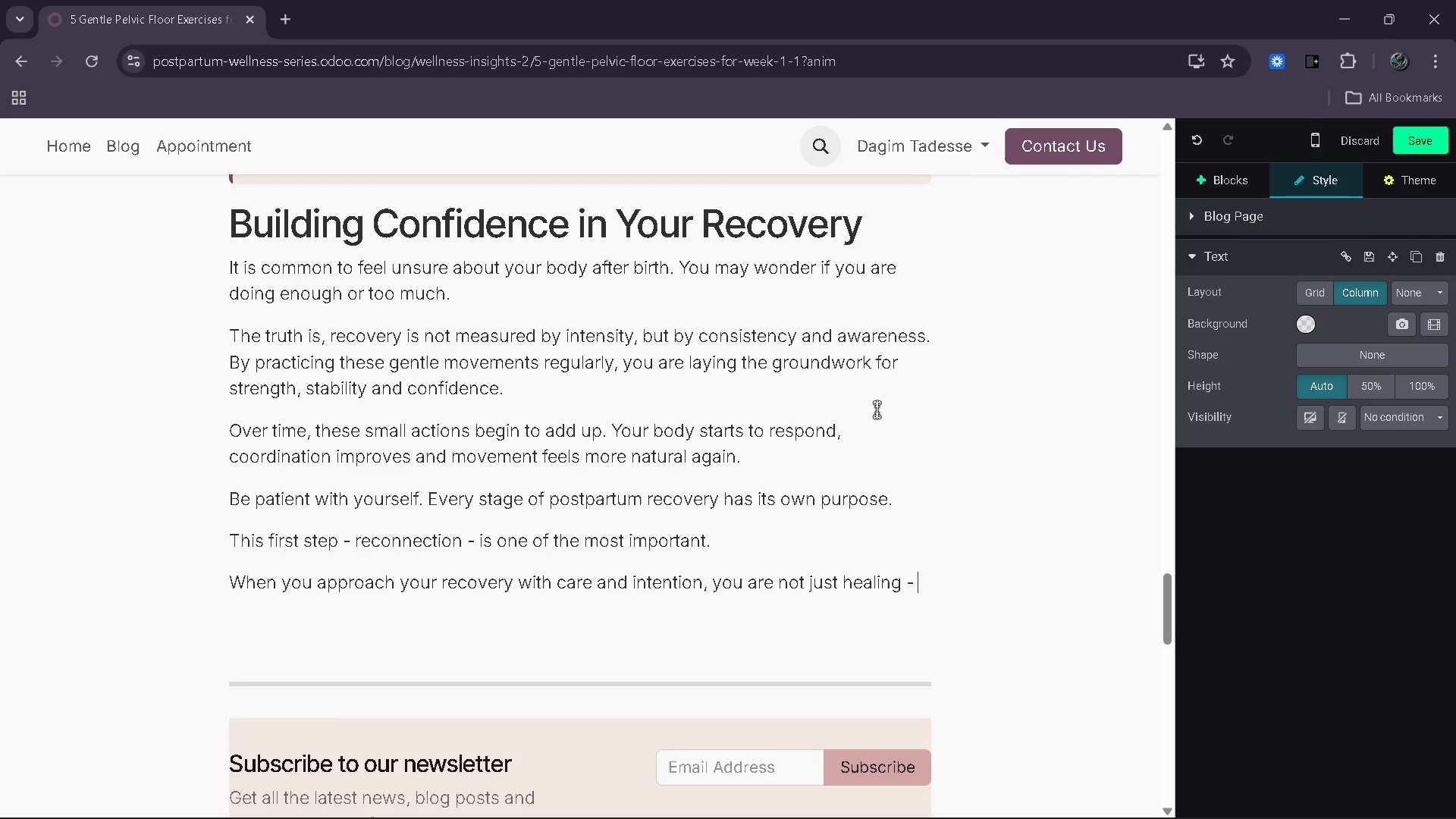 
type(you are building a stronger, more supported foundation for everything that follws.)
 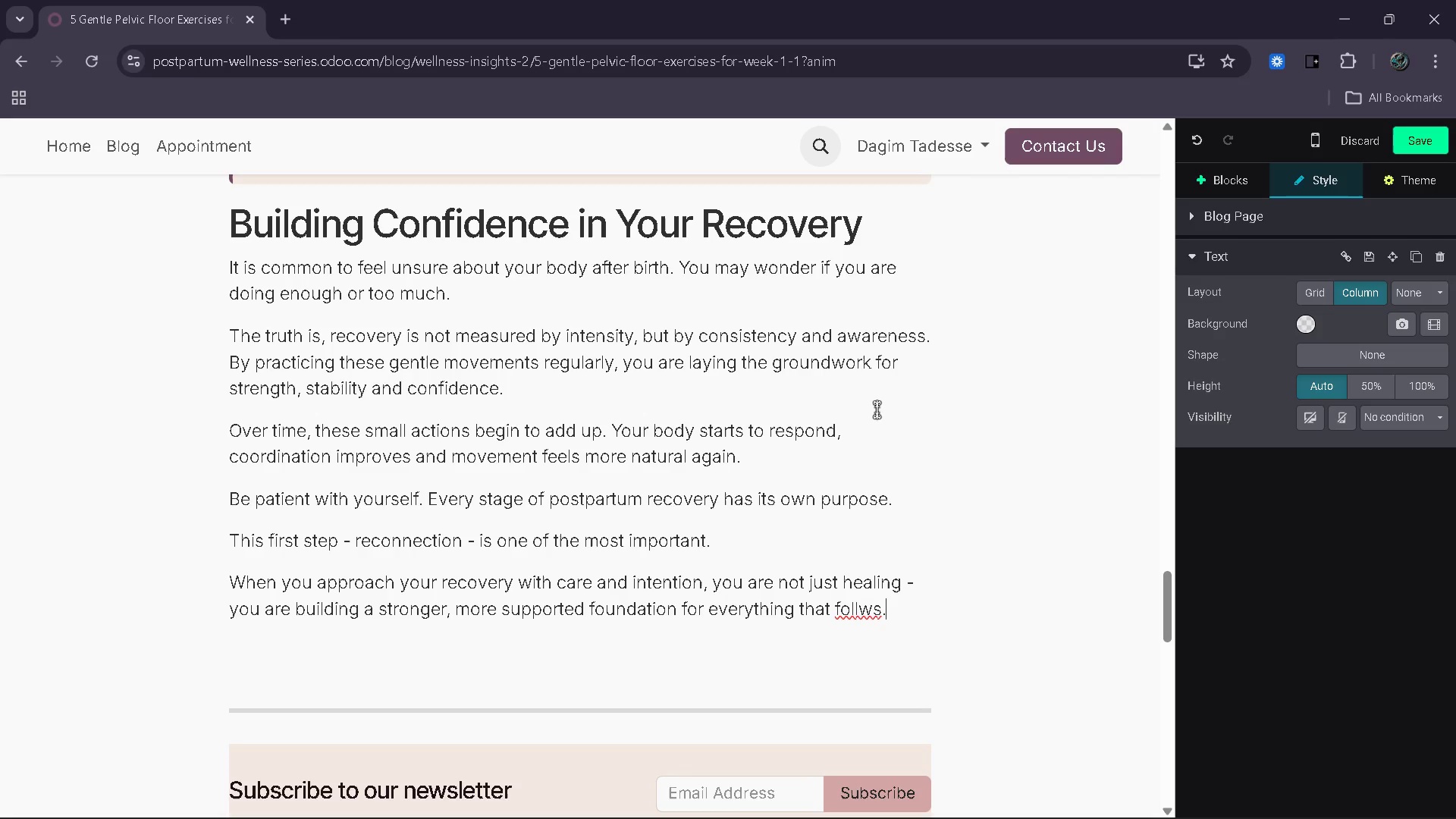 
key(NumpadSubtract)
 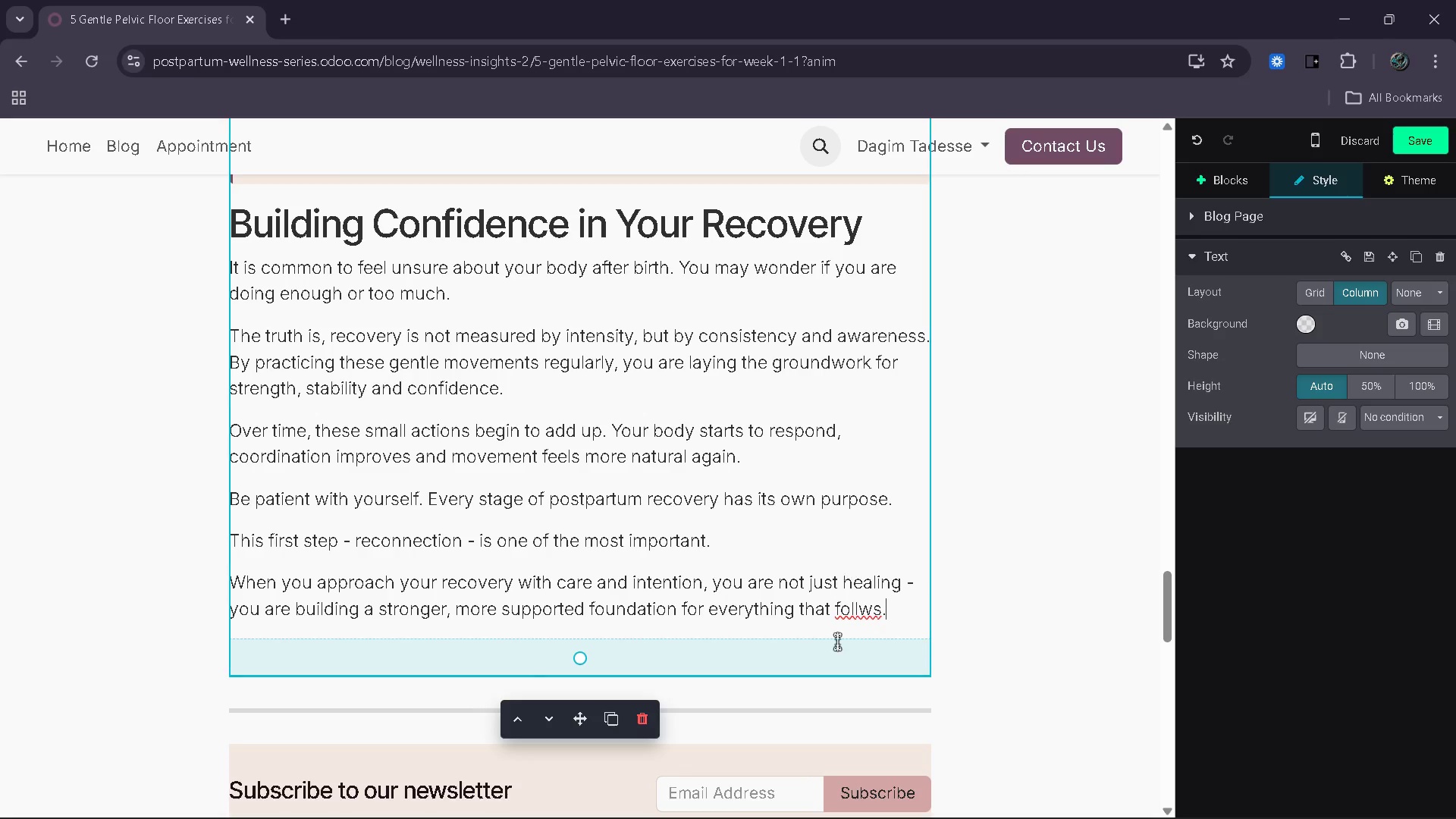 
key(NumpadAdd)
 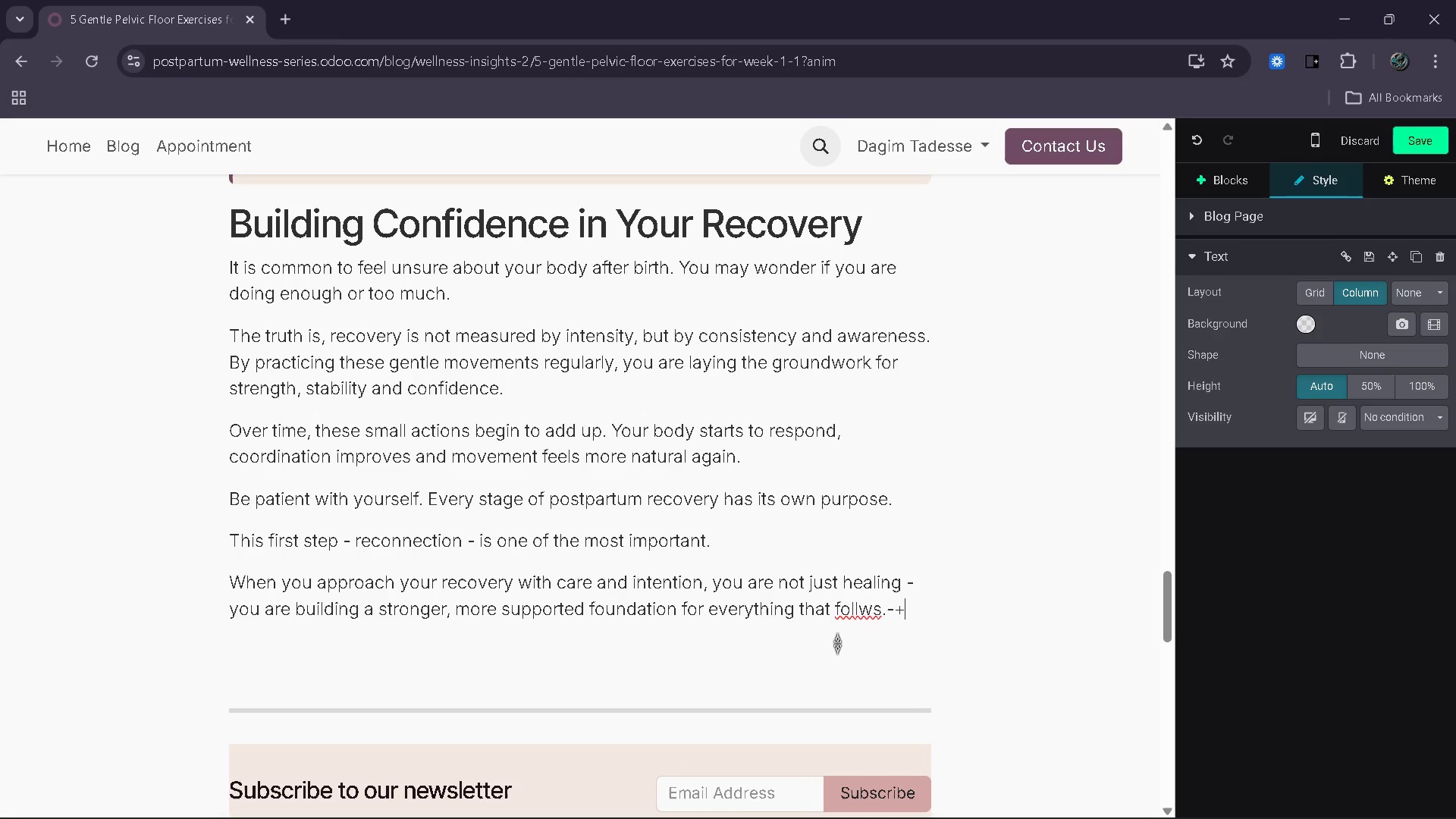 
key(Backspace)
 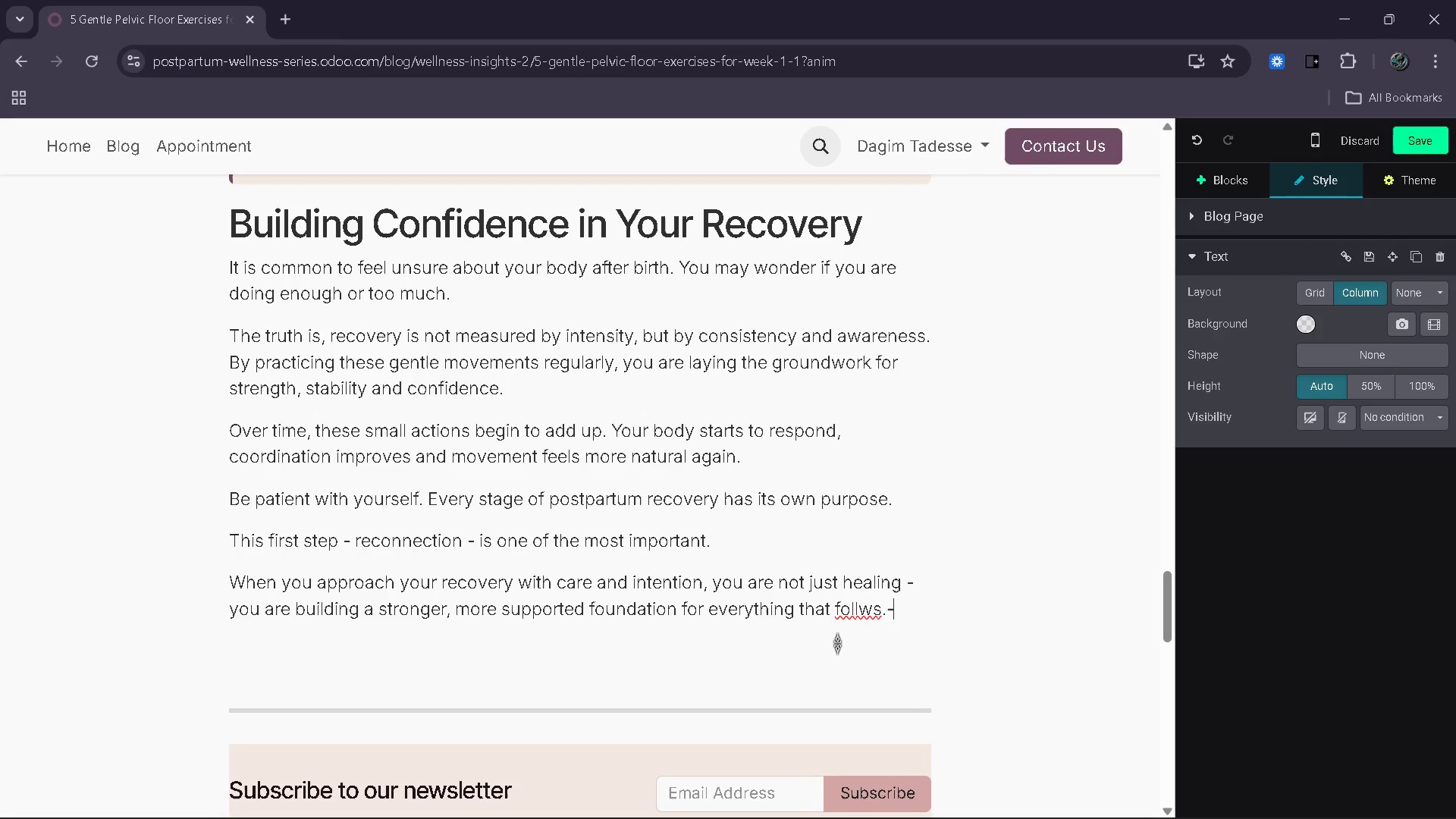 
key(Backspace)
 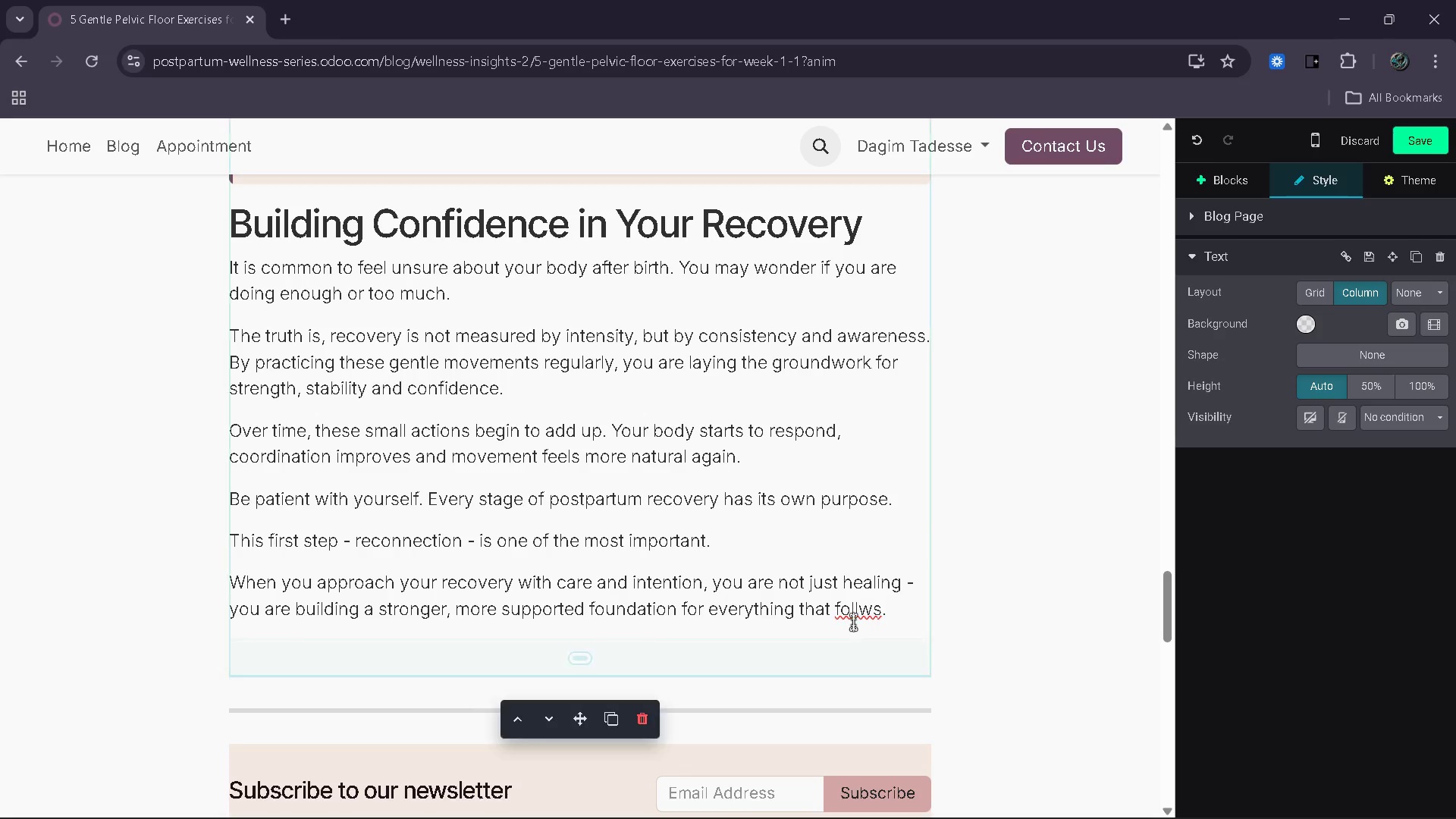 
left_click([854, 622])
 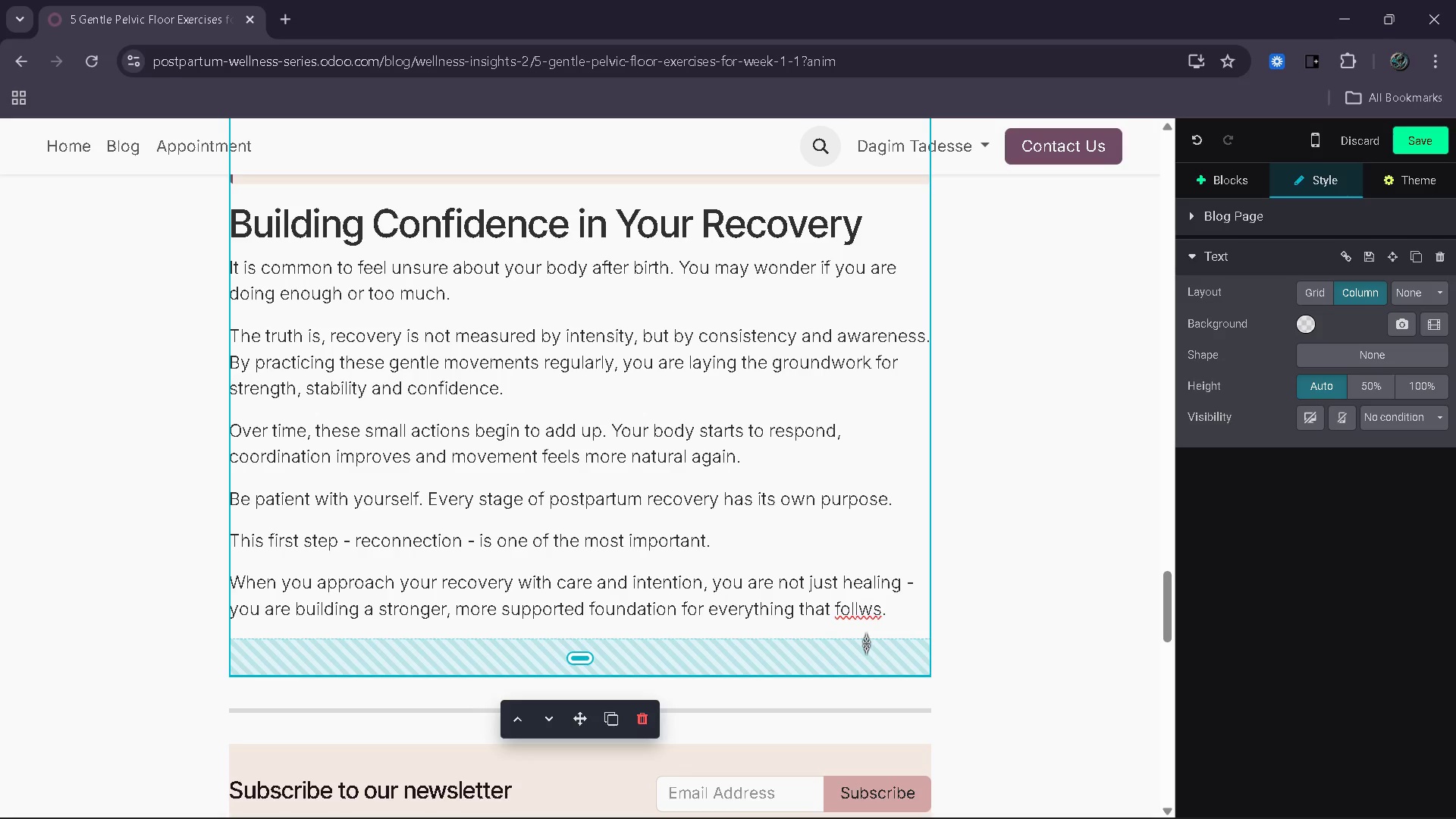 
key(ArrowRight)
 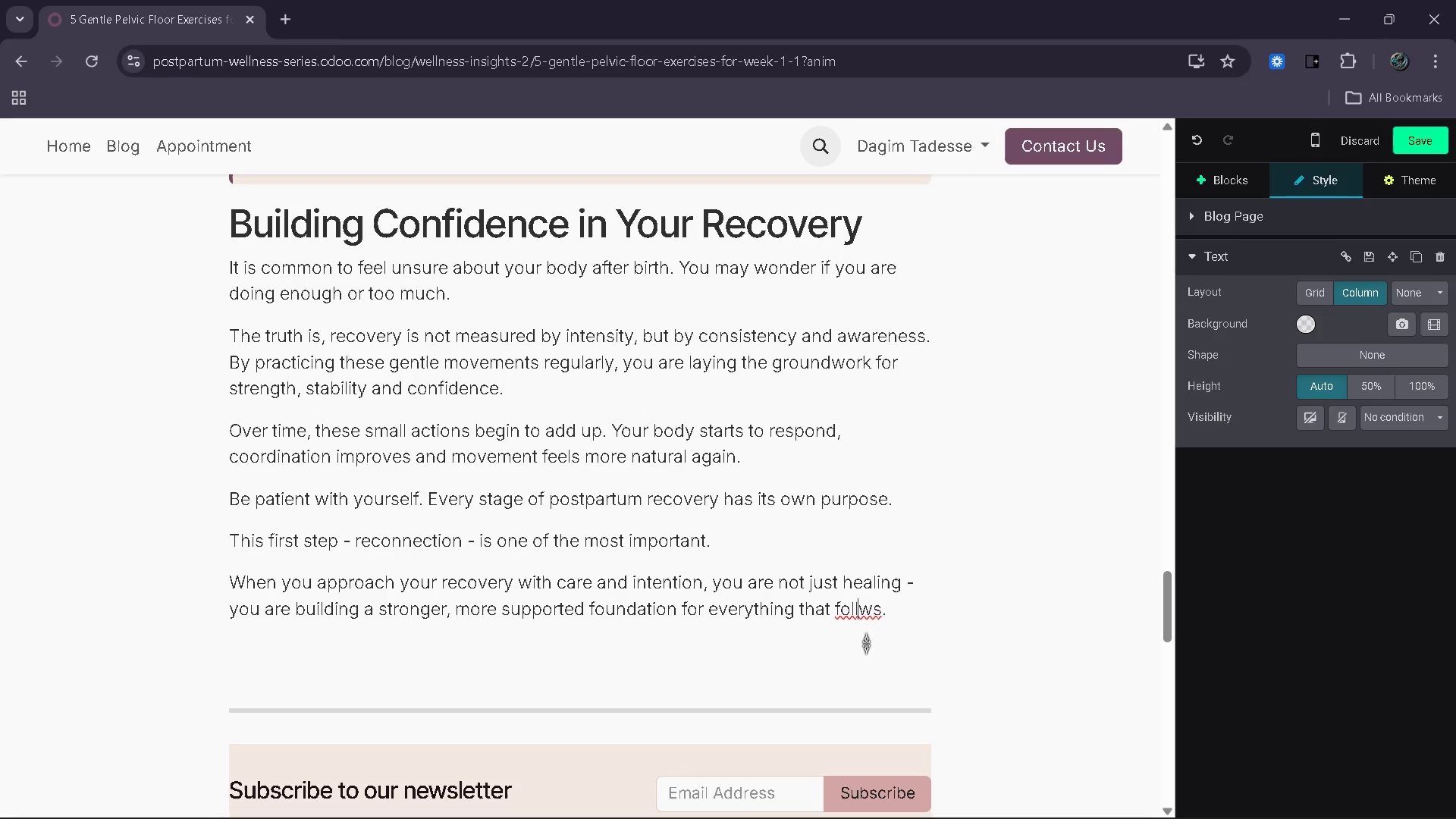 
key(O)
 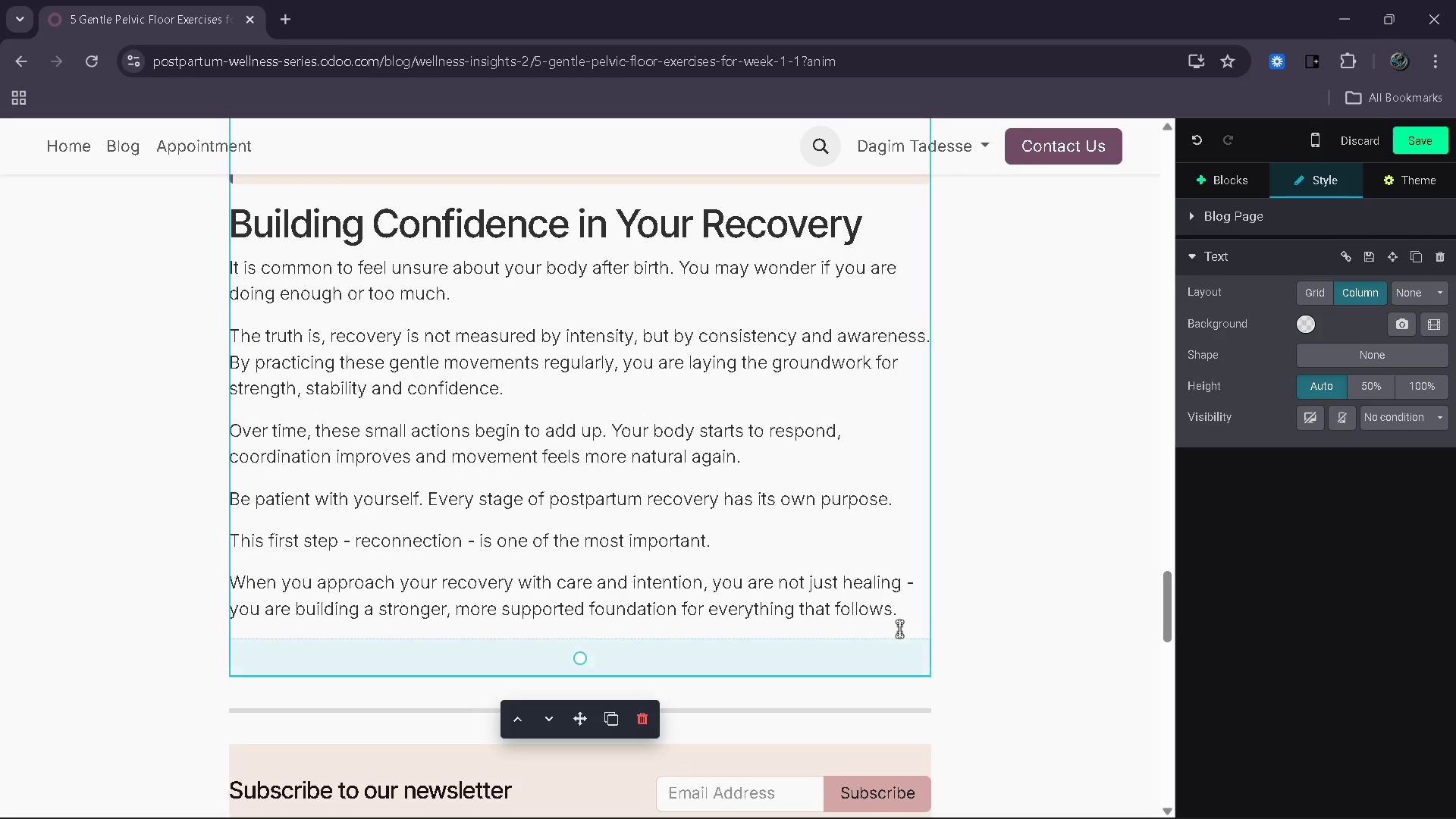 
scroll: coordinate [899, 629], scroll_direction: down, amount: 4.0
 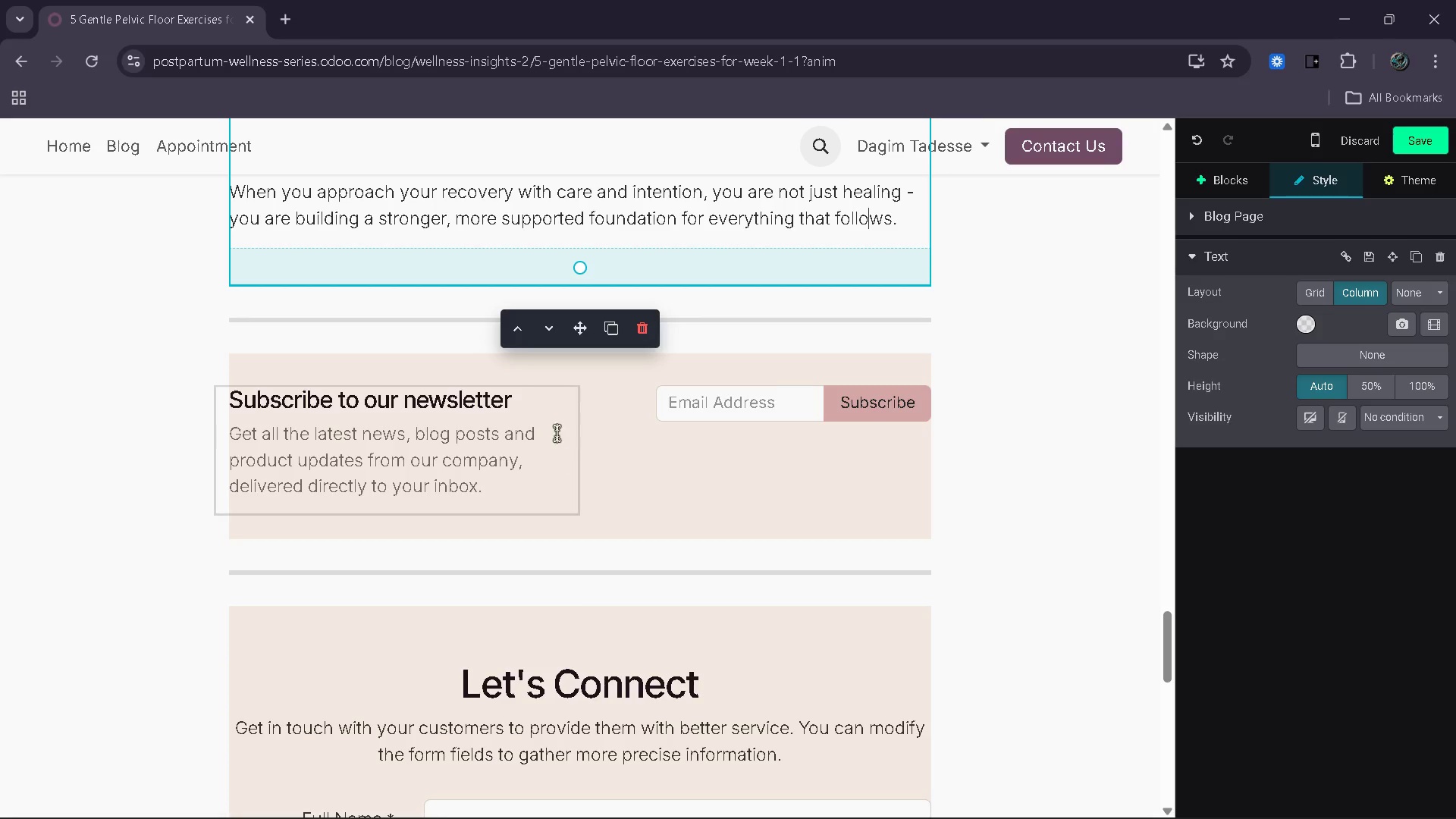 
left_click_drag(start_coordinate=[533, 406], to_coordinate=[529, 405])
 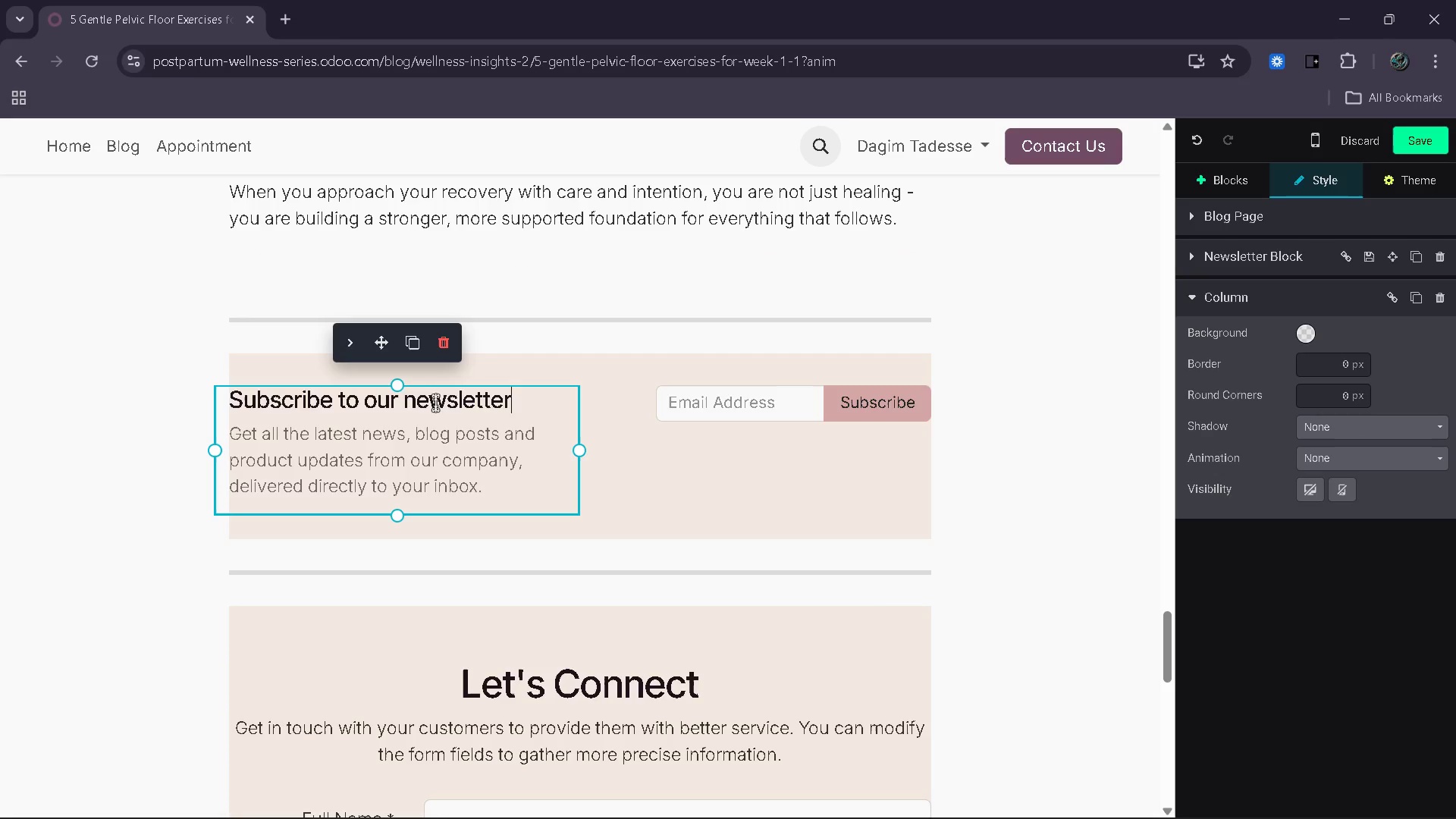 
left_click_drag(start_coordinate=[401, 403], to_coordinate=[350, 406])
 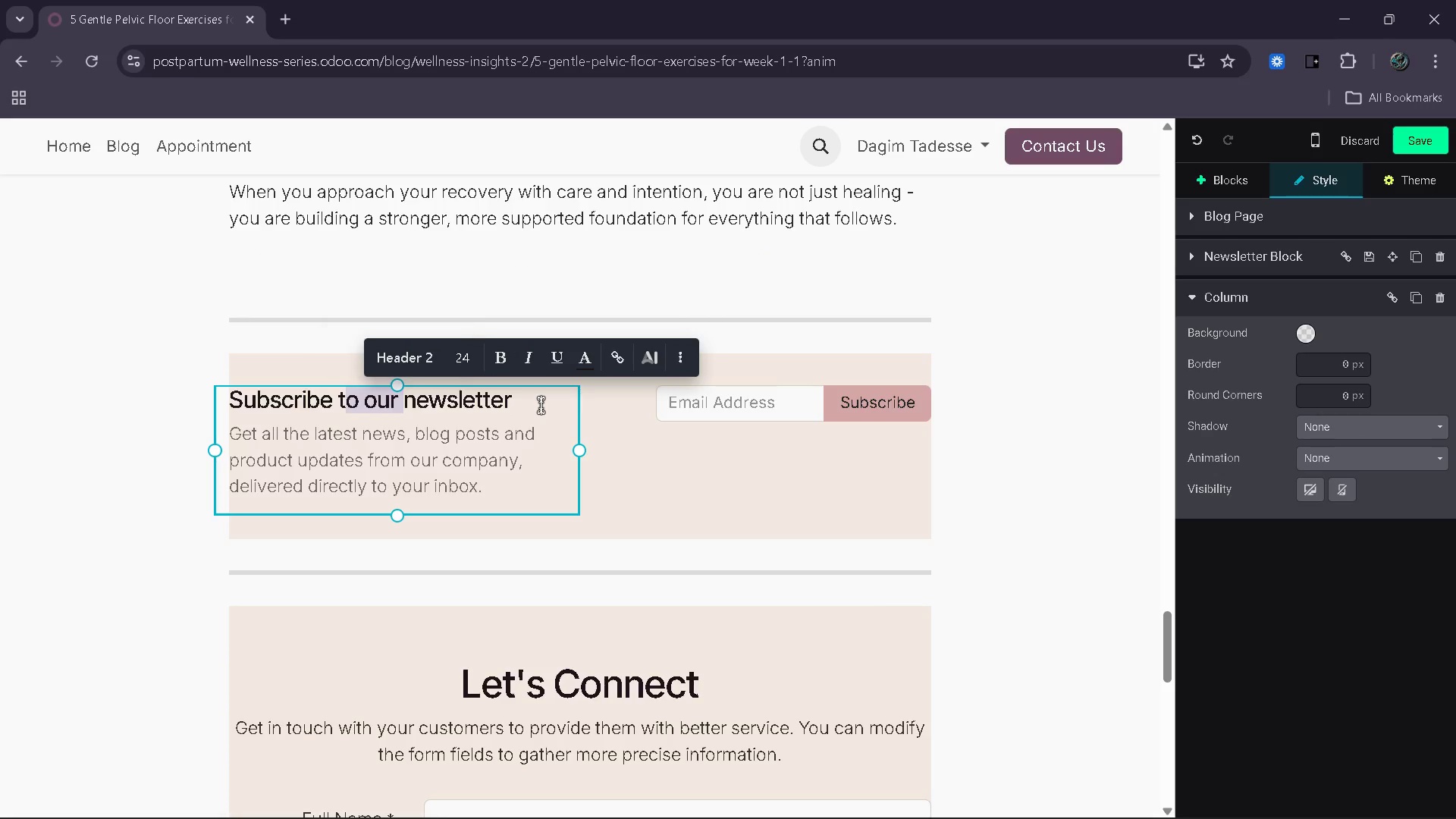 
left_click([541, 405])
 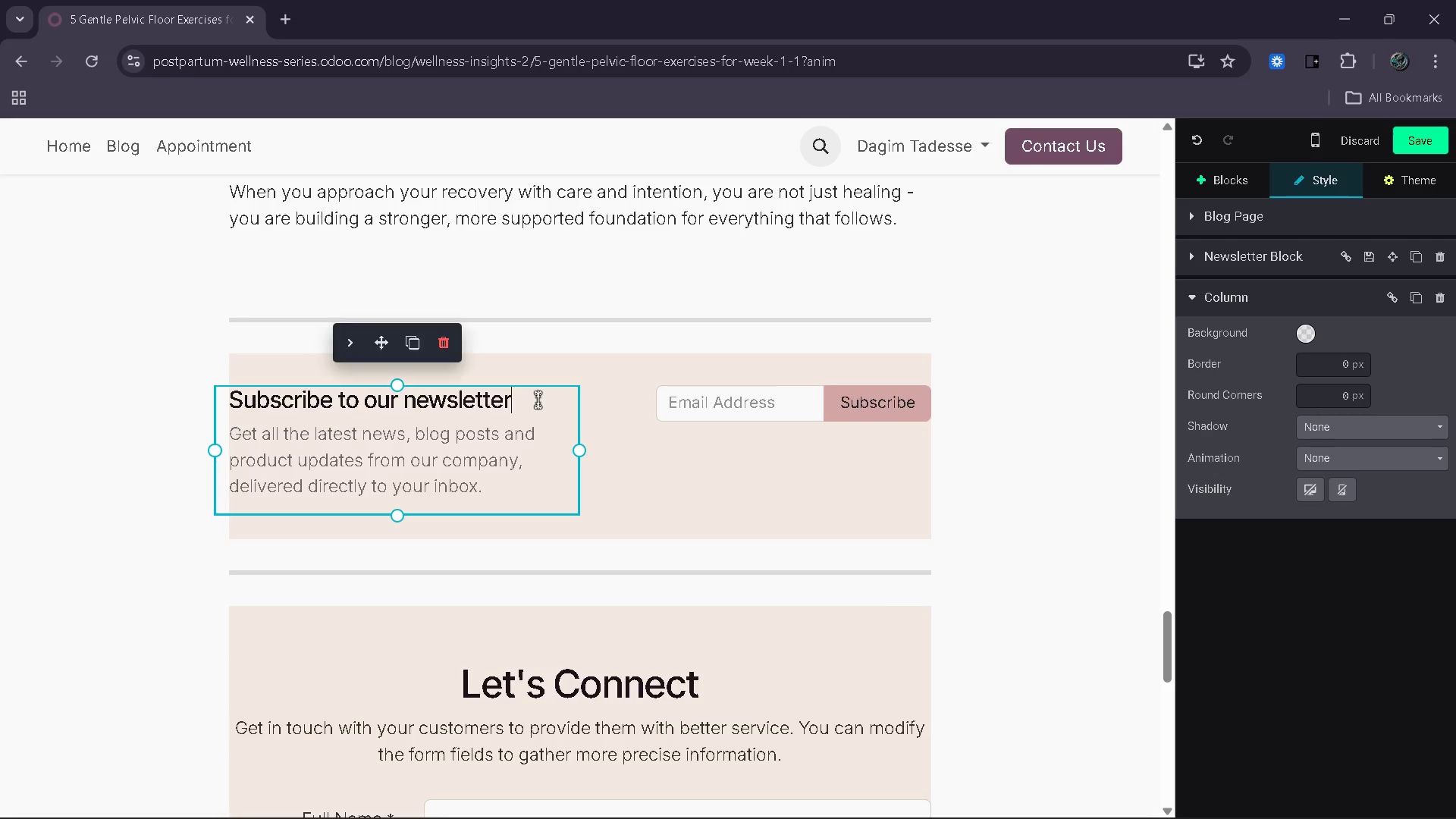 
left_click_drag(start_coordinate=[538, 400], to_coordinate=[280, 397])
 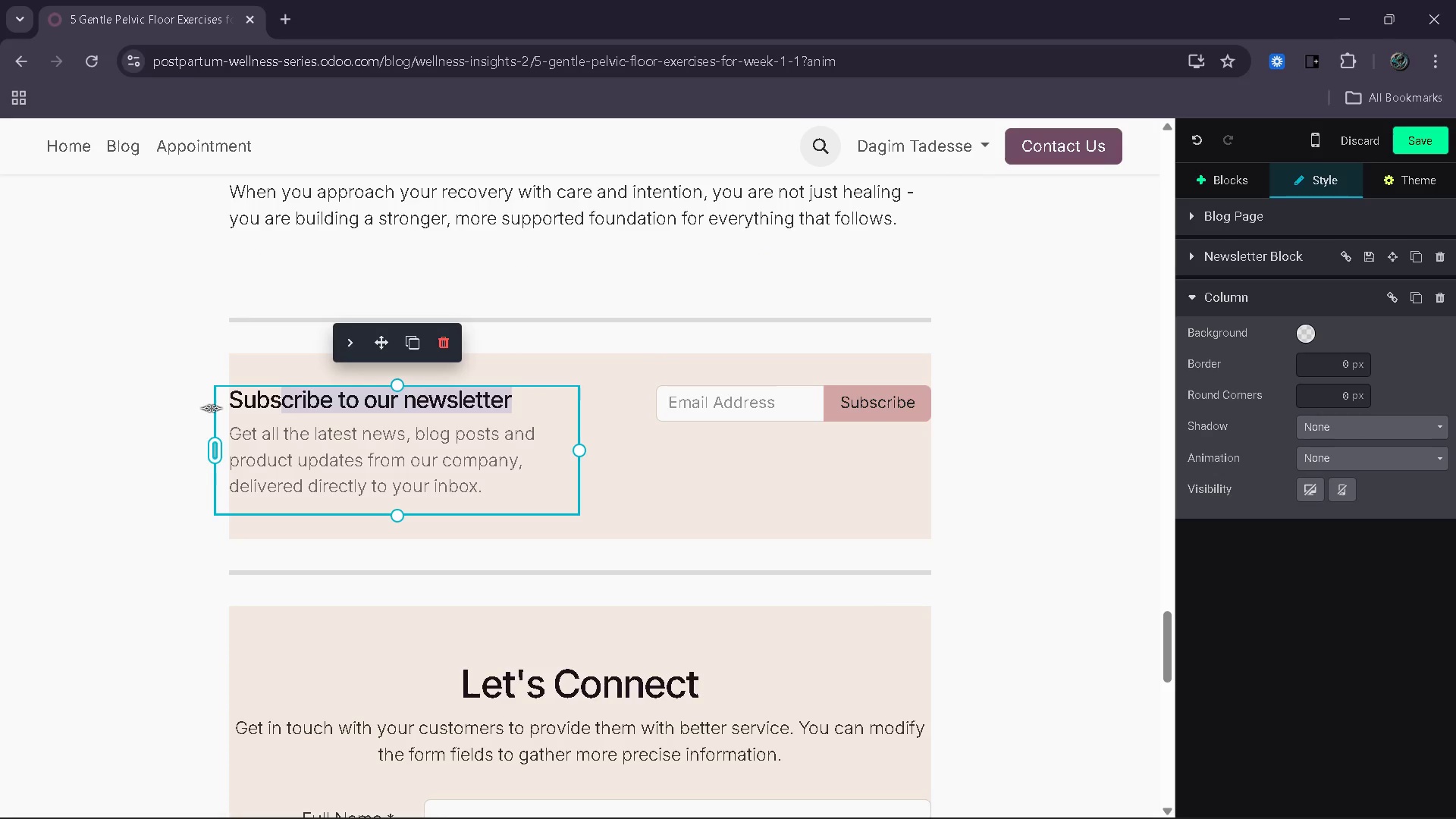 
double_click([211, 408])
 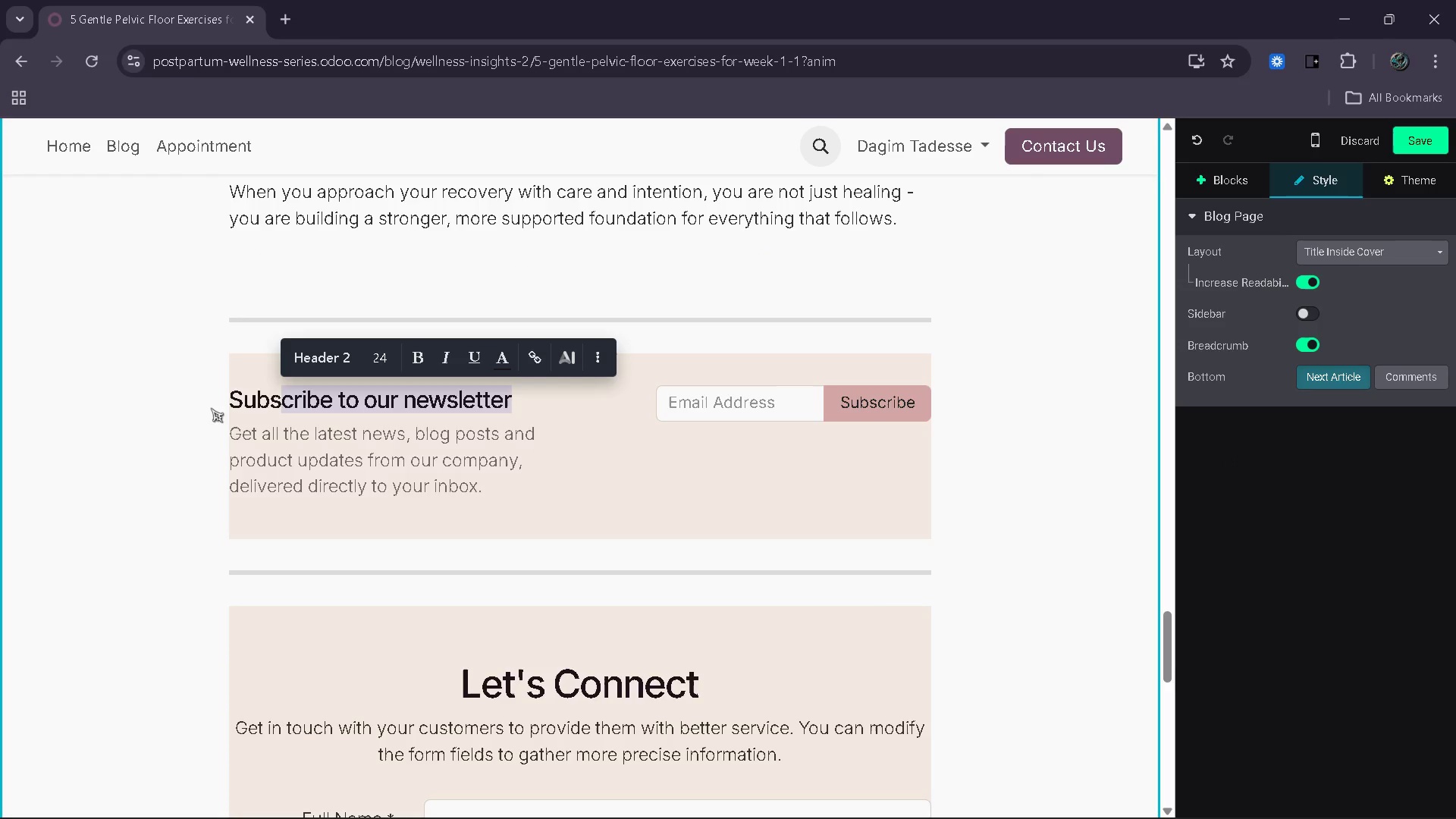 
key(Backspace)
 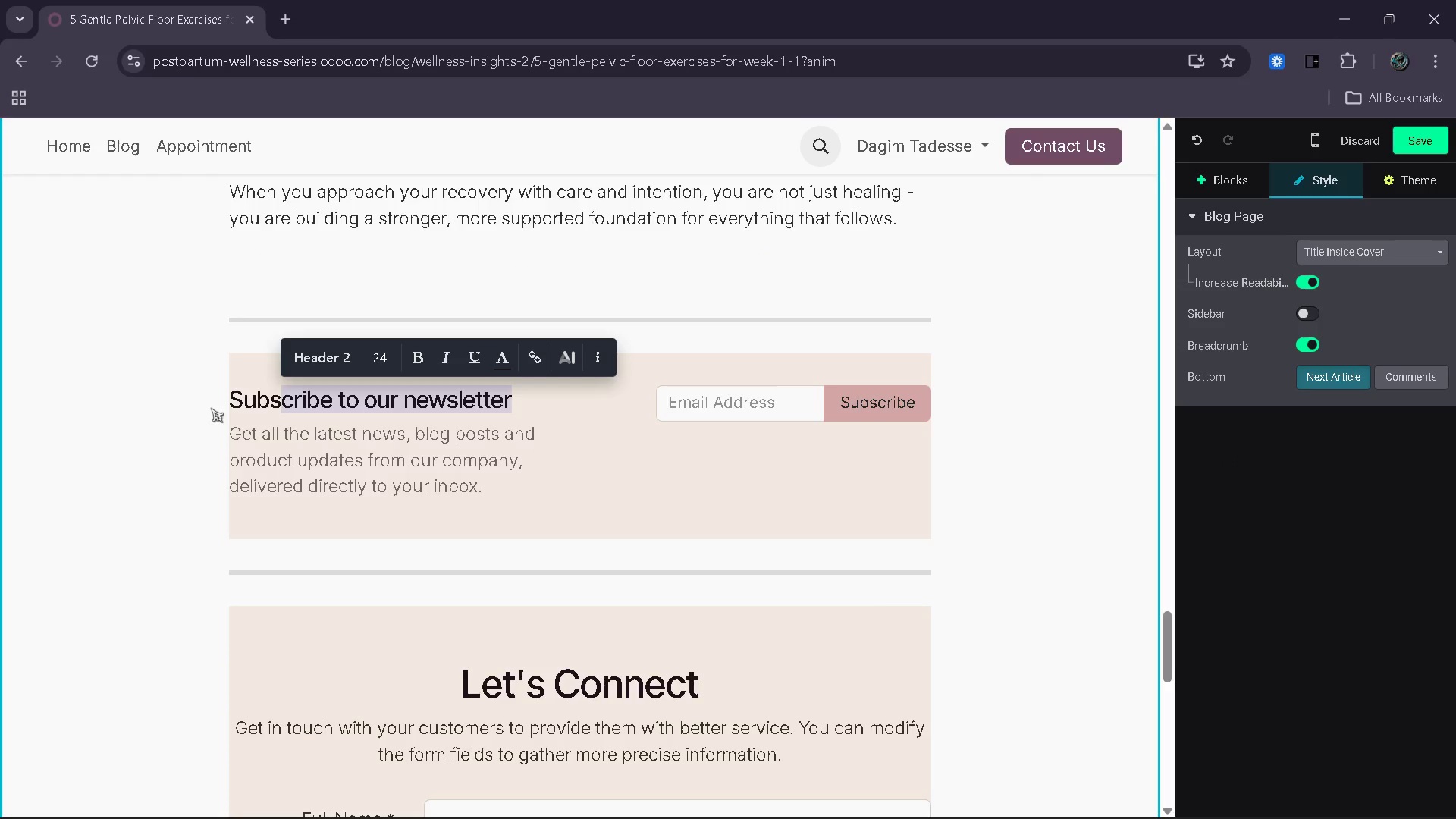 
key(Backspace)
 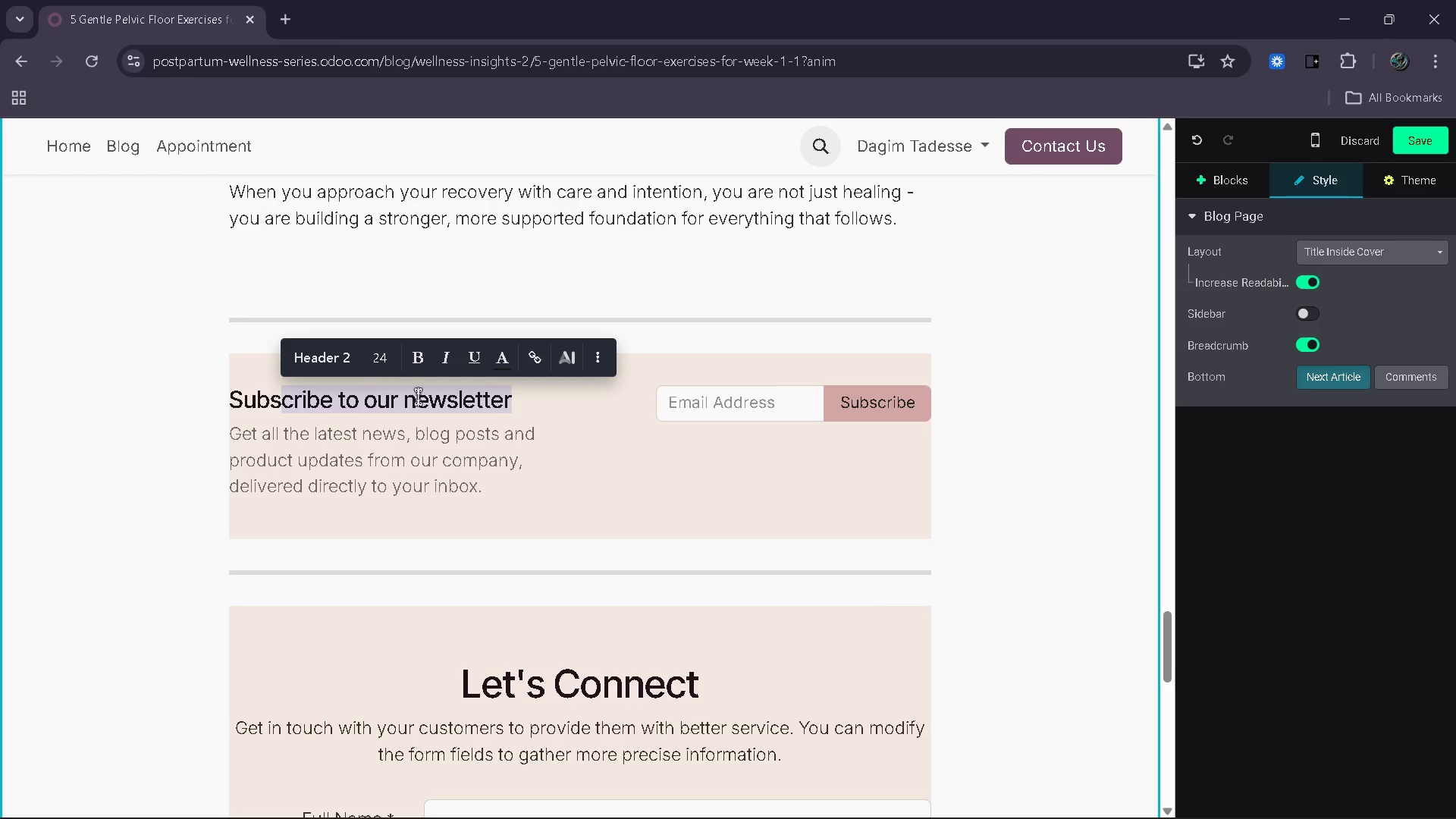 
left_click([515, 412])
 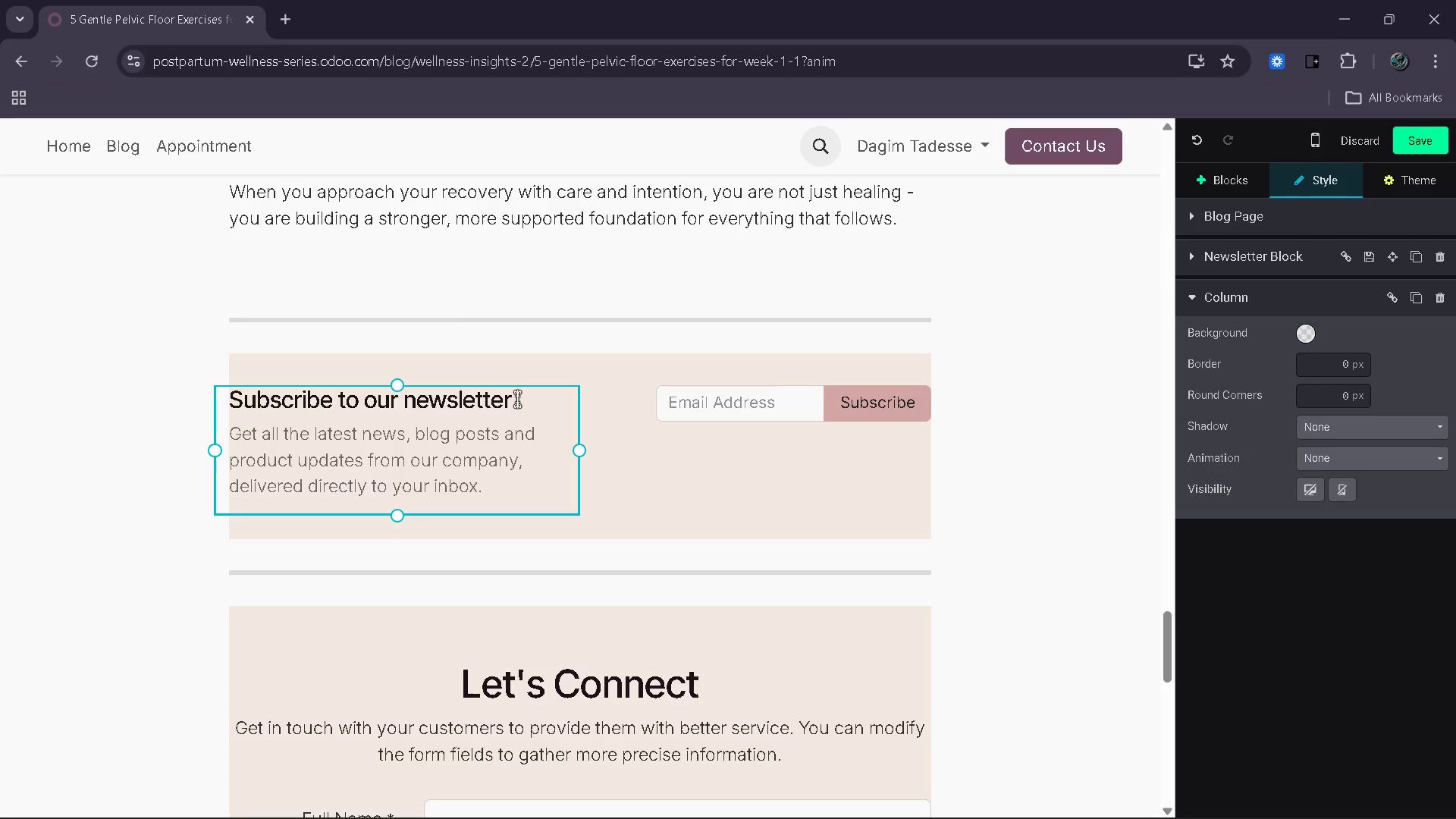 
left_click_drag(start_coordinate=[517, 397], to_coordinate=[241, 406])
 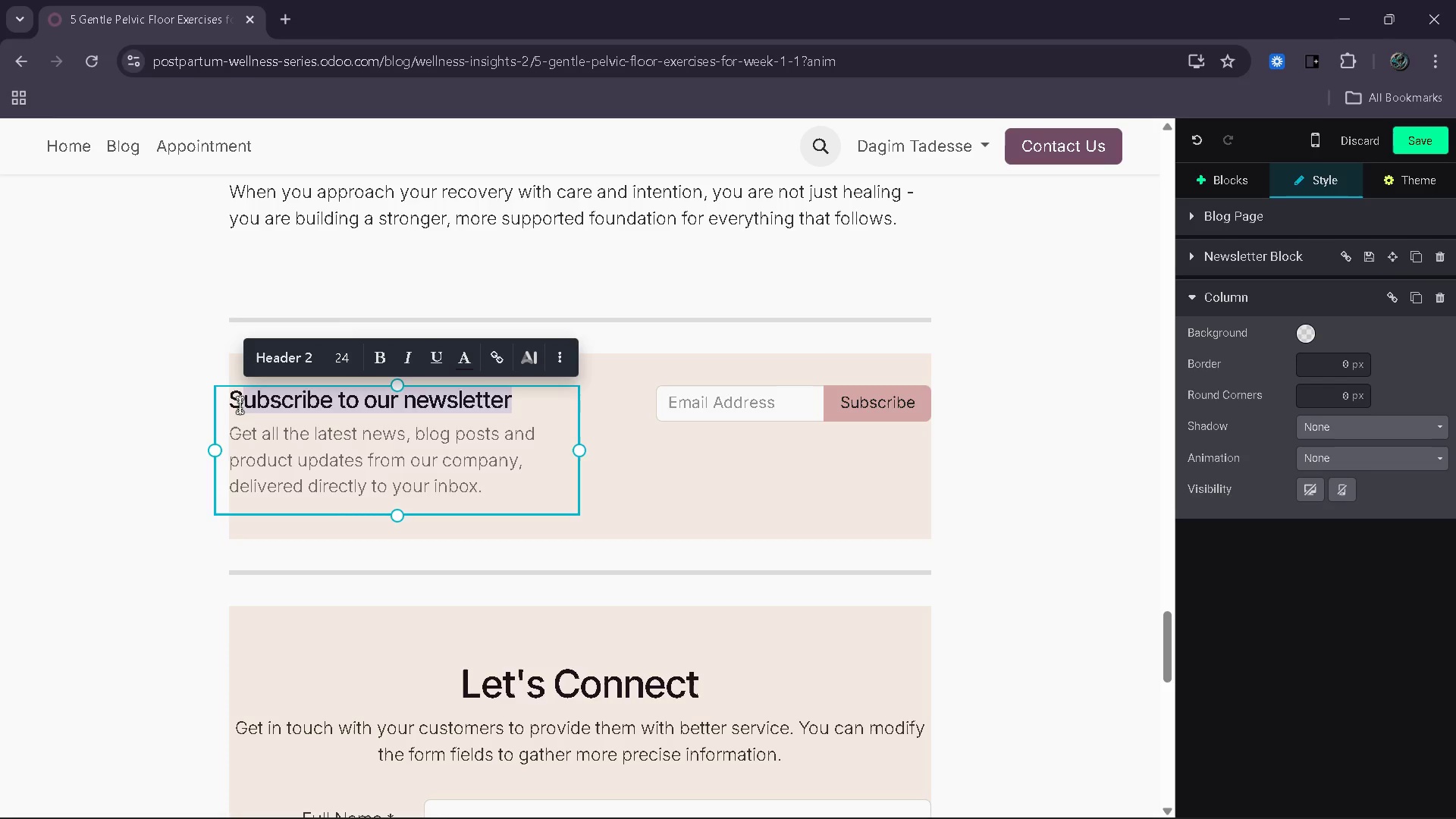 
key(Backspace)
 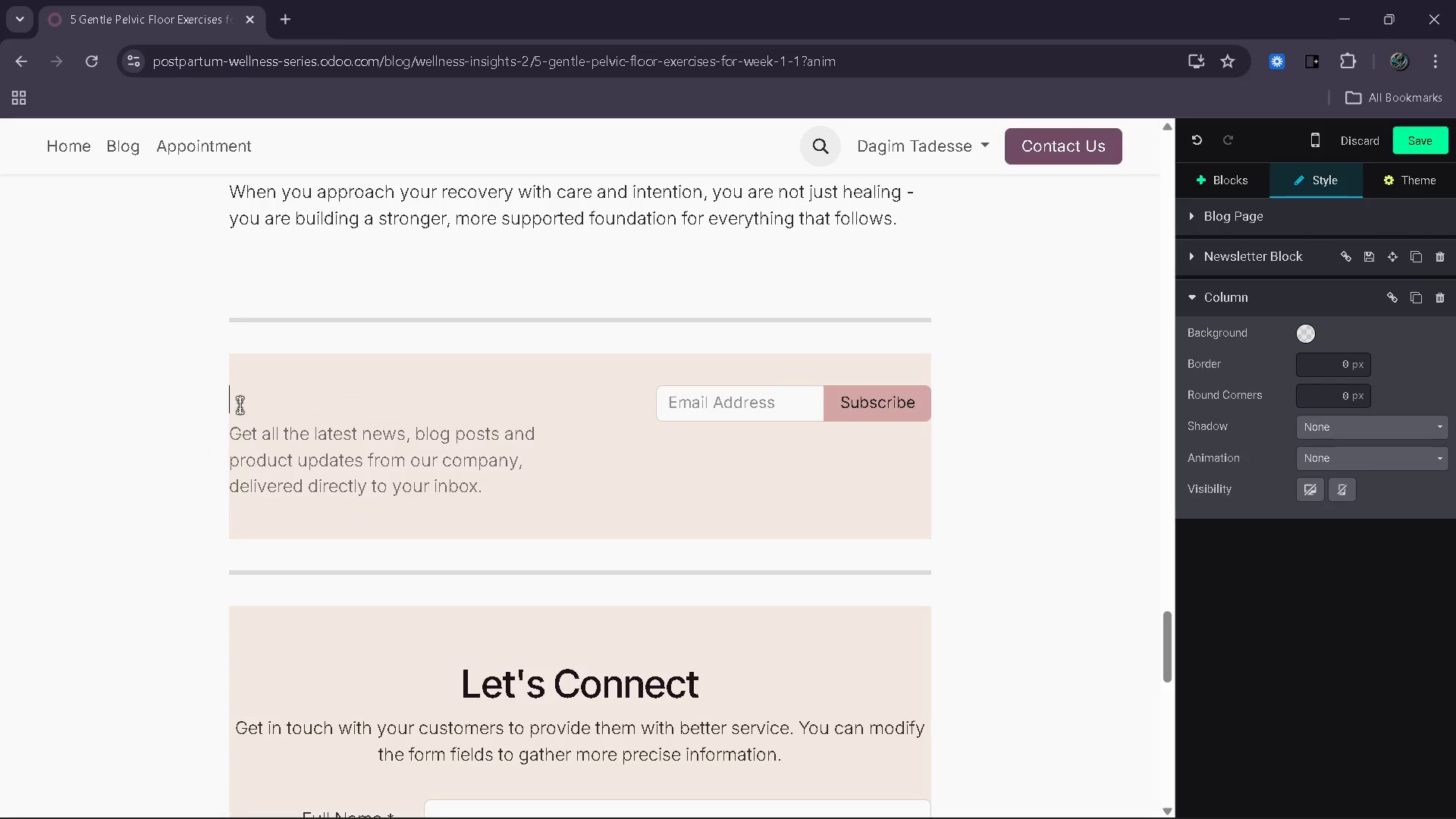 
key(Backspace)
 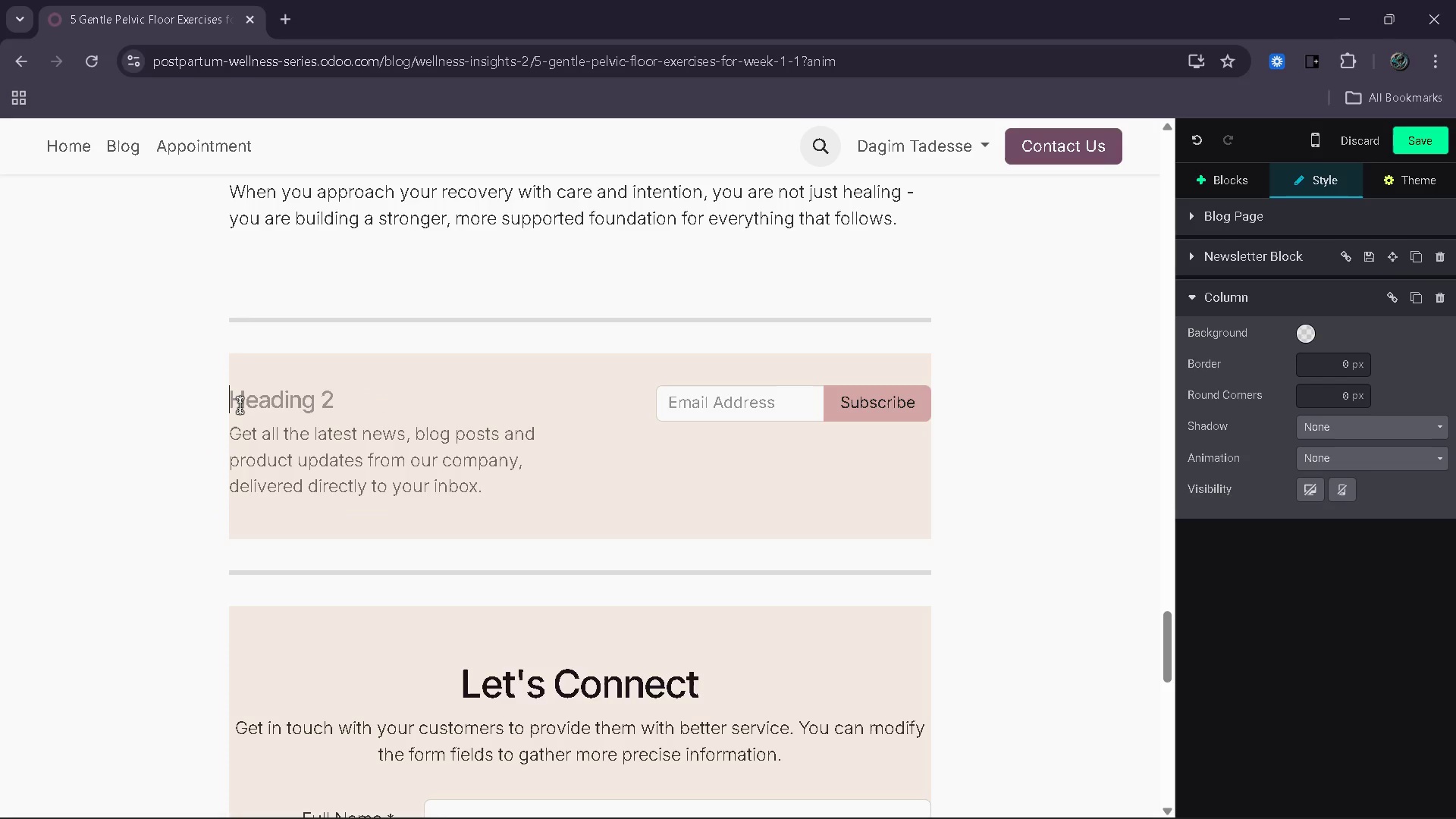 
wait(7.33)
 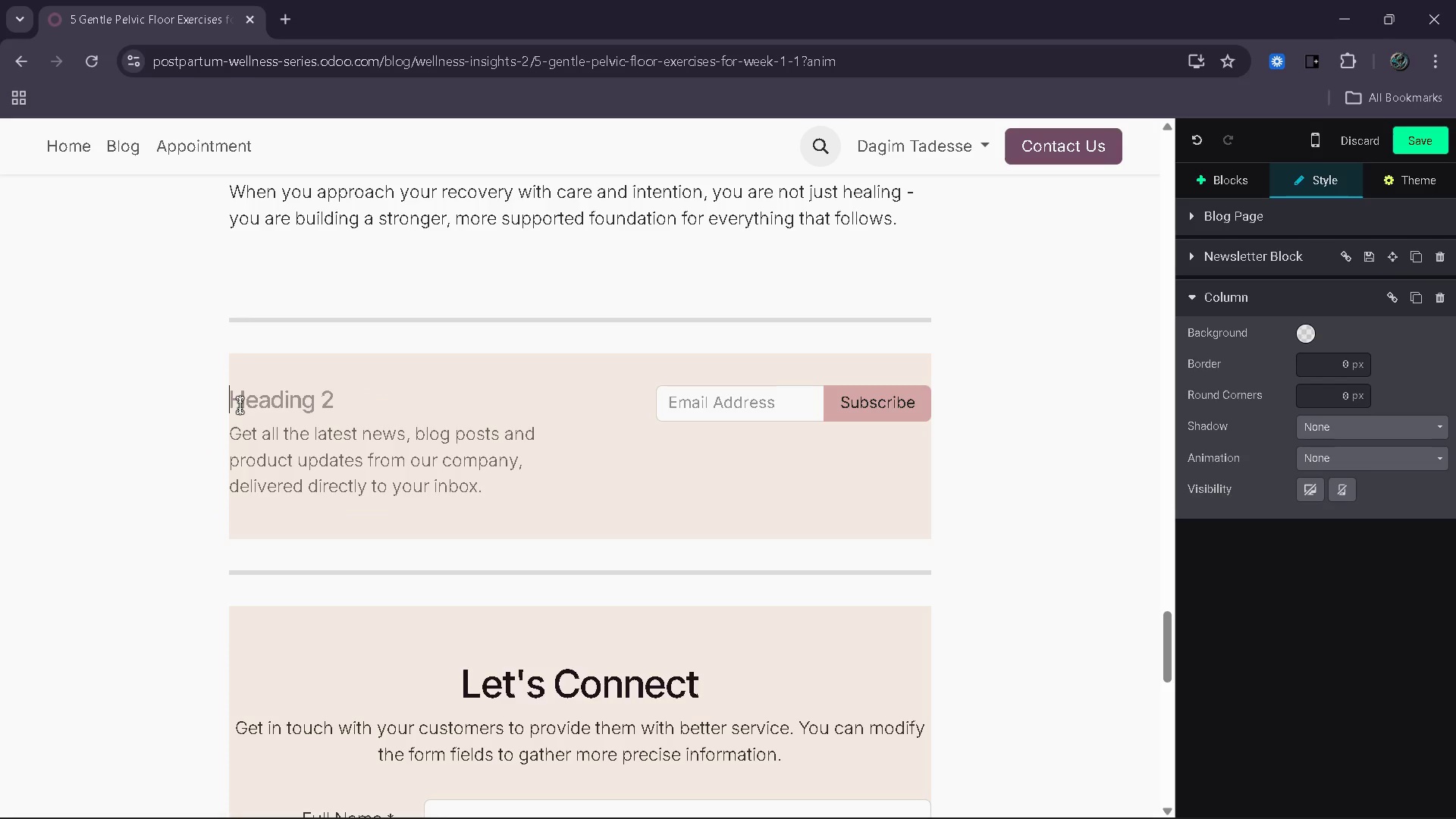 
type(Join Our Post)
 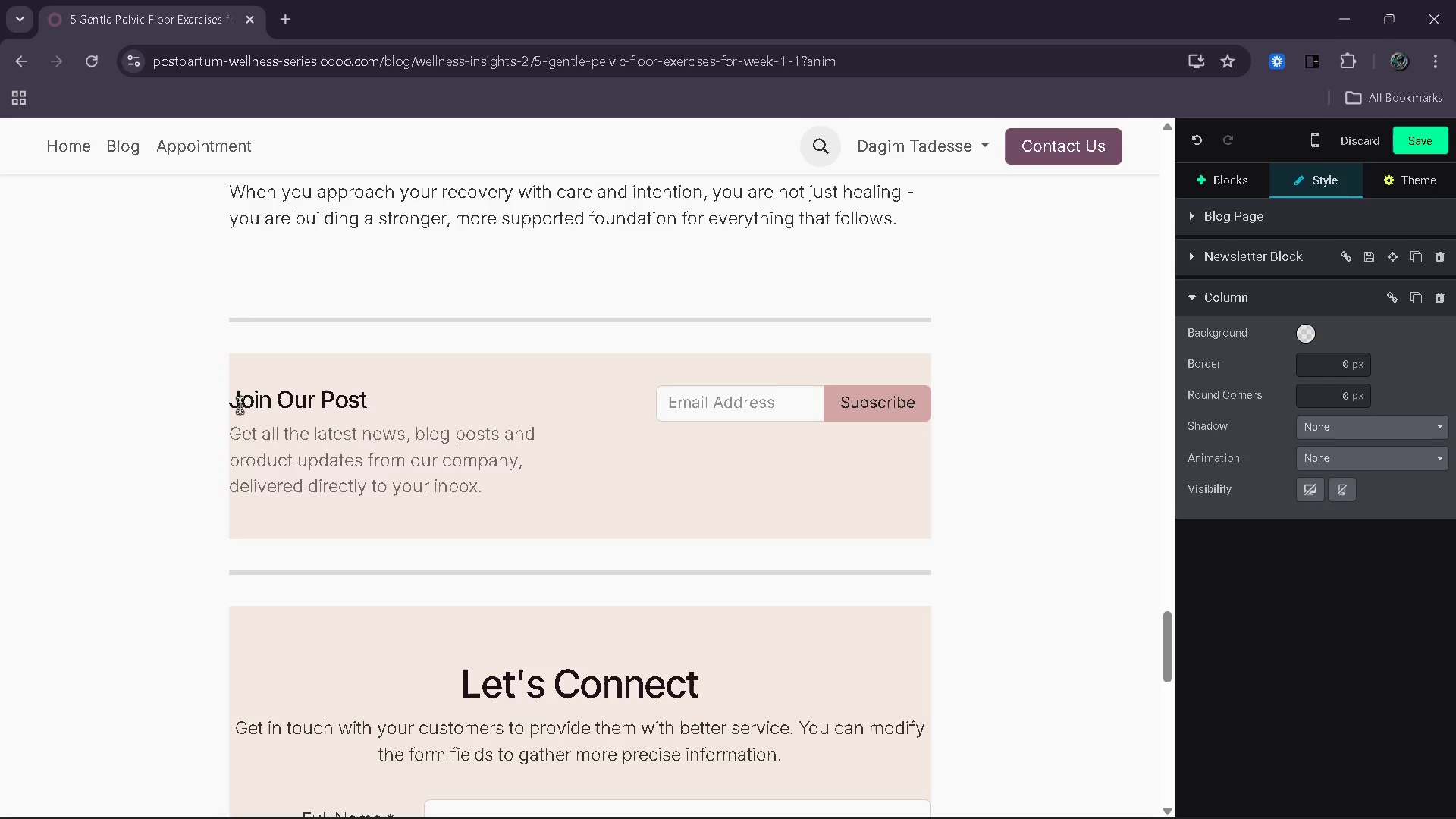 
type(partum Support Circle)
 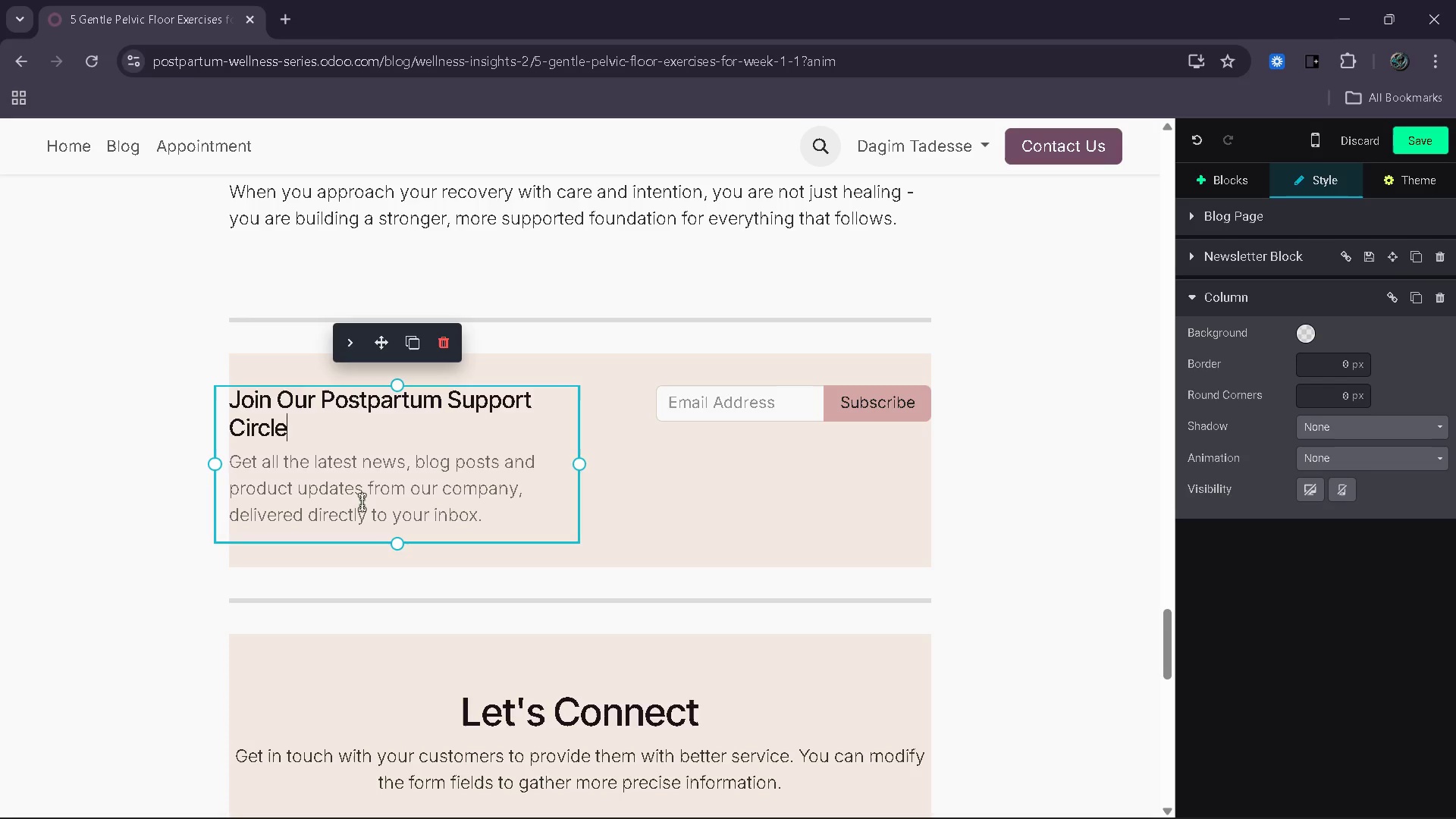 
left_click_drag(start_coordinate=[483, 515], to_coordinate=[231, 461])
 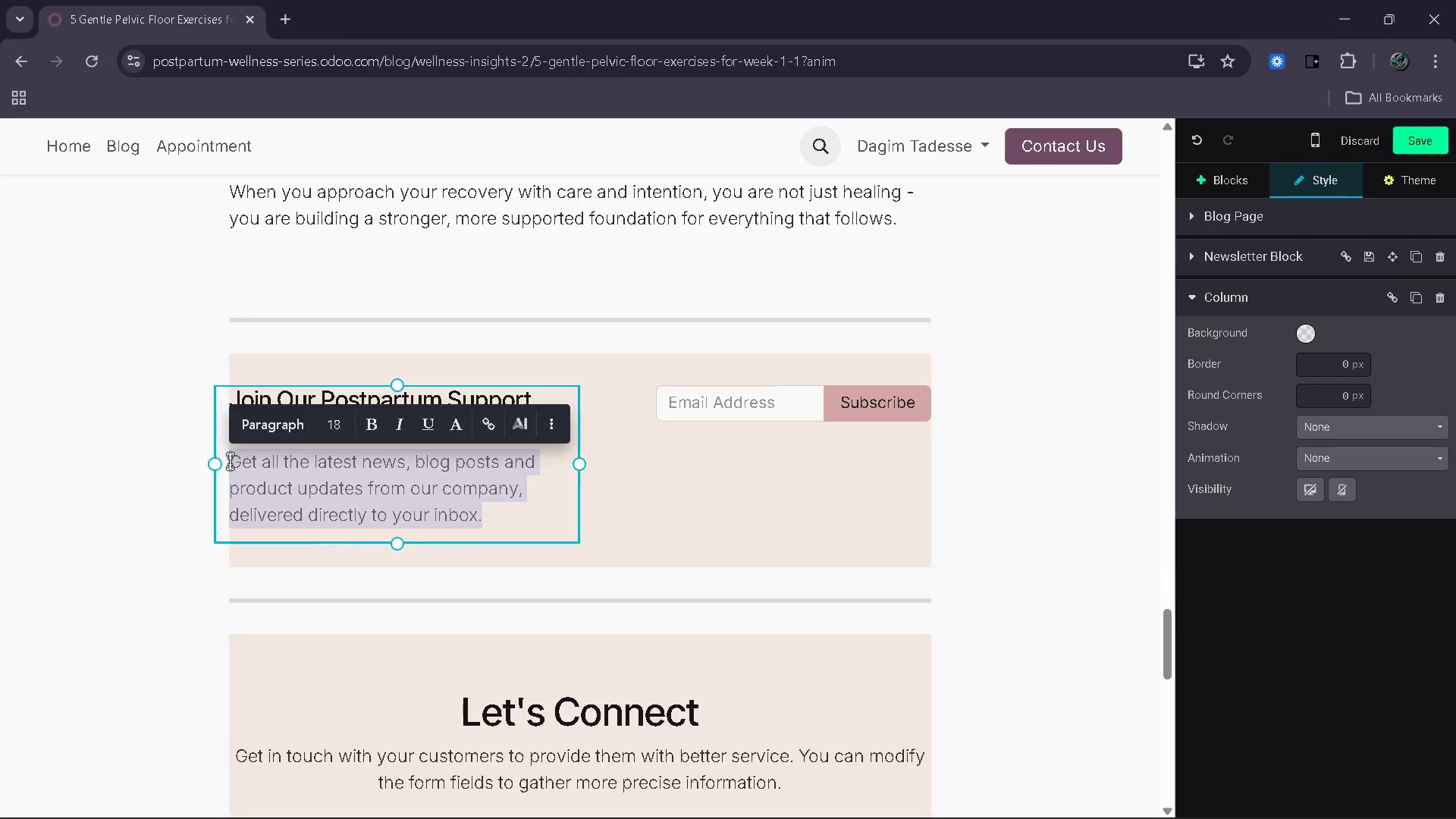 
key(Backspace)
type(Reci)
 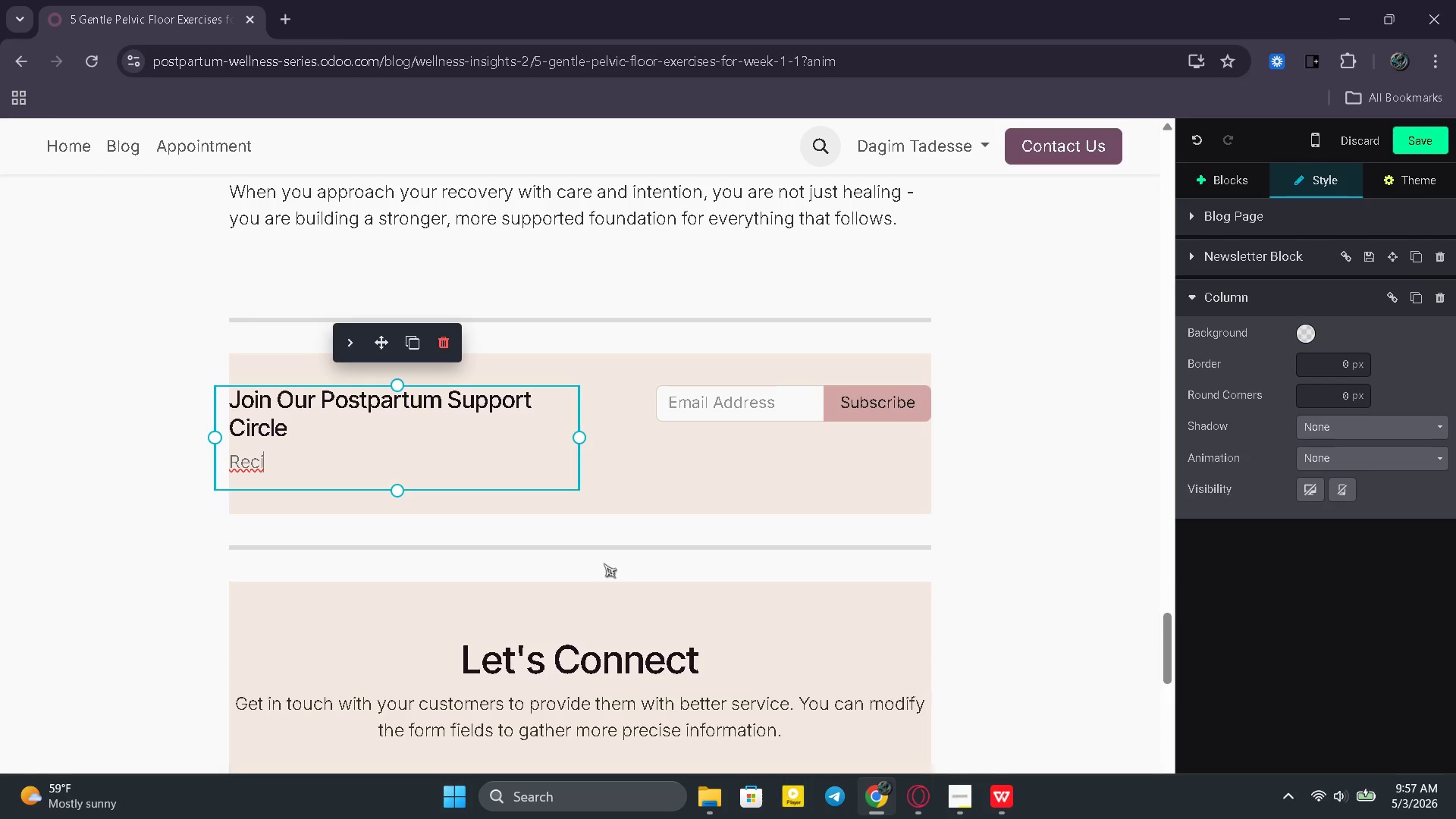 
wait(5.88)
 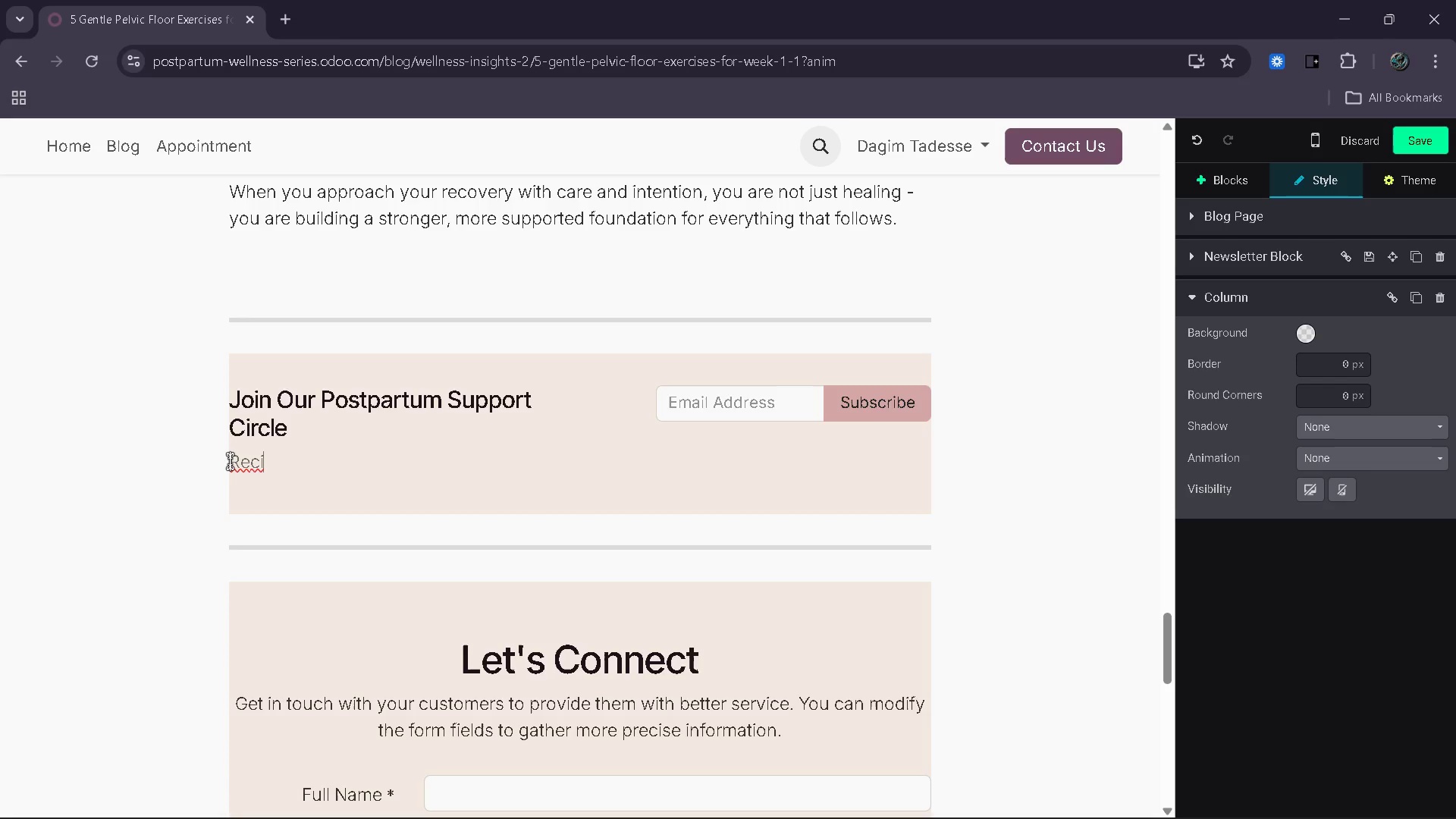 
type(eve)
 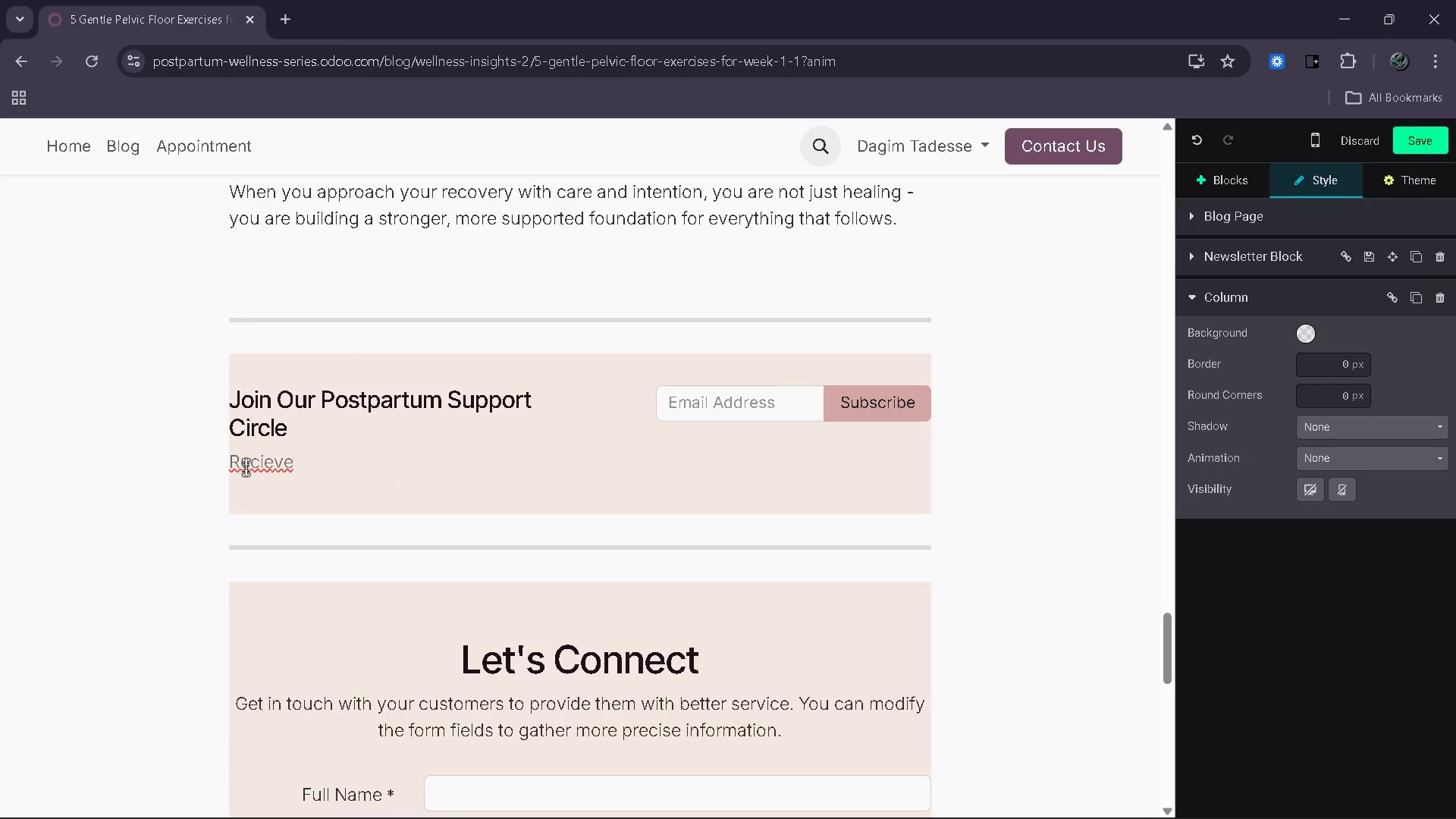 
key(Backspace)
key(Backspace)
key(Backspace)
key(Backspace)
type(eive gentle recovery tips, guided exercises and expert support designed for new mothers every week.)
 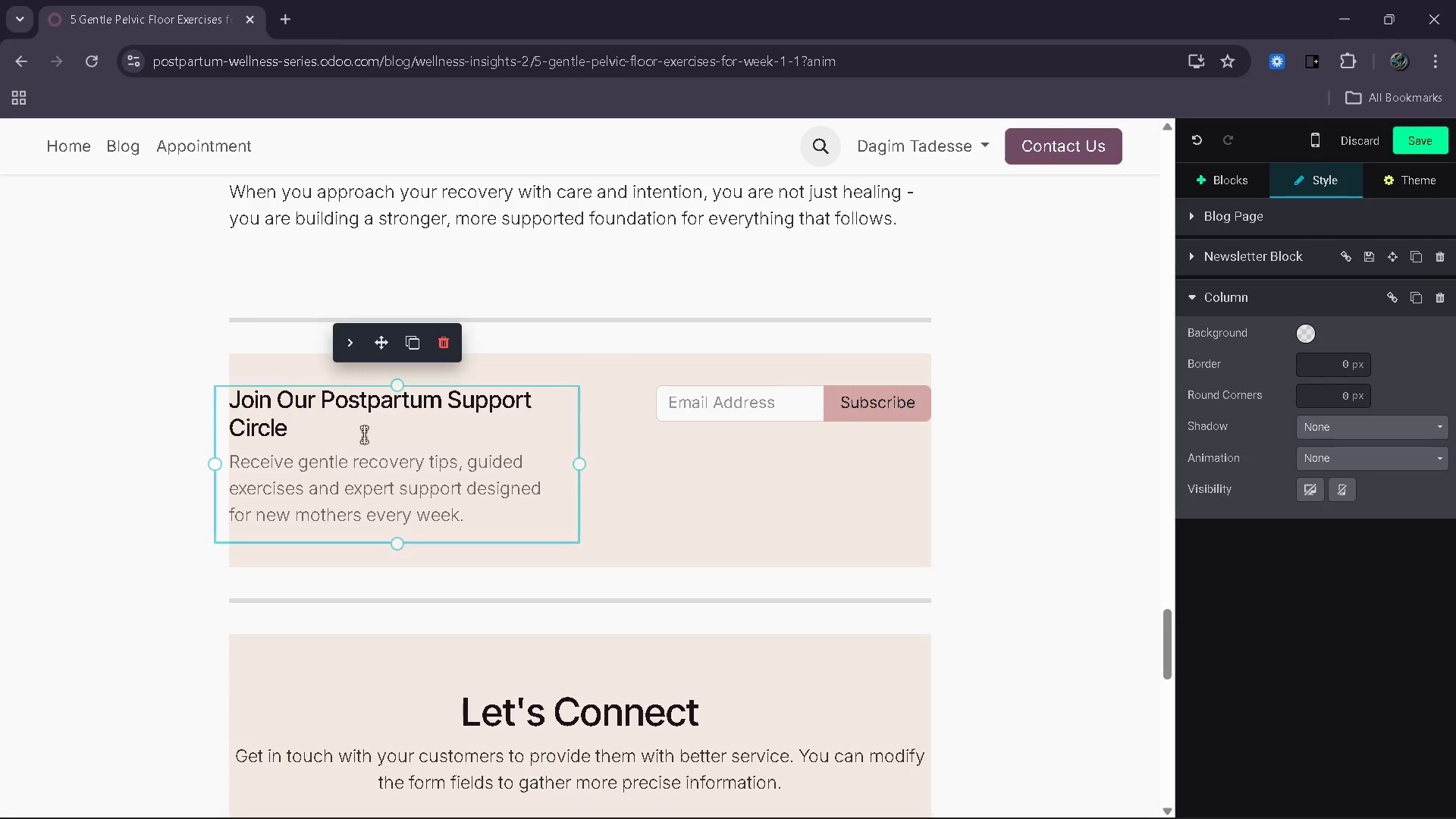 
left_click([772, 413])
 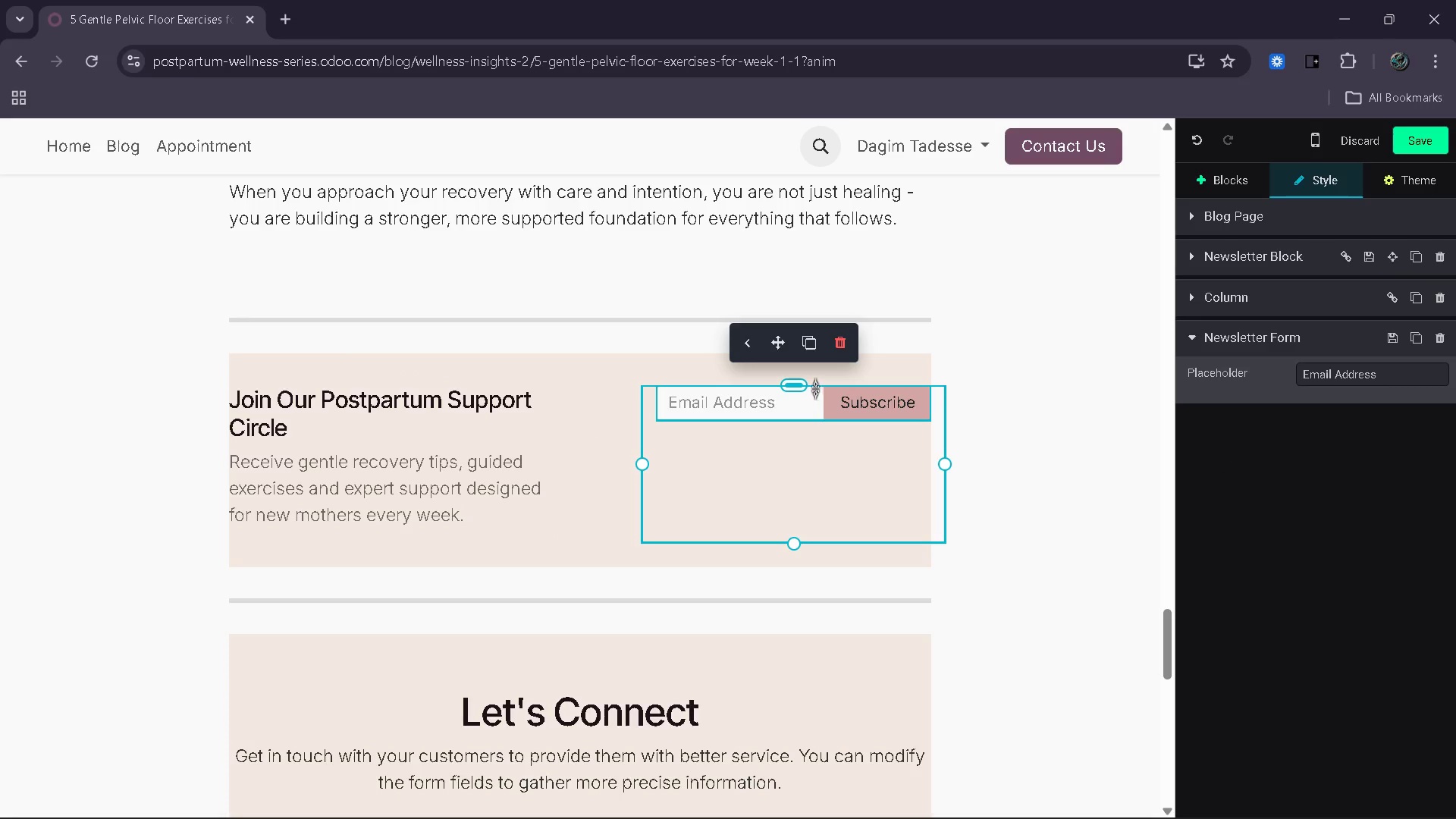 
left_click_drag(start_coordinate=[799, 385], to_coordinate=[780, 450])
 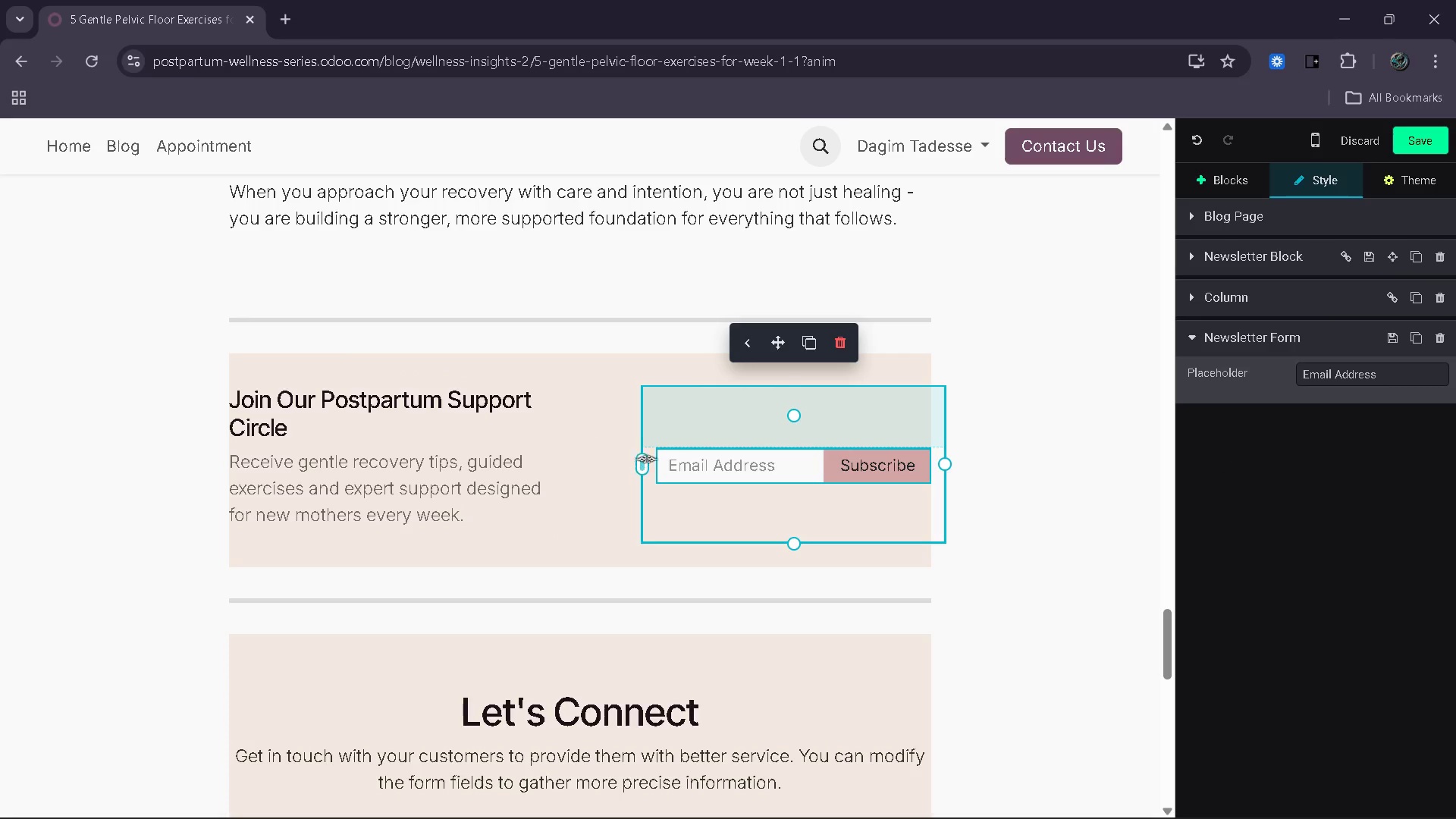 
left_click_drag(start_coordinate=[645, 464], to_coordinate=[581, 463])
 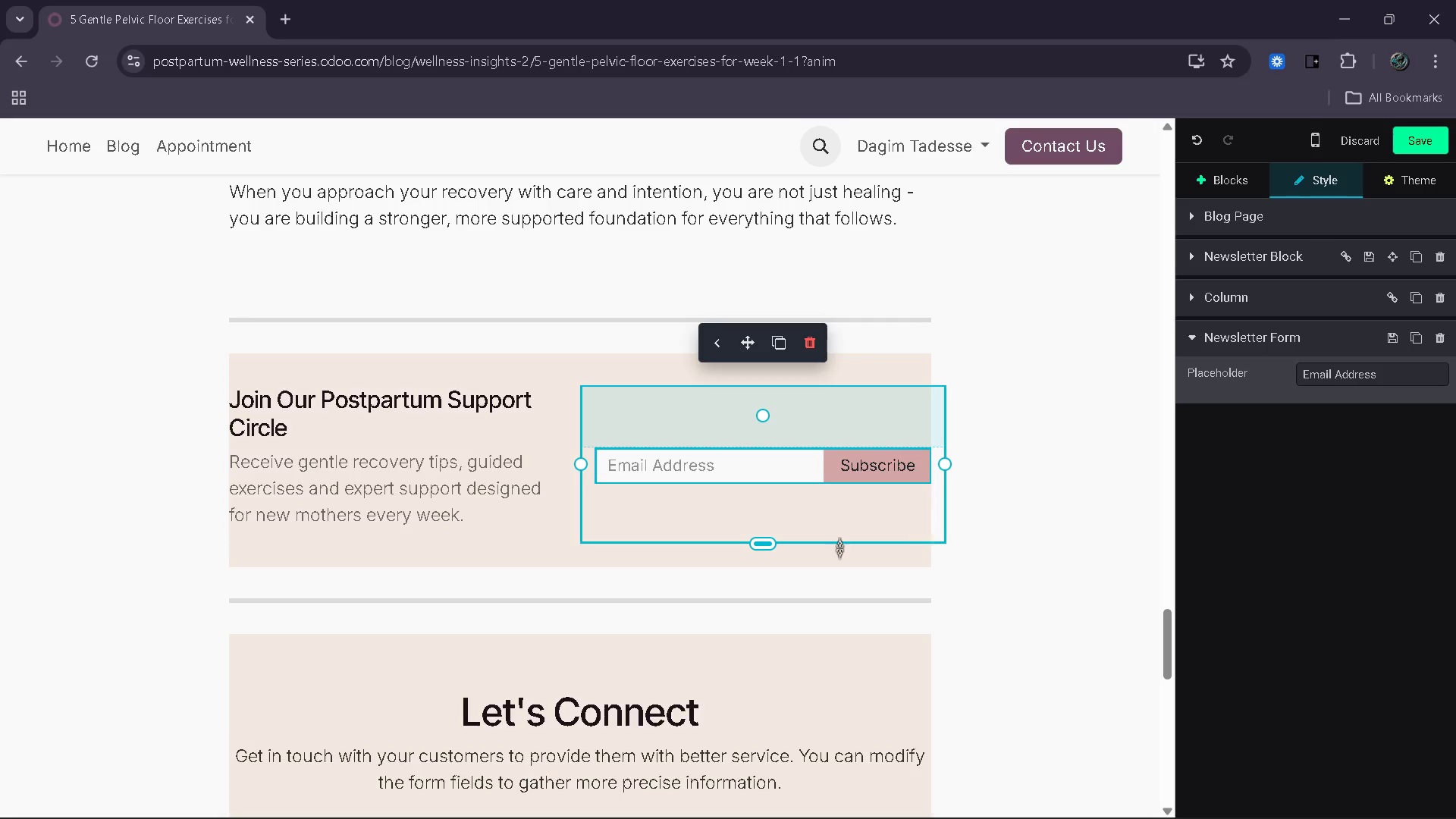 
left_click([548, 558])
 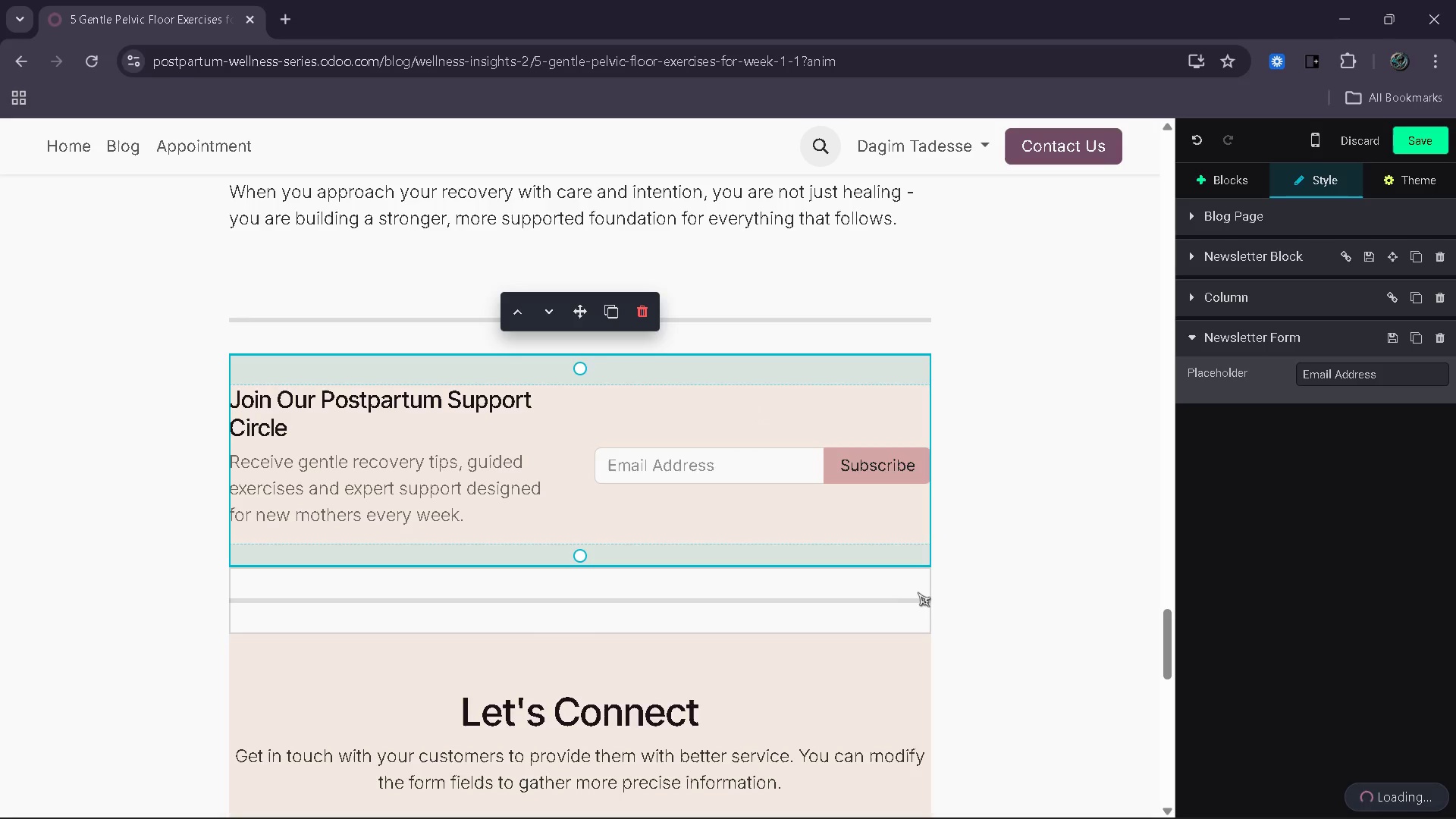 
scroll: coordinate [918, 592], scroll_direction: down, amount: 3.0
 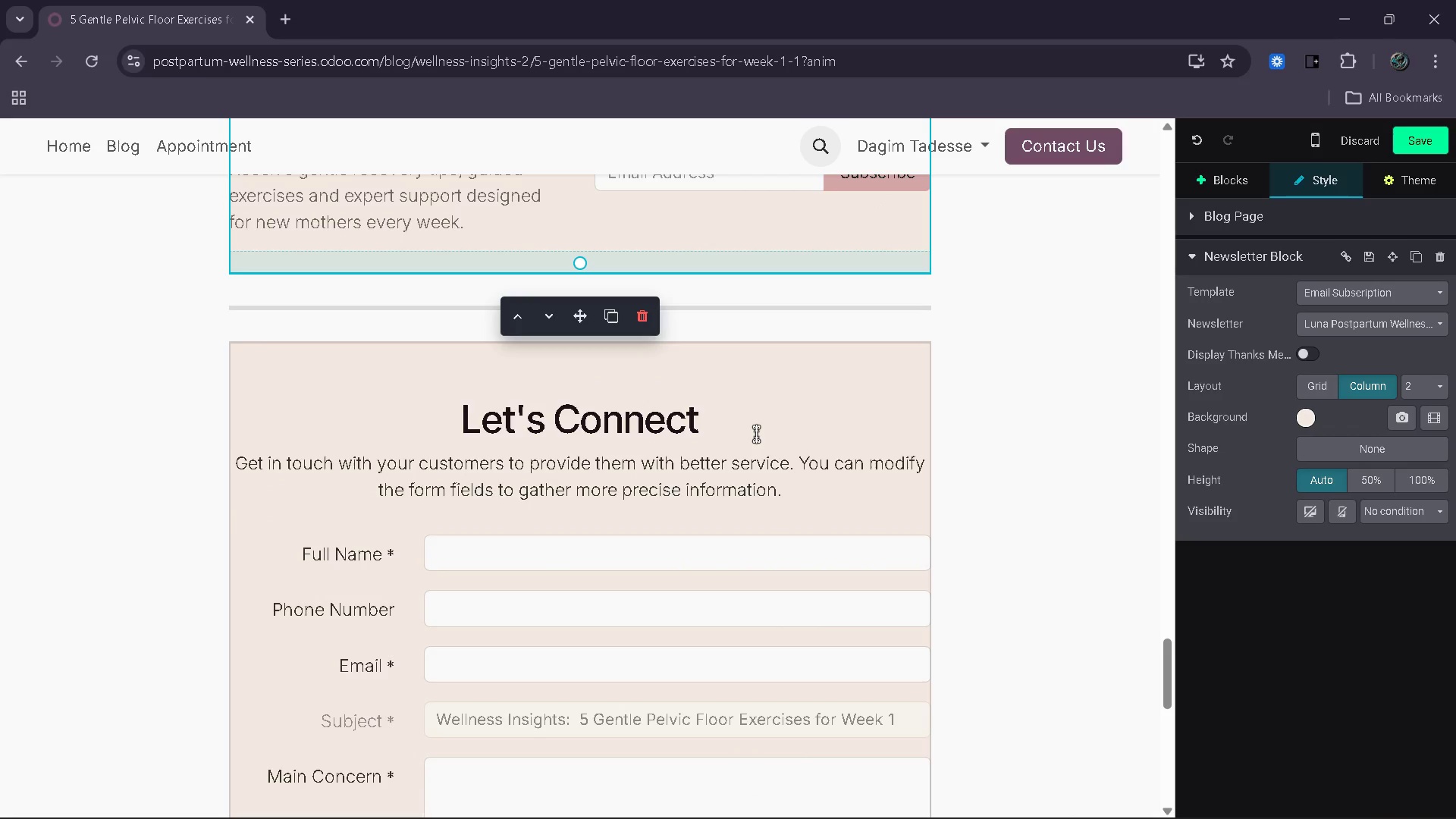 
wait(6.96)
 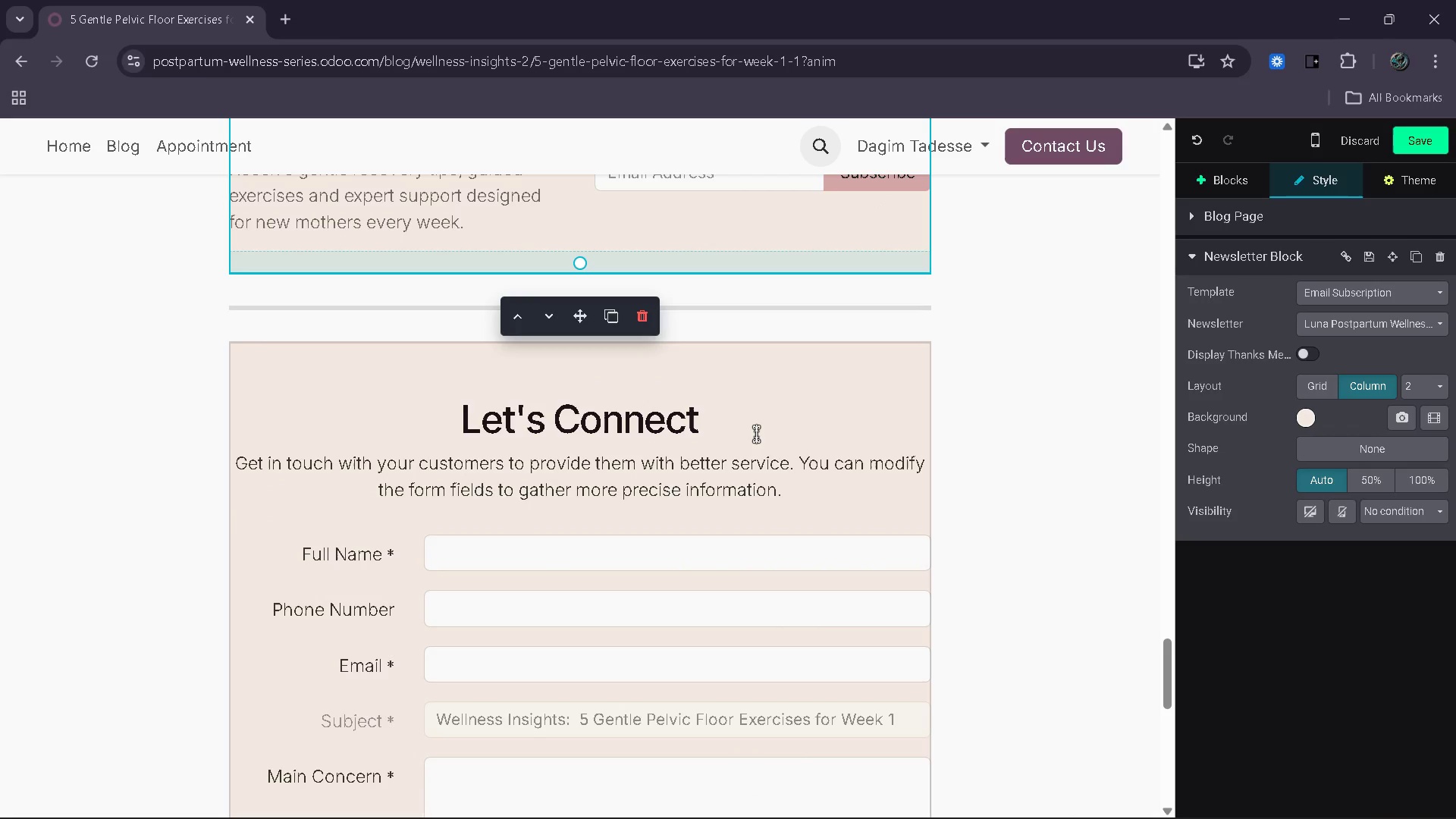 
left_click_drag(start_coordinate=[718, 415], to_coordinate=[460, 418])
 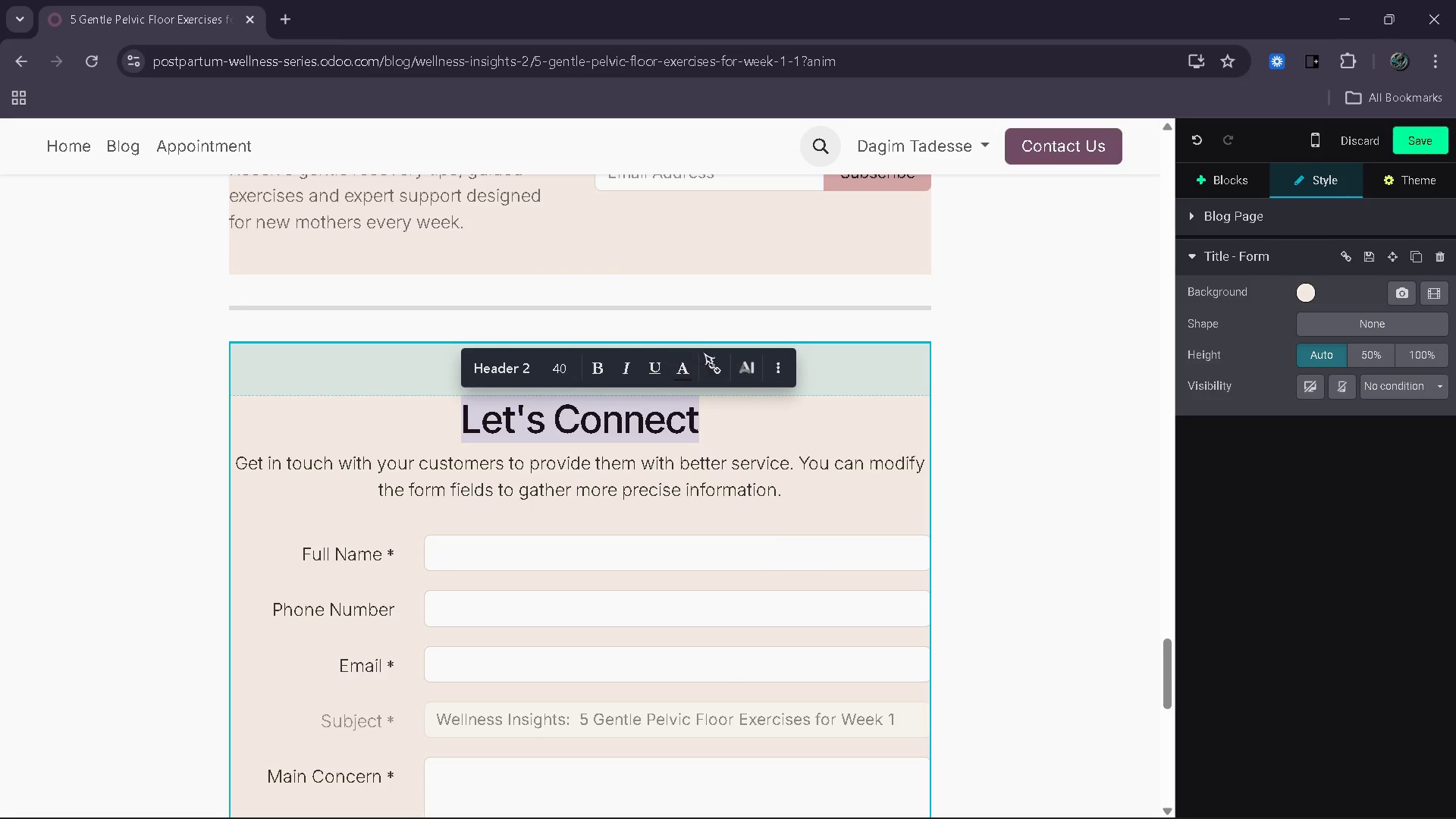 
wait(8.84)
 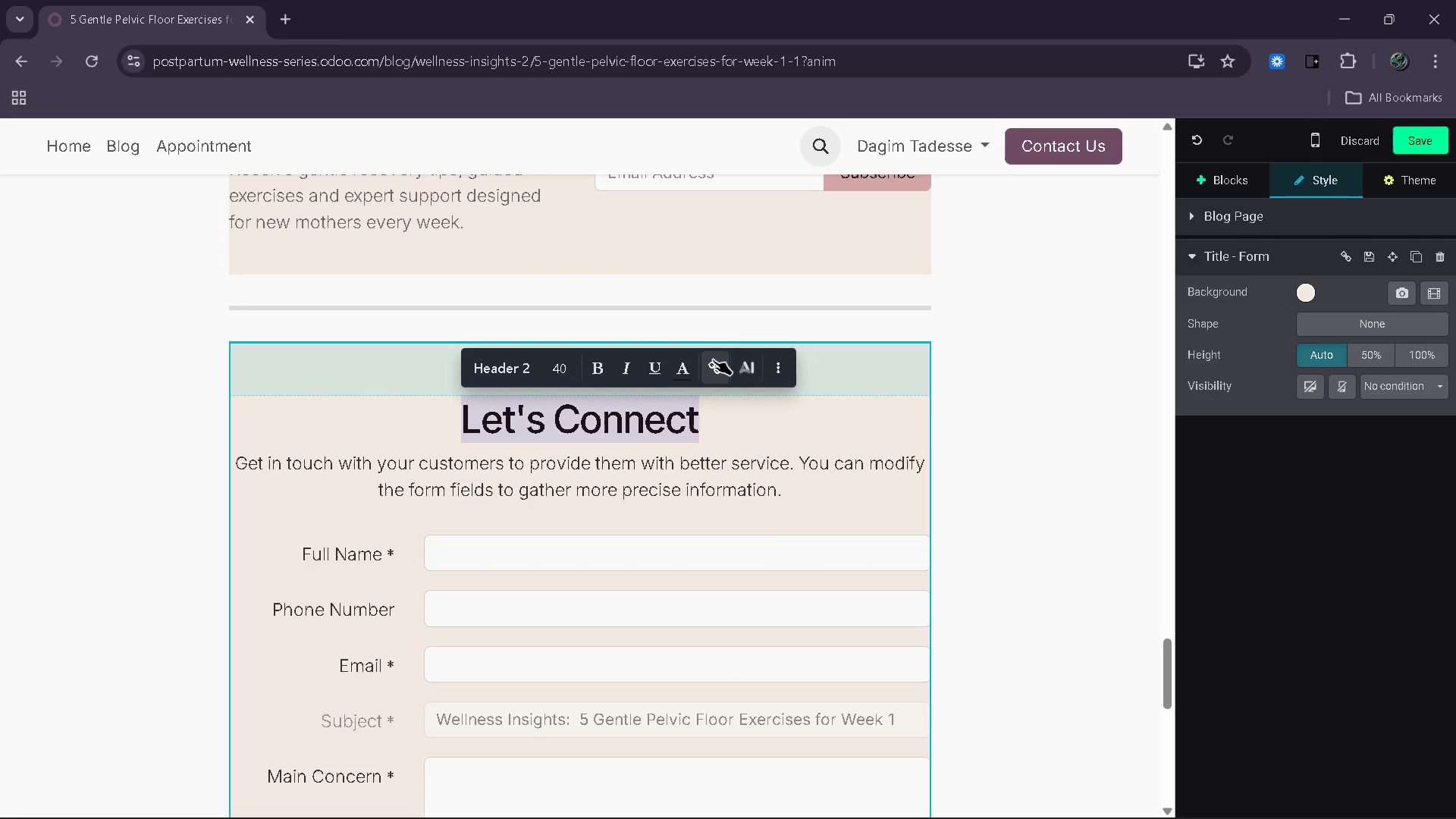 
type(Tell Us Where You Are in y)
key(Backspace)
type(Your Recovery)
 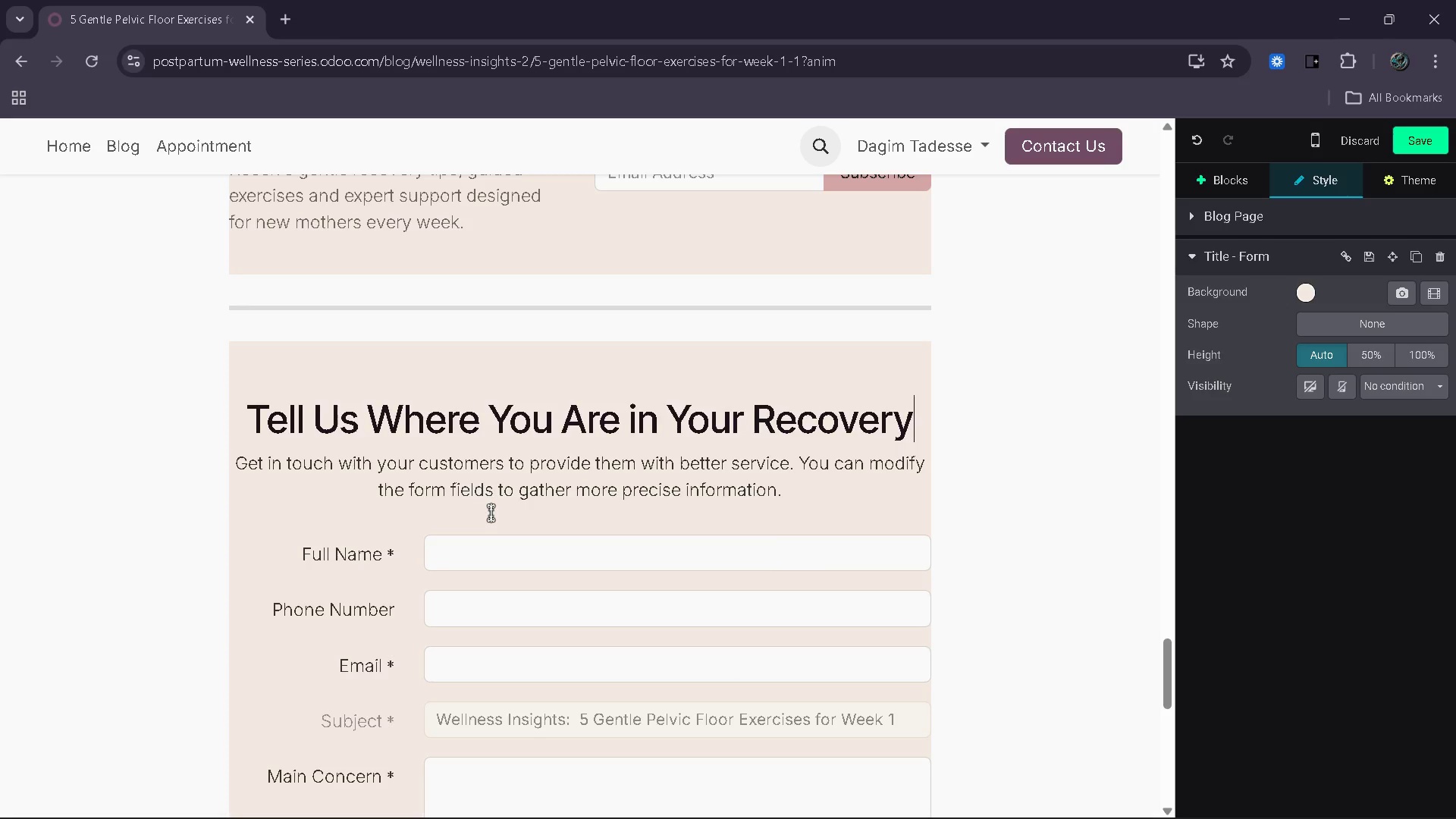 
left_click_drag(start_coordinate=[799, 490], to_coordinate=[235, 471])
 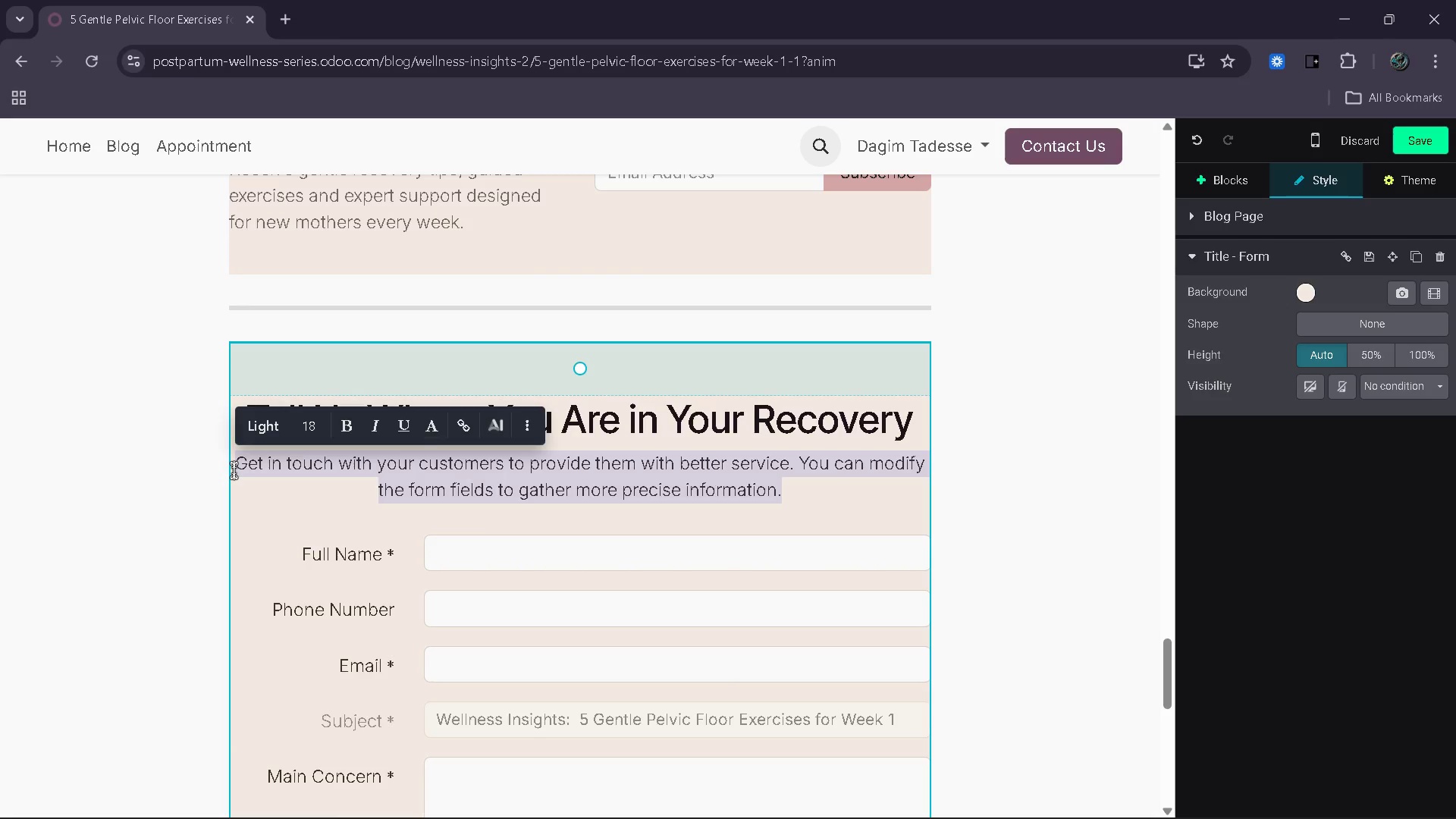 
key(Backspace)
type(We'll guide you with gentle, safe steps tailored)
 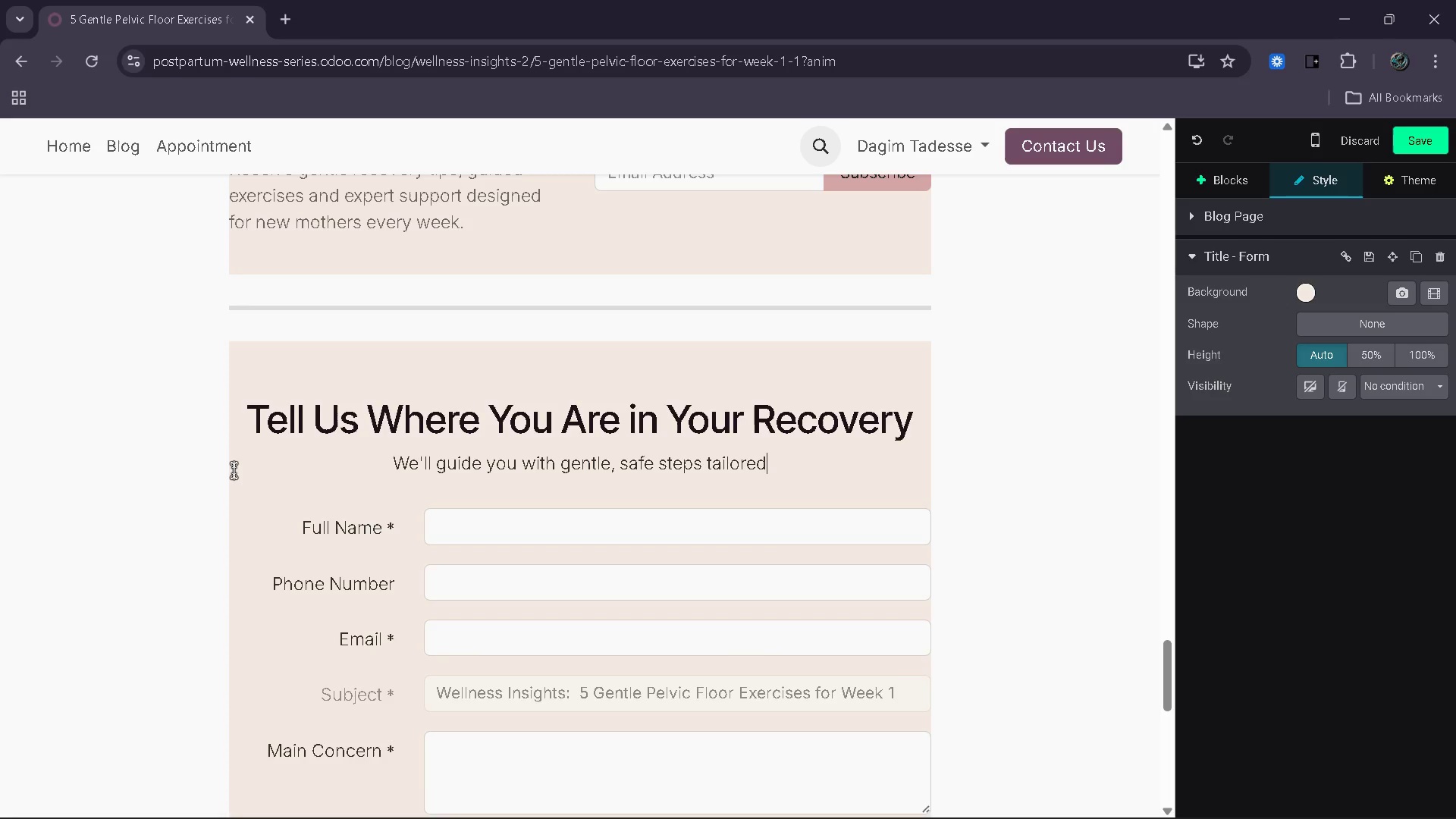 
wait(6.08)
 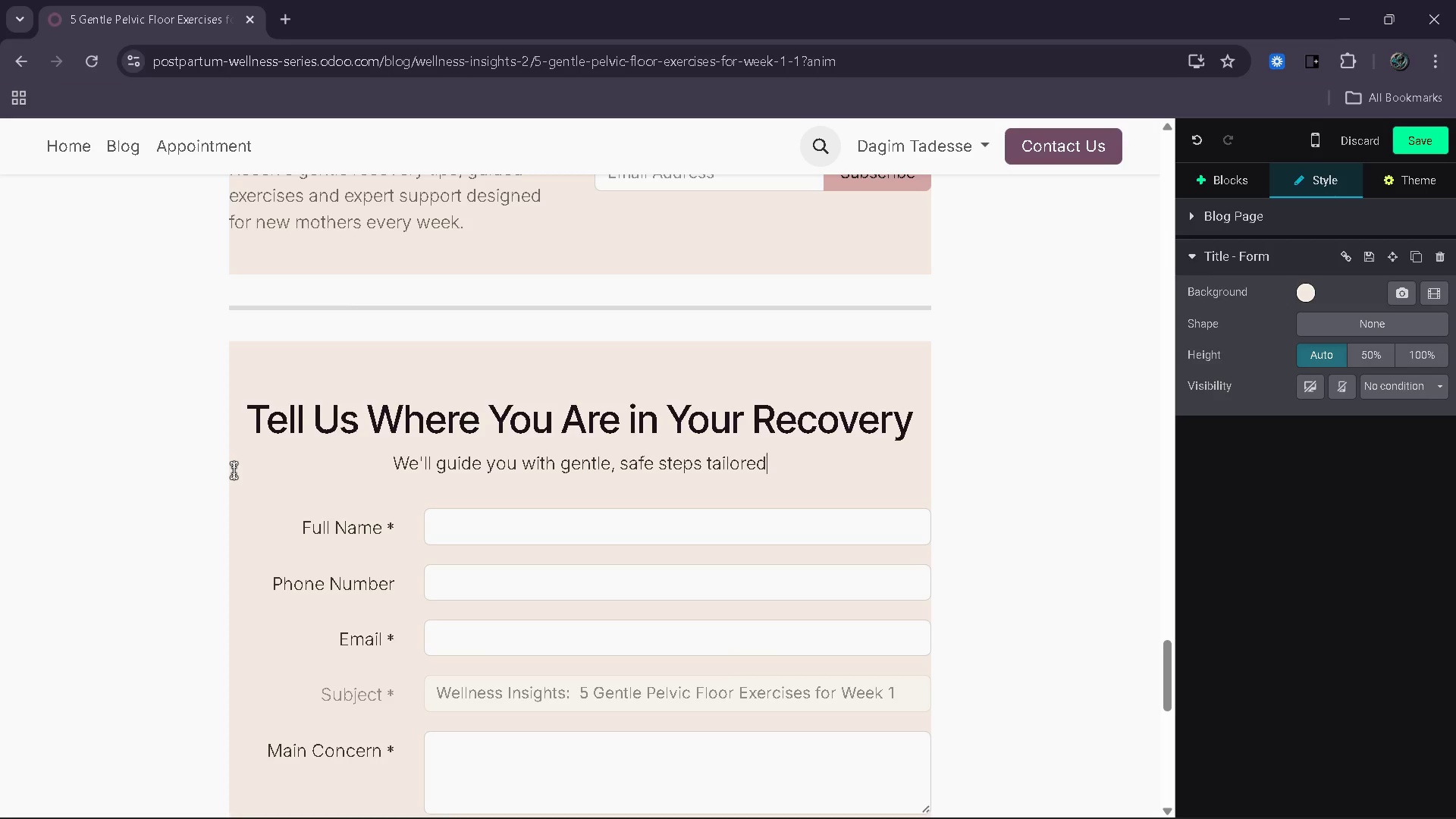 
type( to your)
 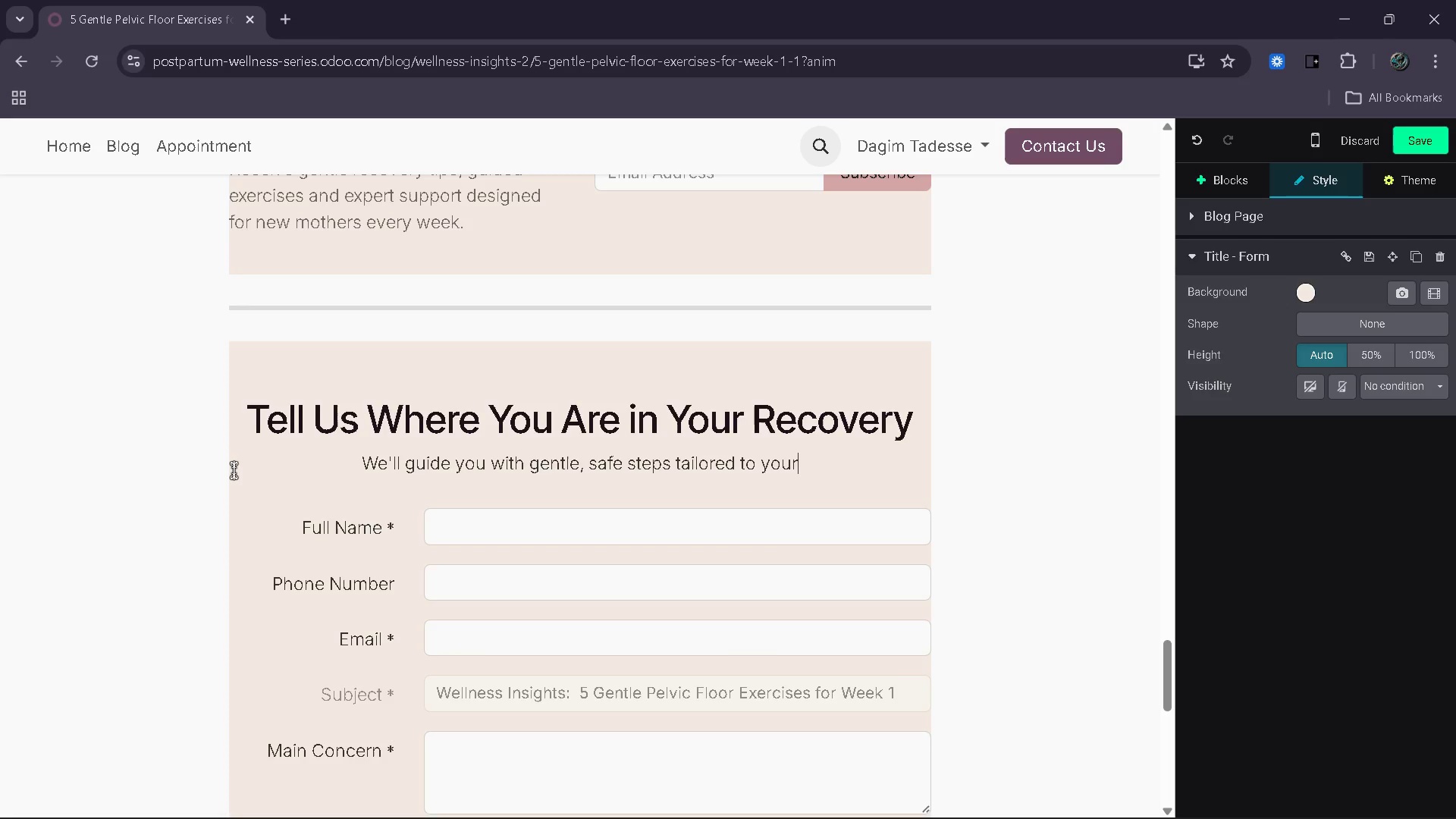 
type( postpartum stage and needs.)
 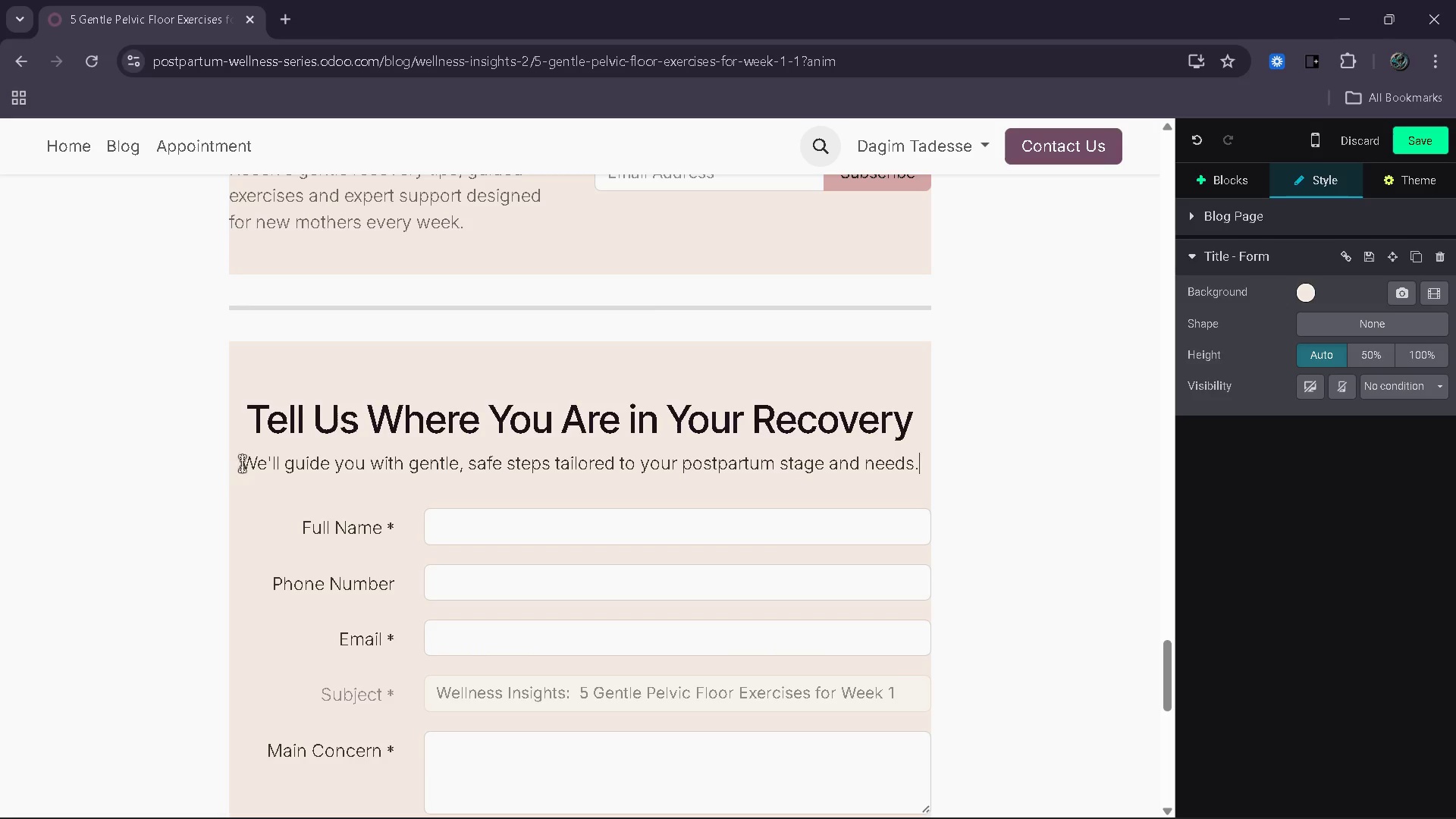 
scroll: coordinate [415, 534], scroll_direction: down, amount: 3.0
 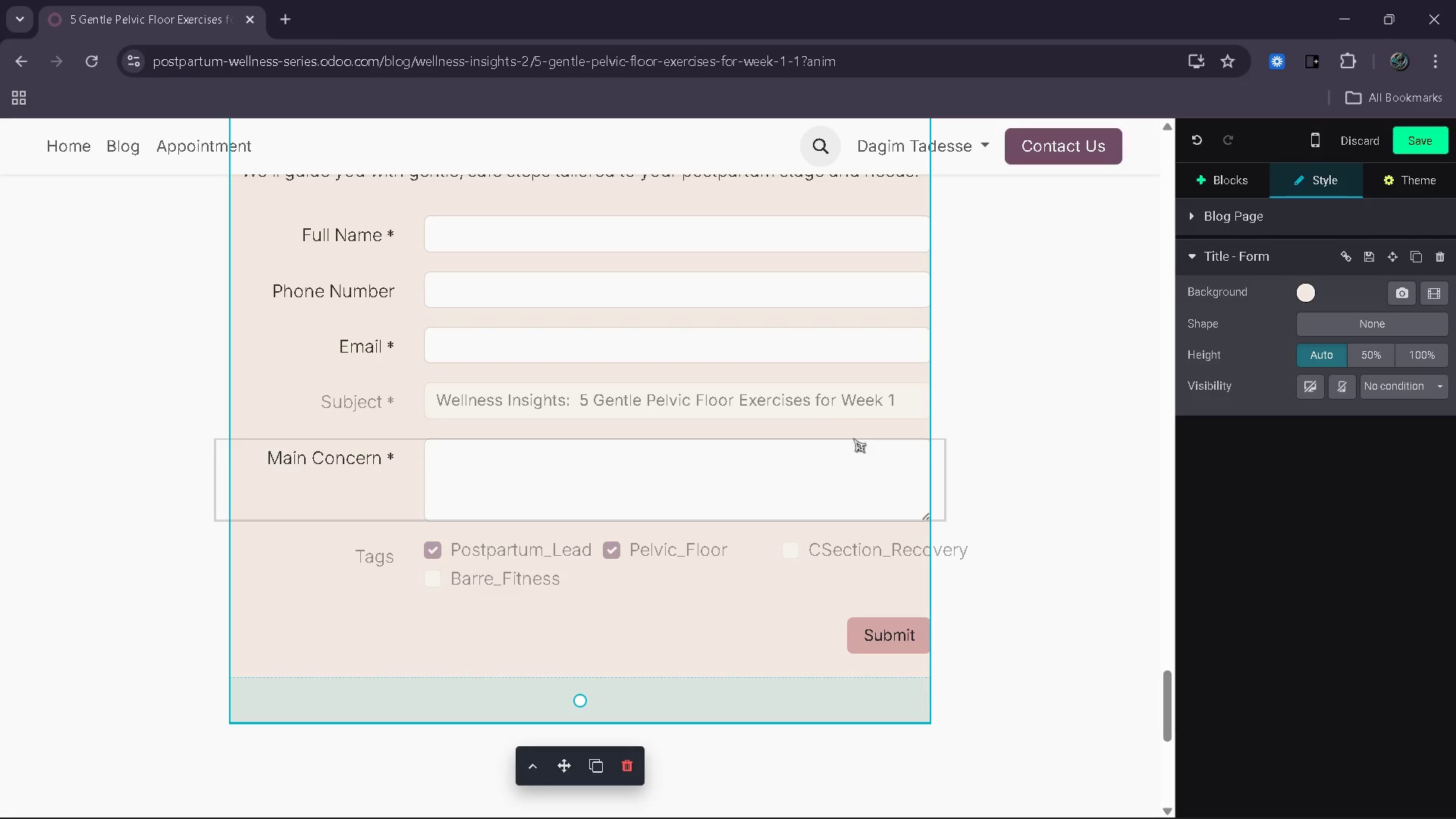 
wait(8.9)
 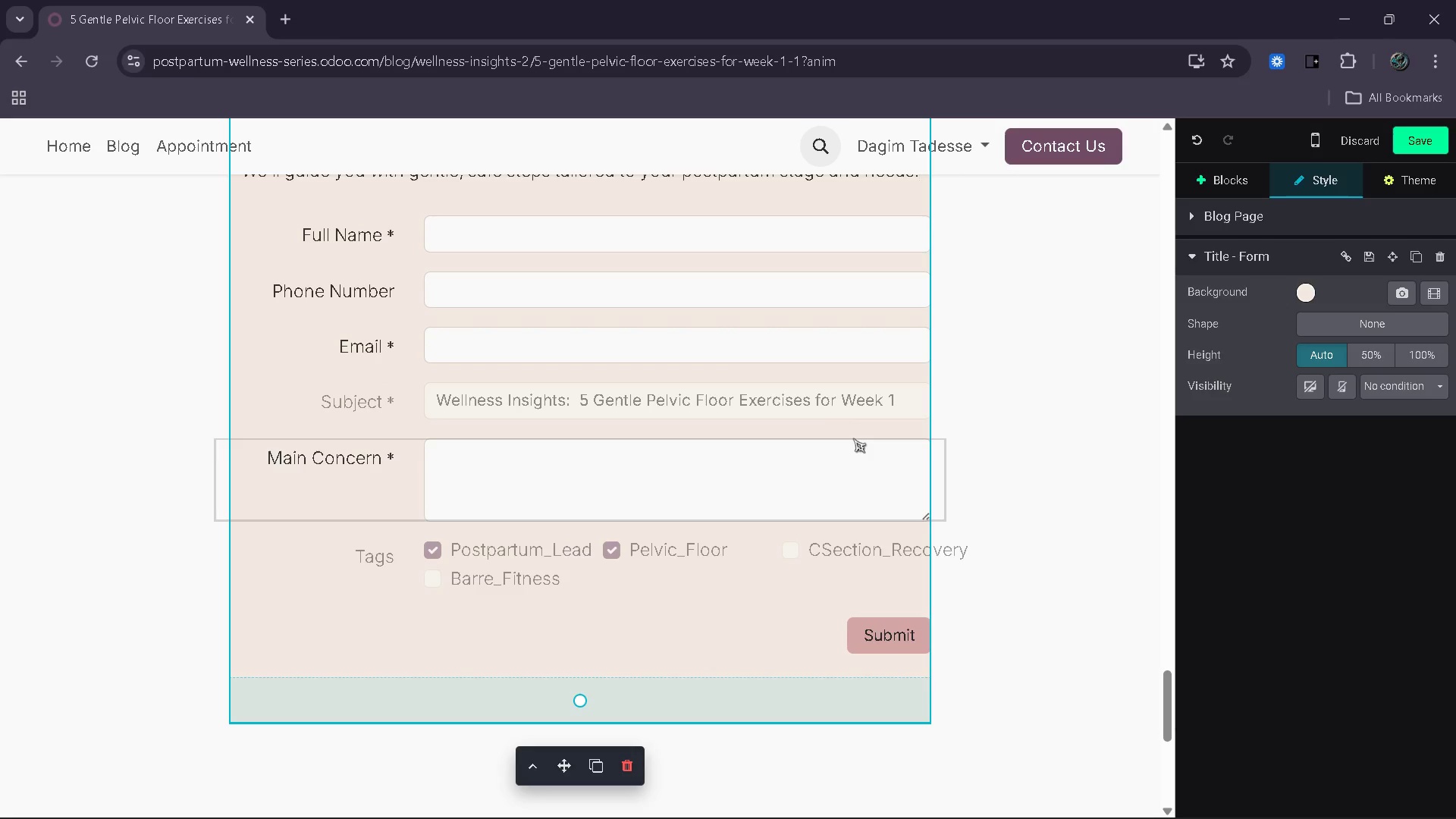 
scroll: coordinate [908, 443], scroll_direction: up, amount: 56.0
 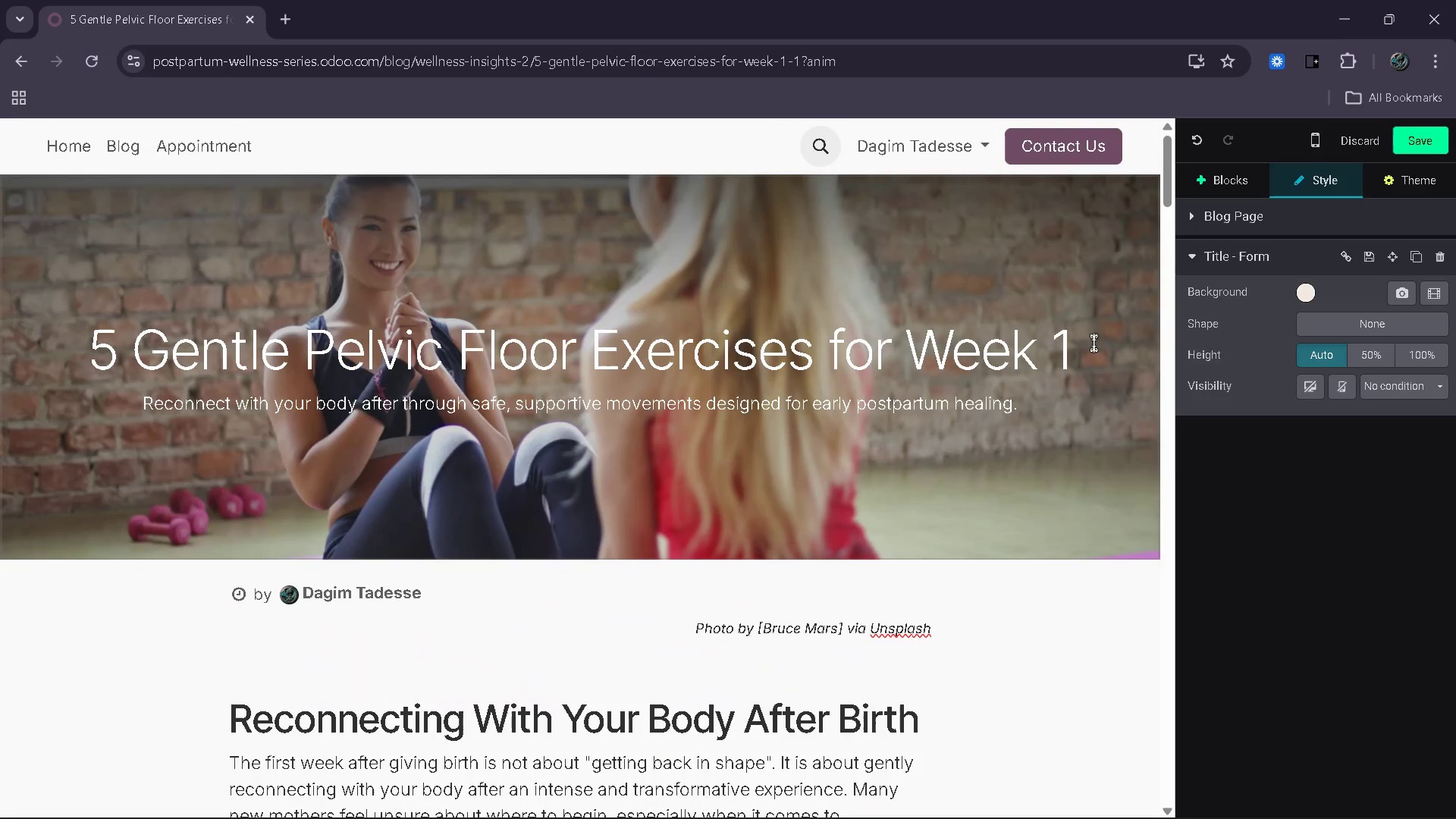 
scroll: coordinate [874, 737], scroll_direction: down, amount: 47.0
 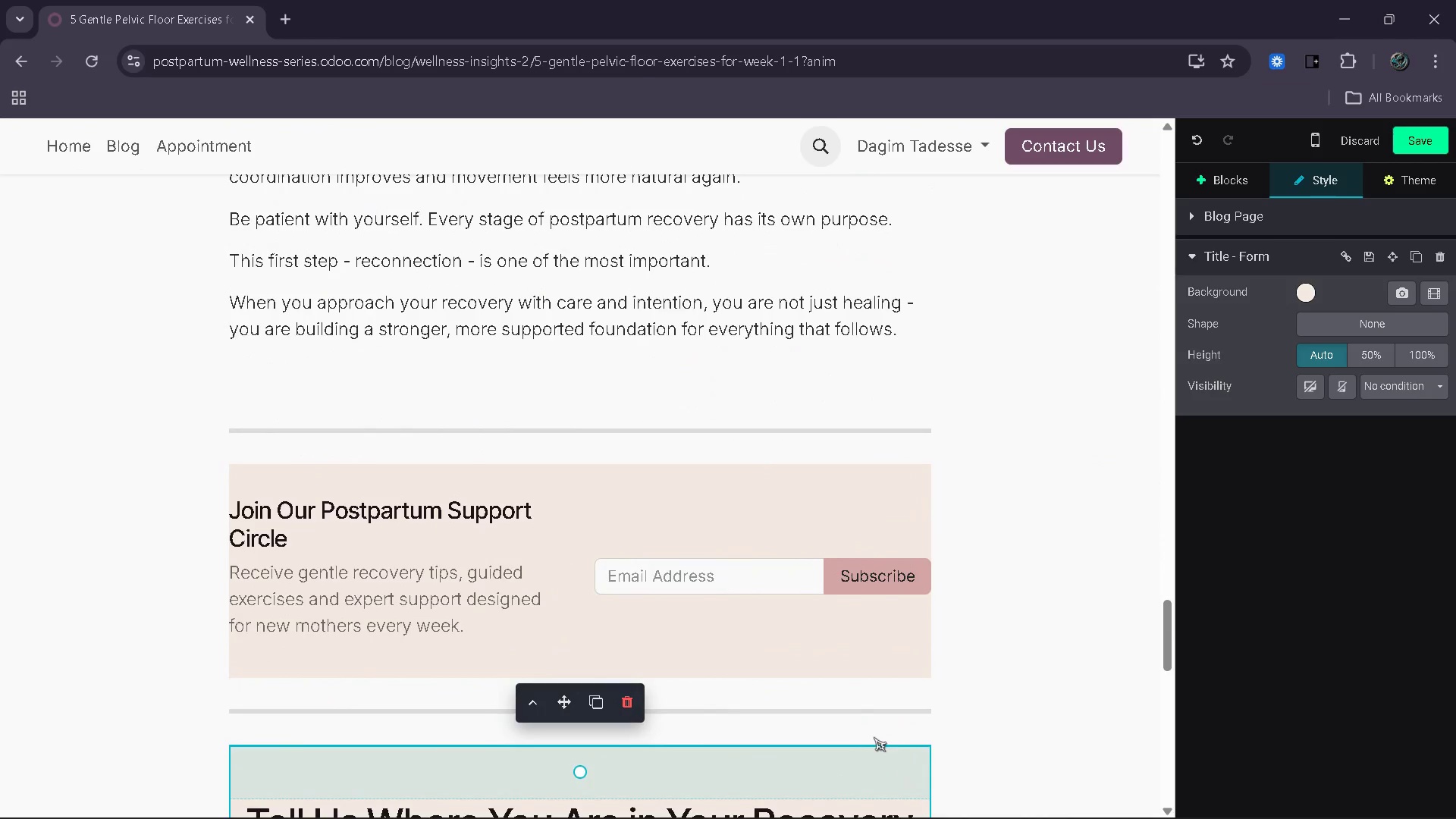 
scroll: coordinate [1010, 675], scroll_direction: up, amount: 15.0
 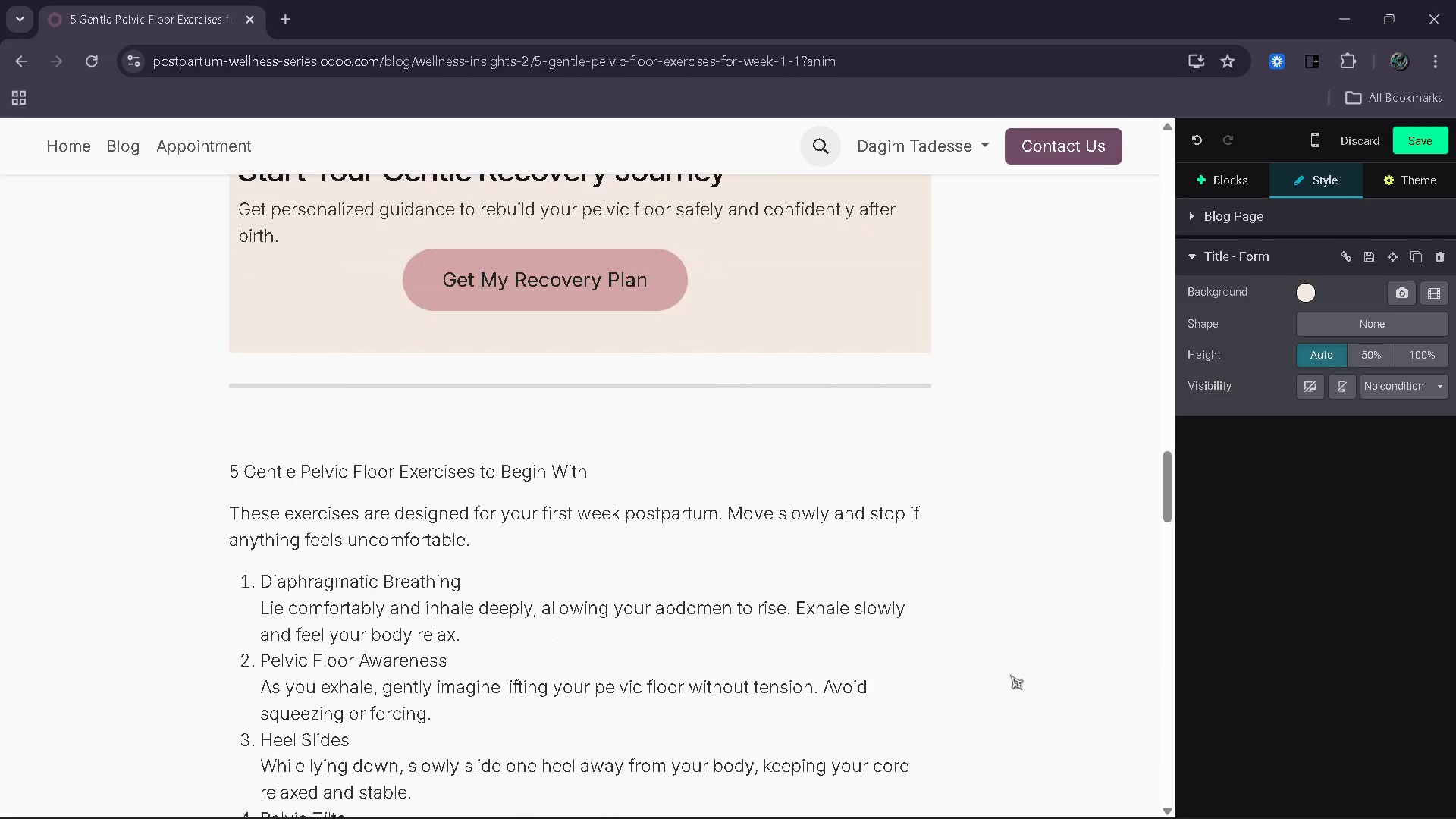 
scroll: coordinate [1009, 675], scroll_direction: down, amount: 6.0
 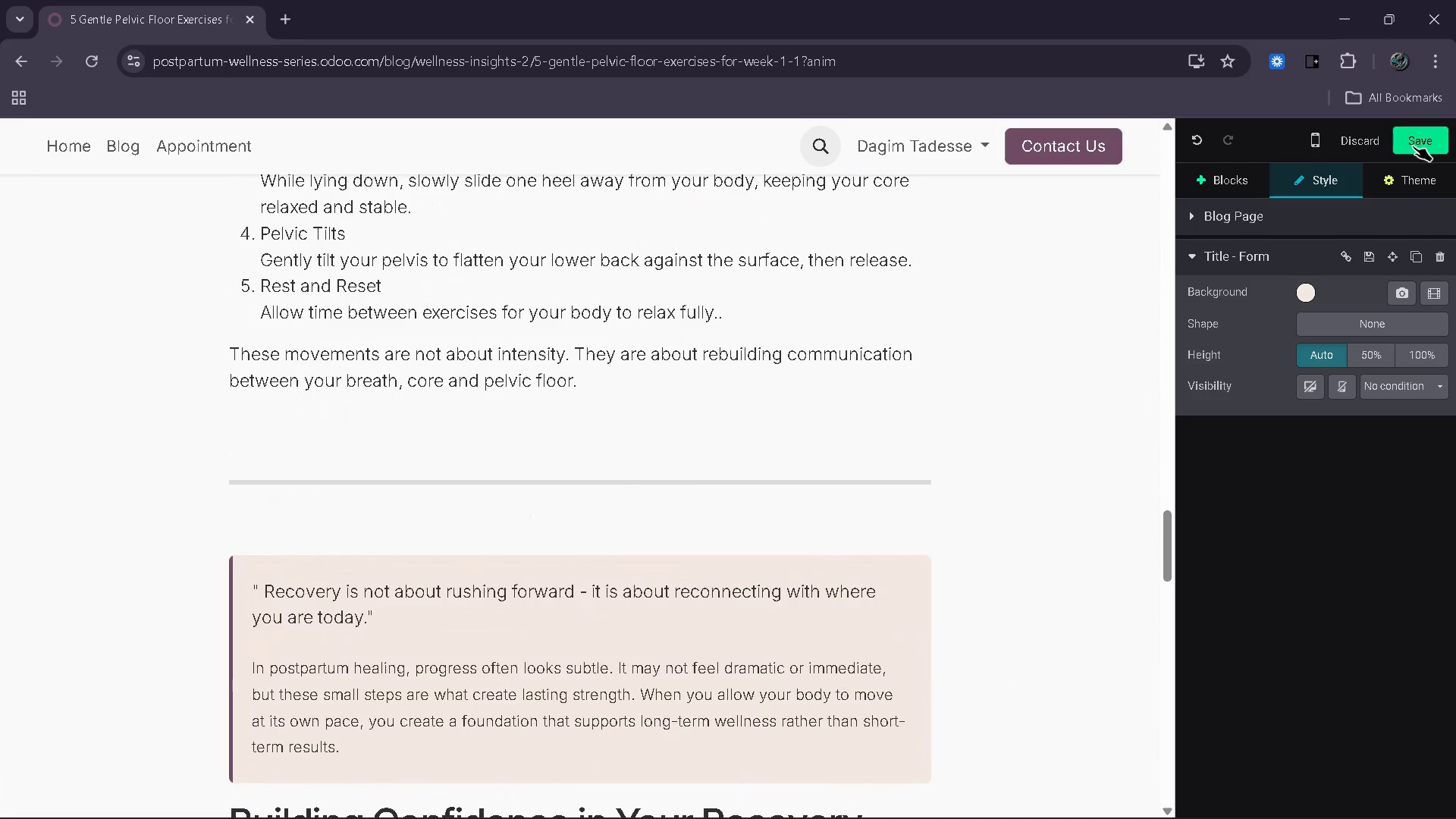 
left_click([1413, 146])
 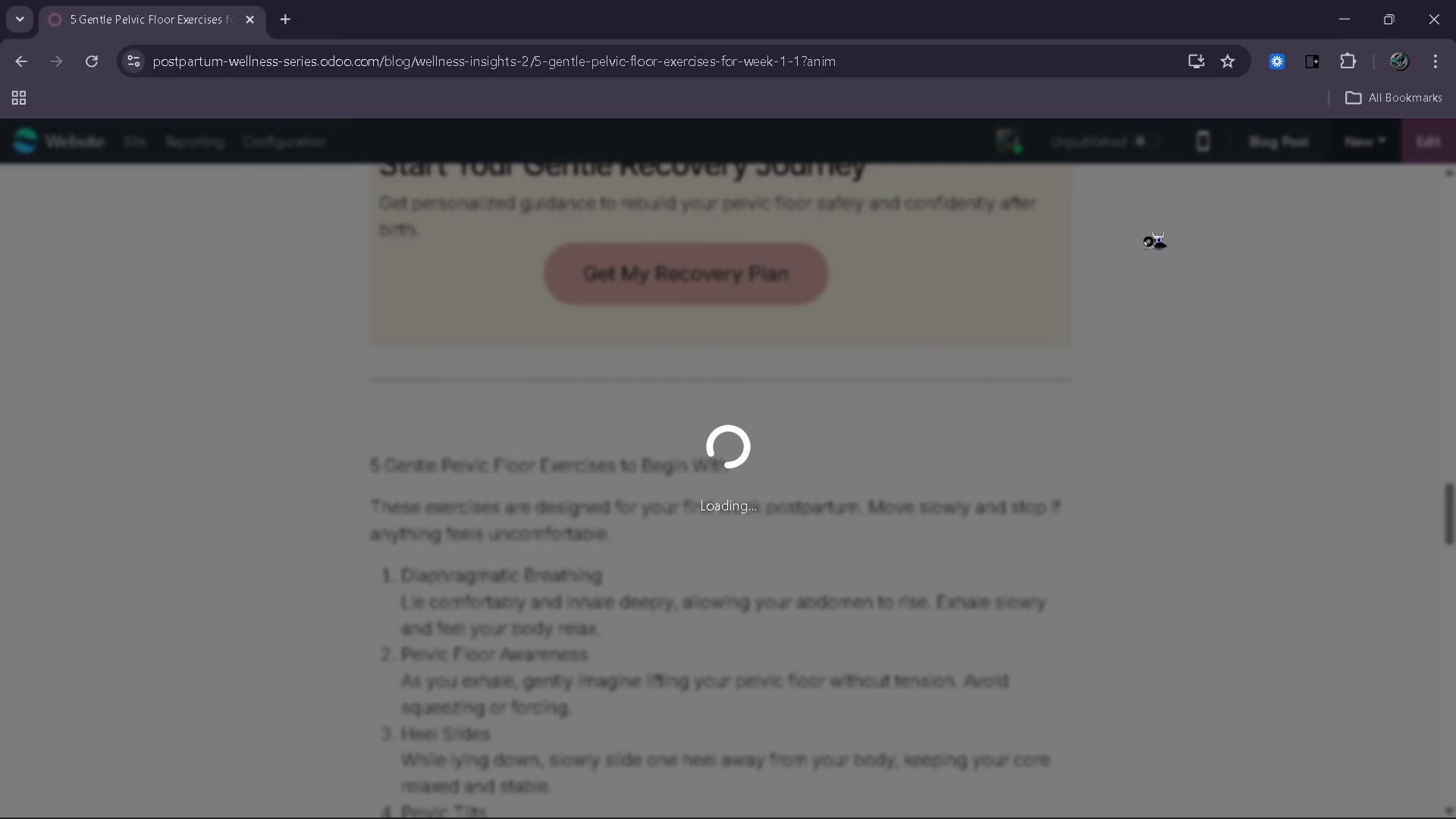 
wait(5.73)
 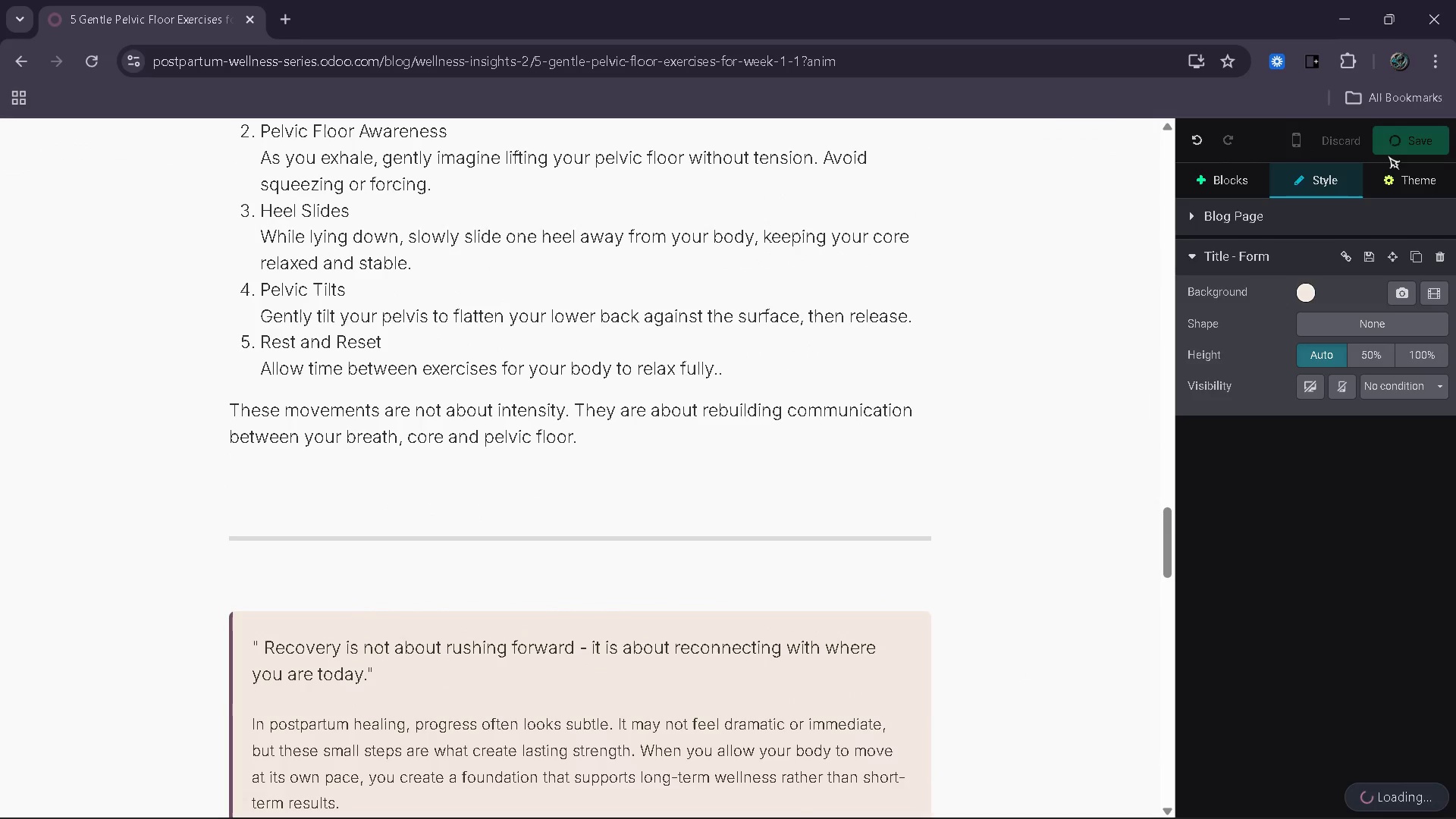 
left_click([1190, 152])
 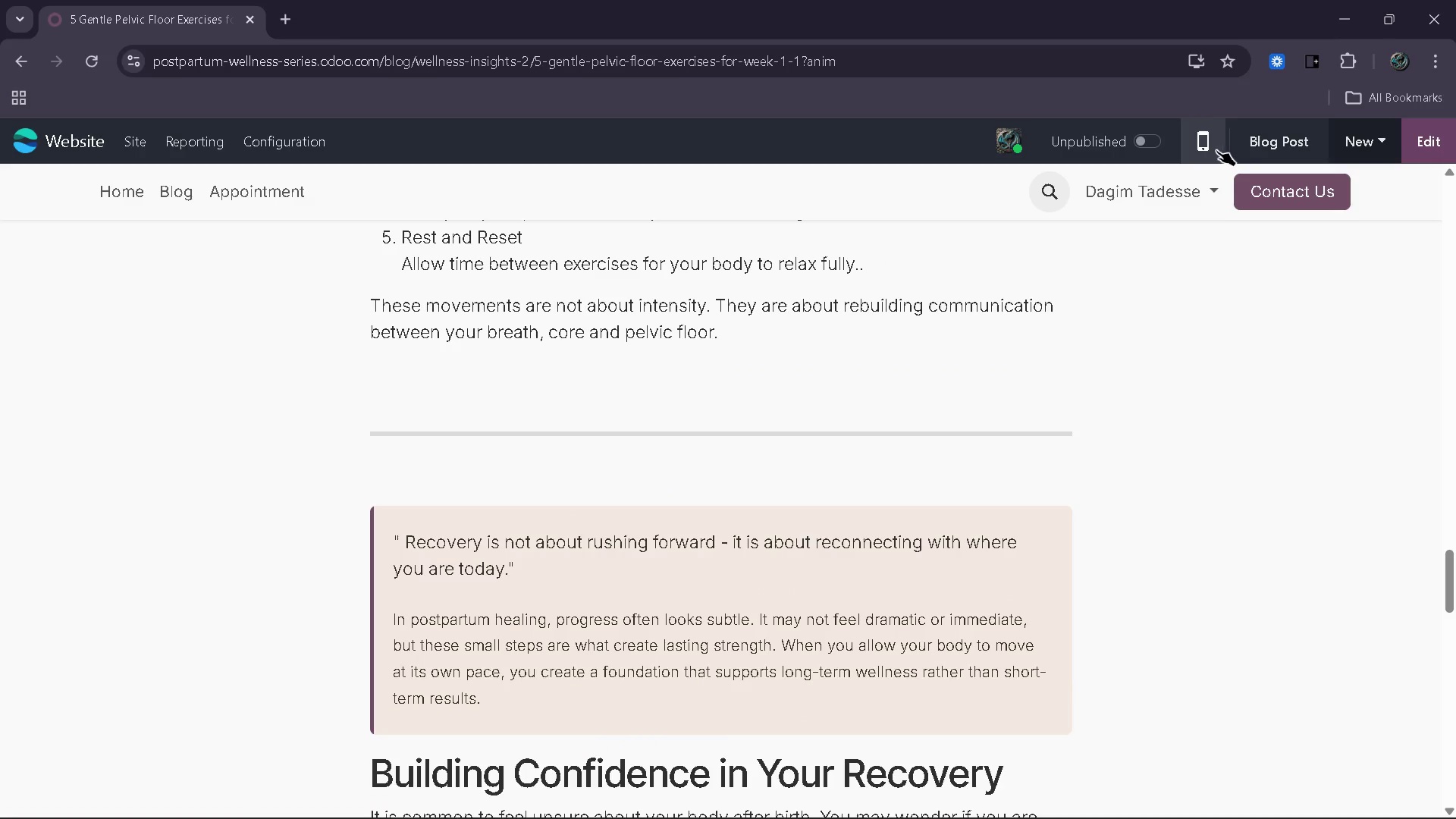 
scroll: coordinate [754, 397], scroll_direction: up, amount: 27.0
 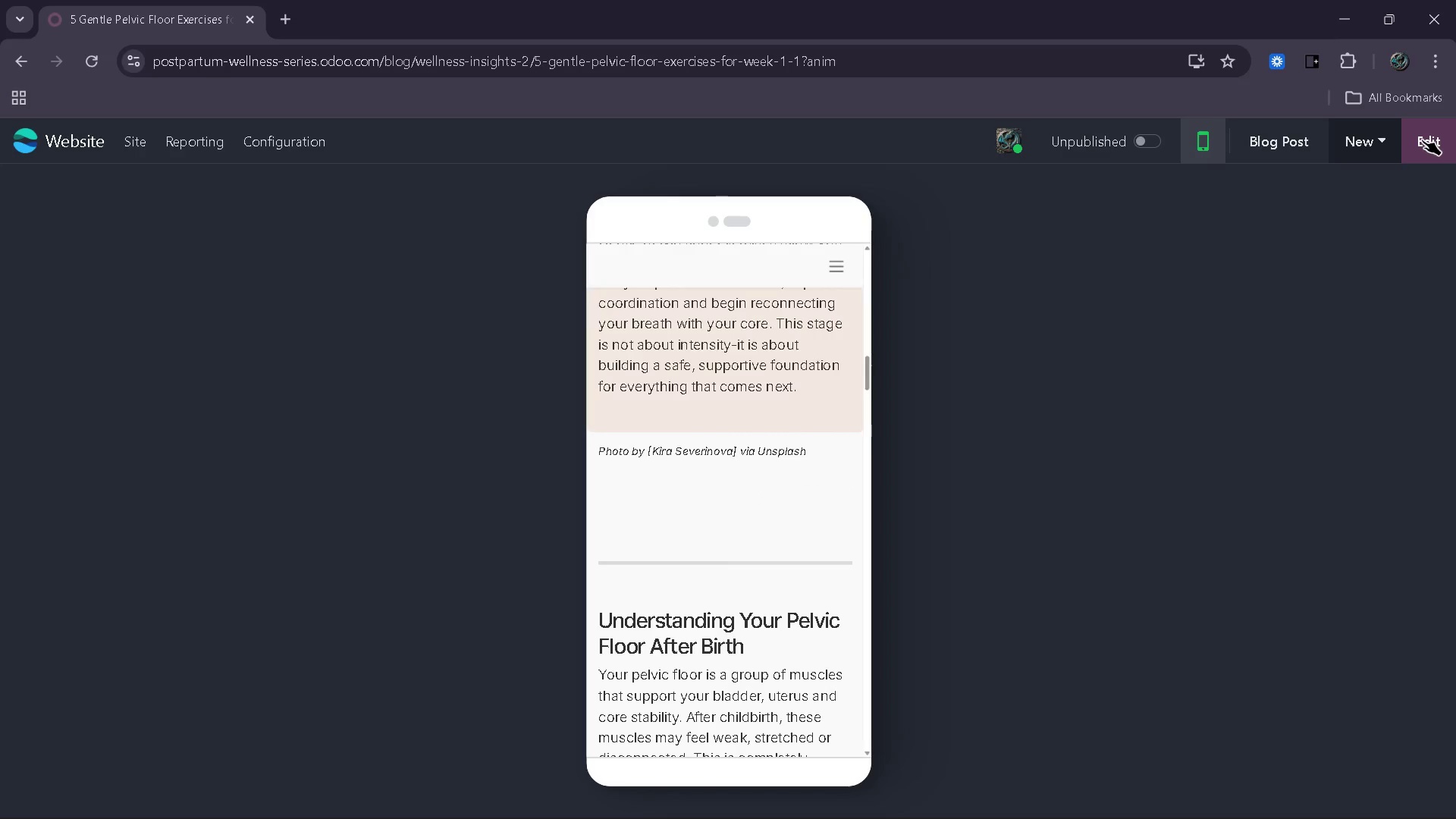 
left_click([1422, 140])
 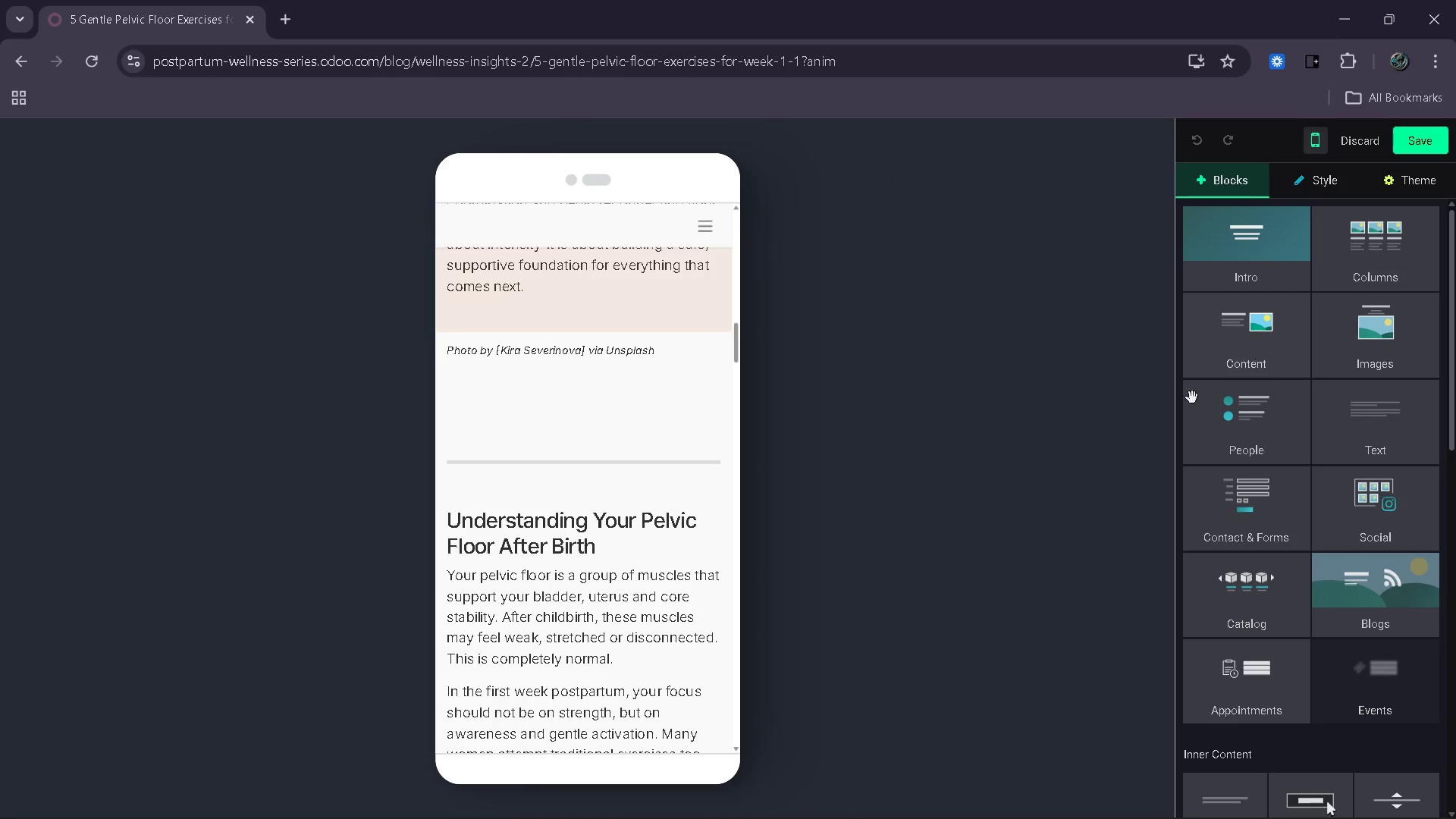 
left_click([631, 412])
 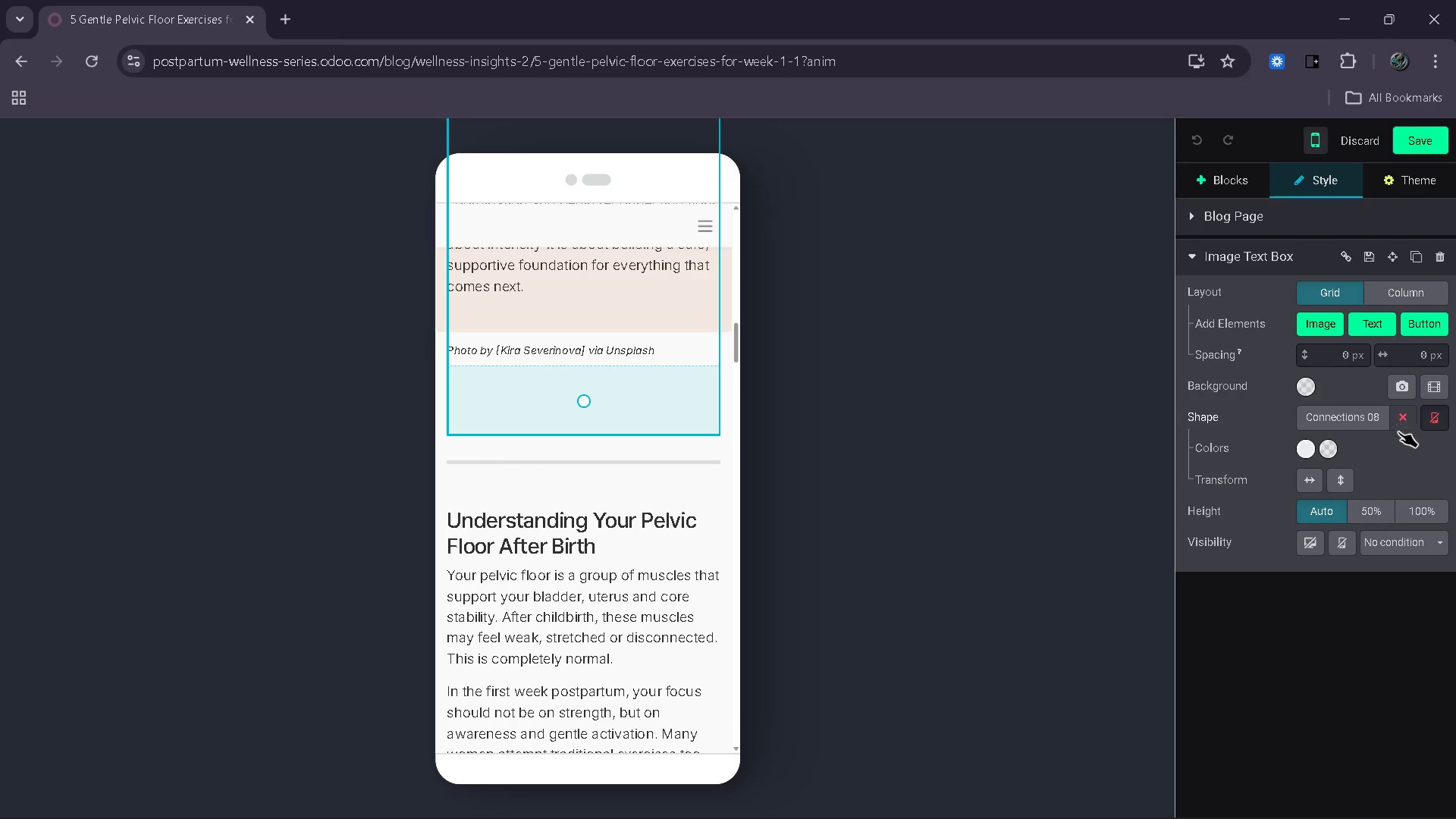 
left_click([1432, 424])
 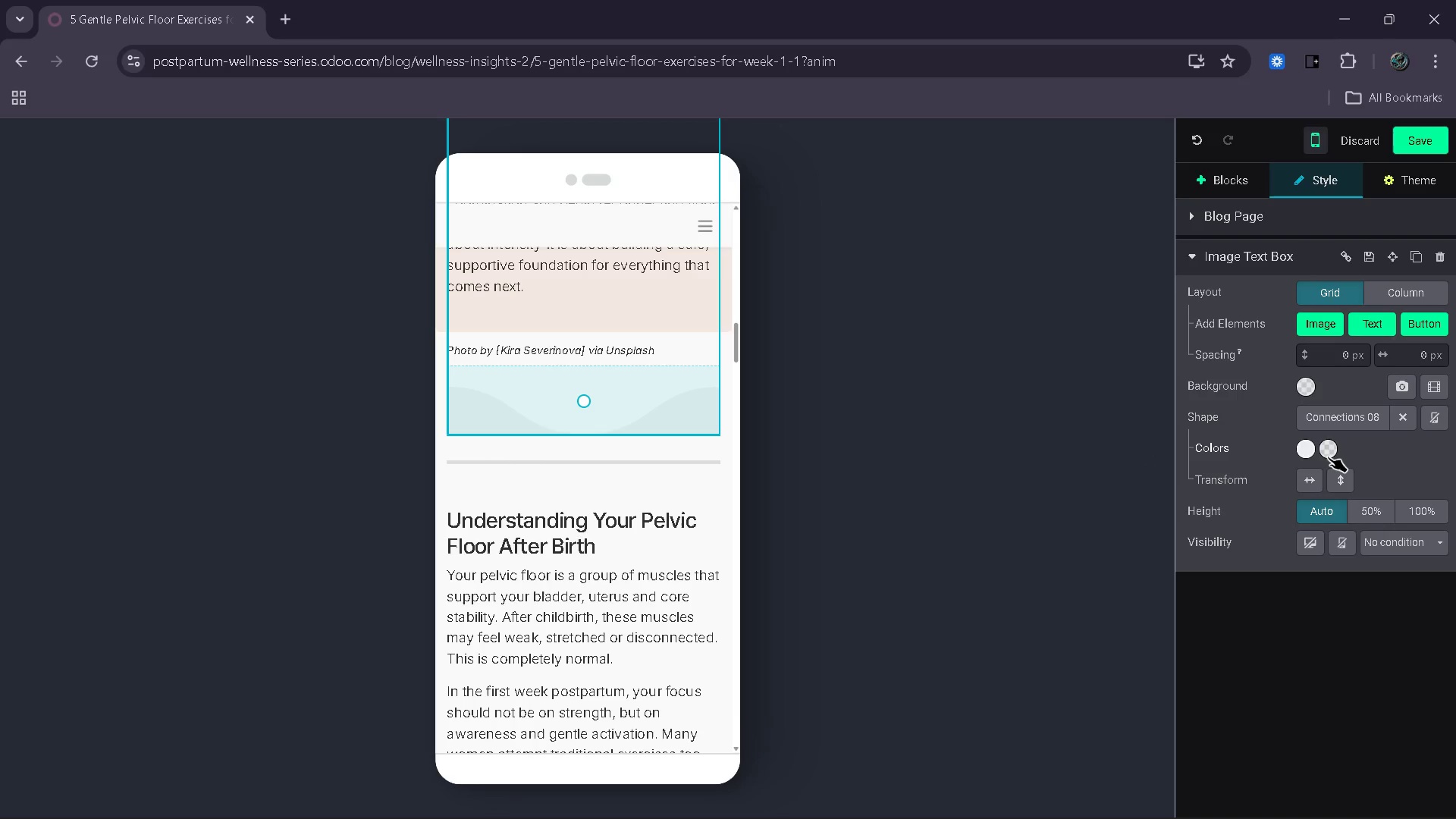 
left_click([1307, 453])
 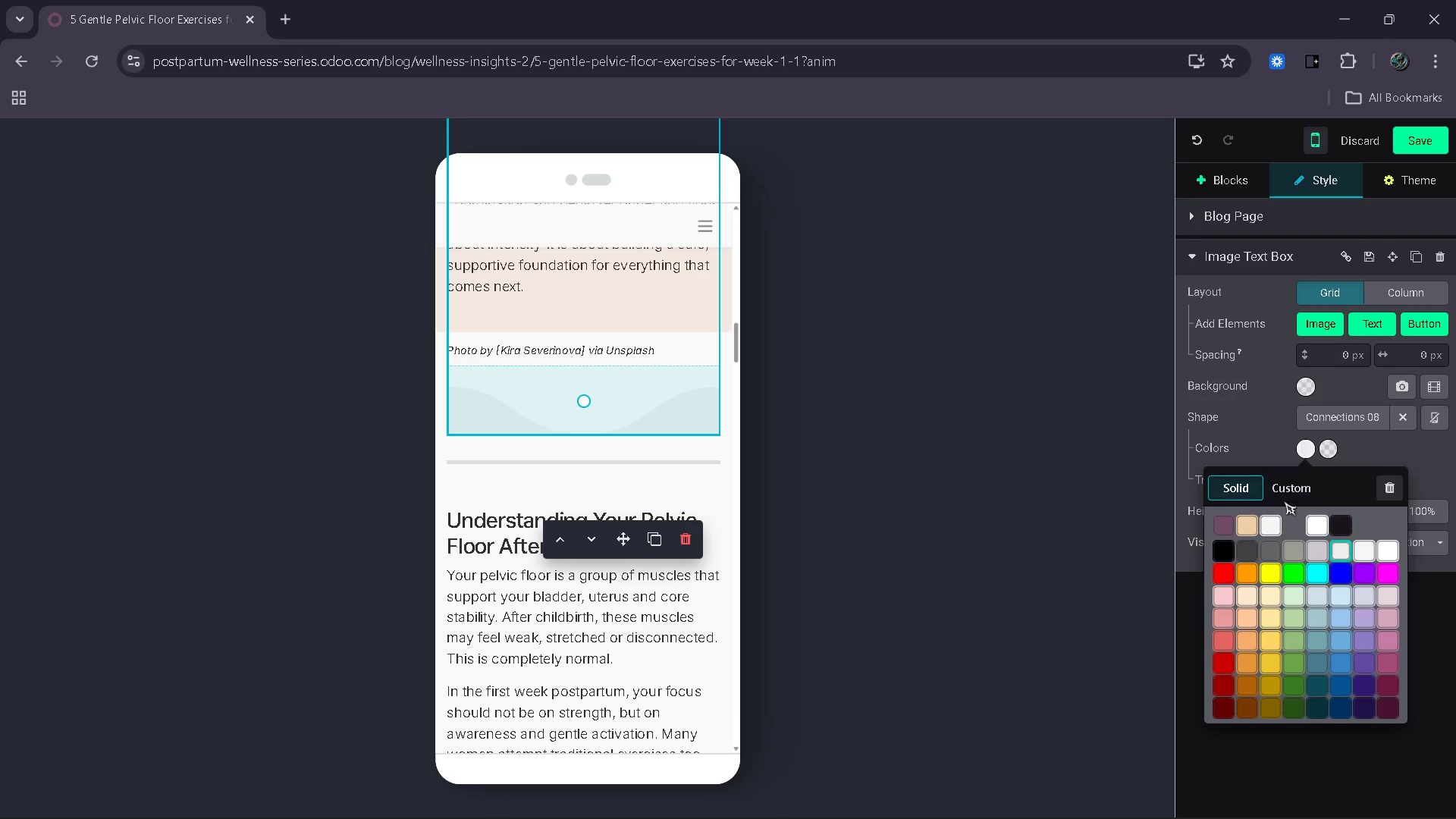 
left_click([1284, 497])
 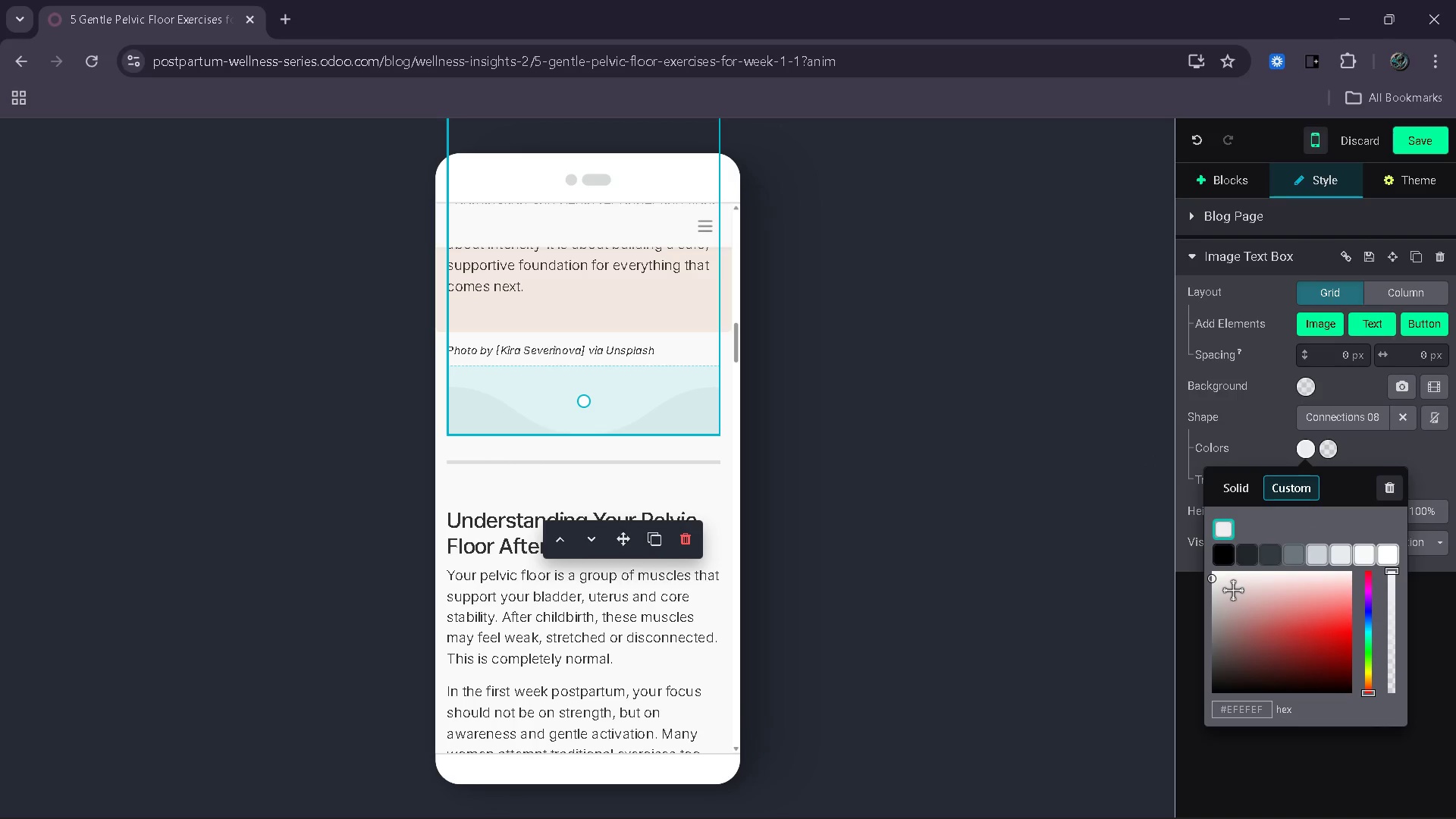 
left_click_drag(start_coordinate=[1218, 581], to_coordinate=[1220, 589])
 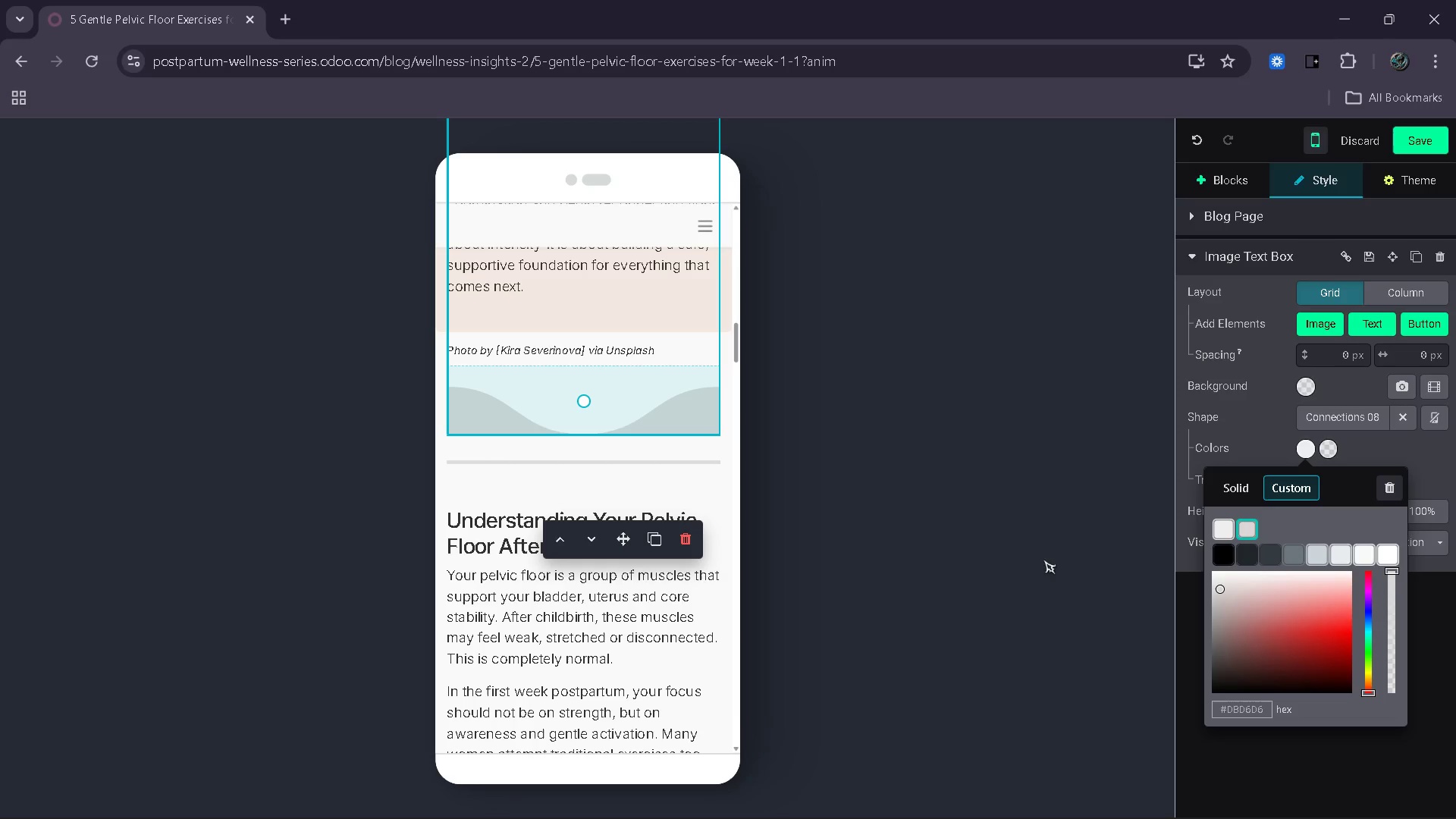 
left_click([1031, 554])
 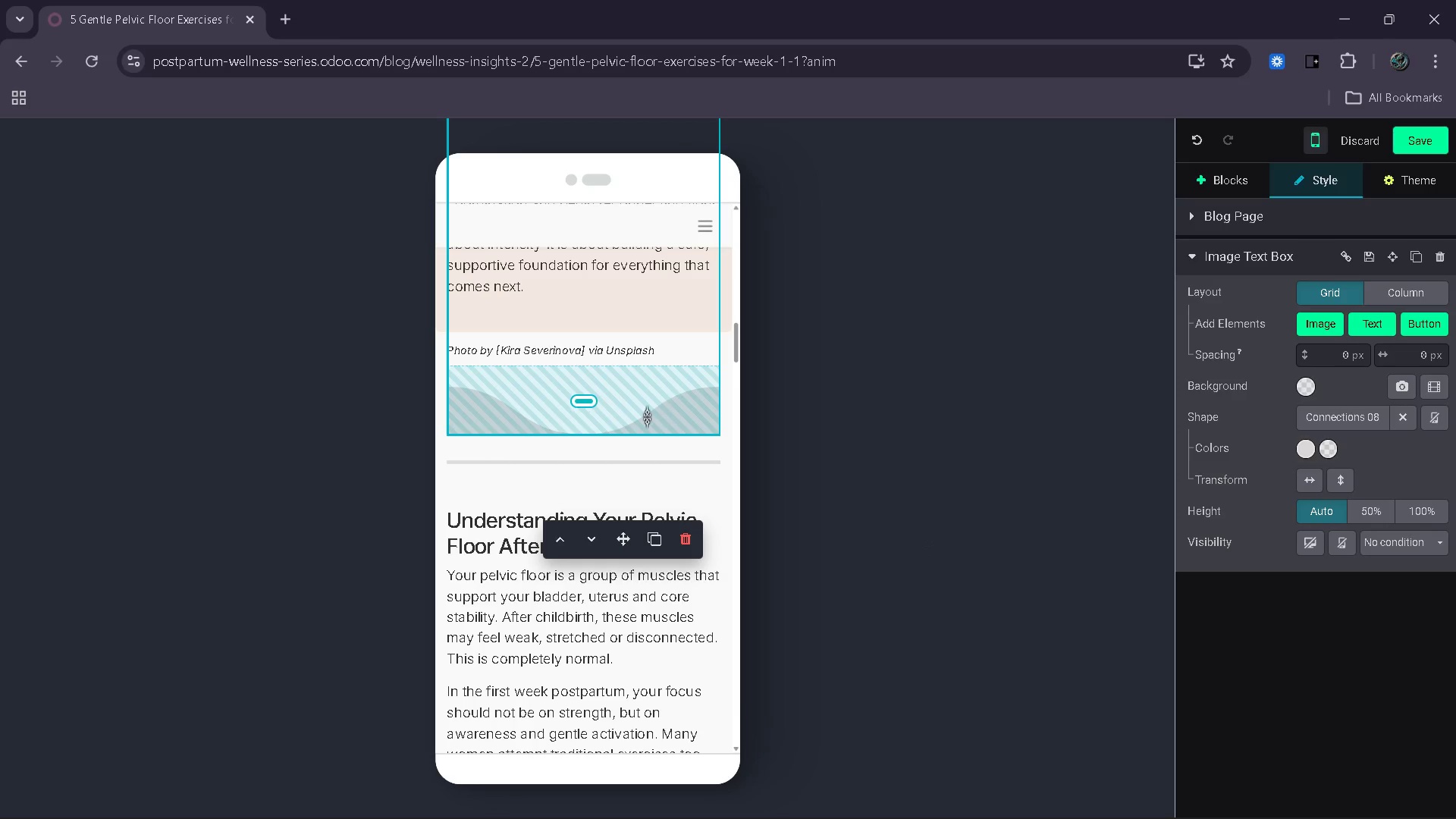 
left_click([640, 445])
 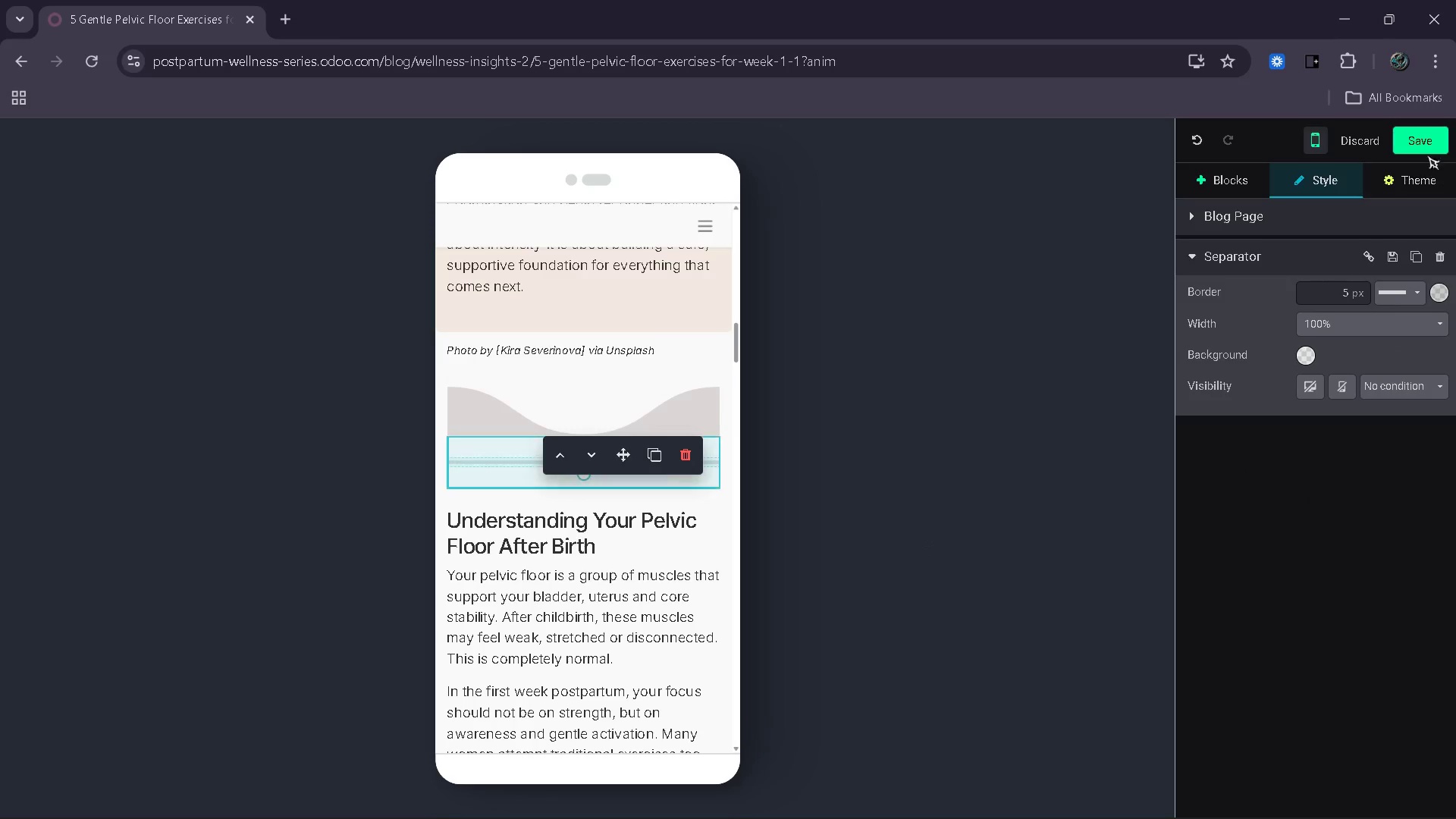 
left_click([1426, 148])
 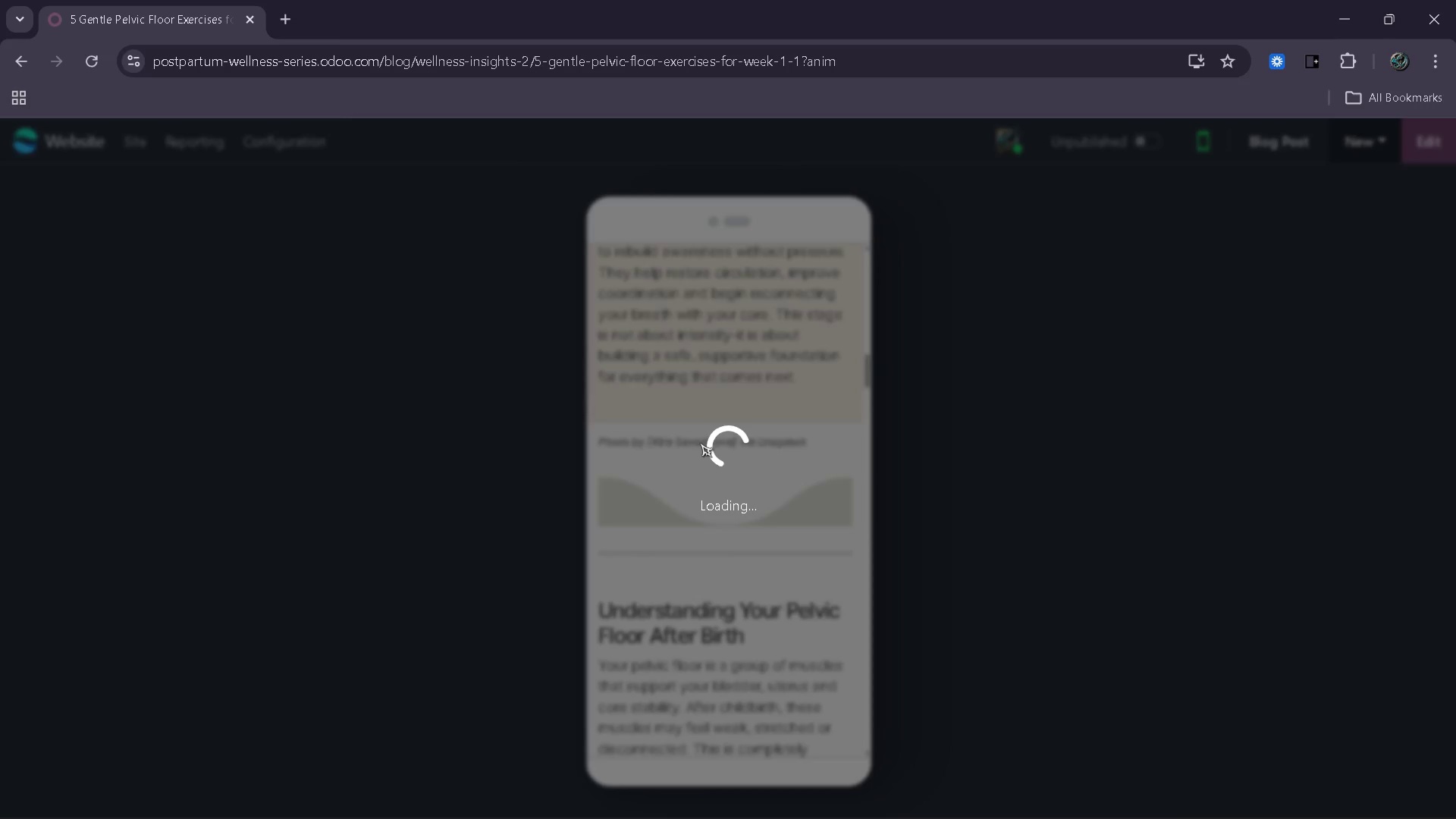 
scroll: coordinate [698, 444], scroll_direction: down, amount: 18.0
 